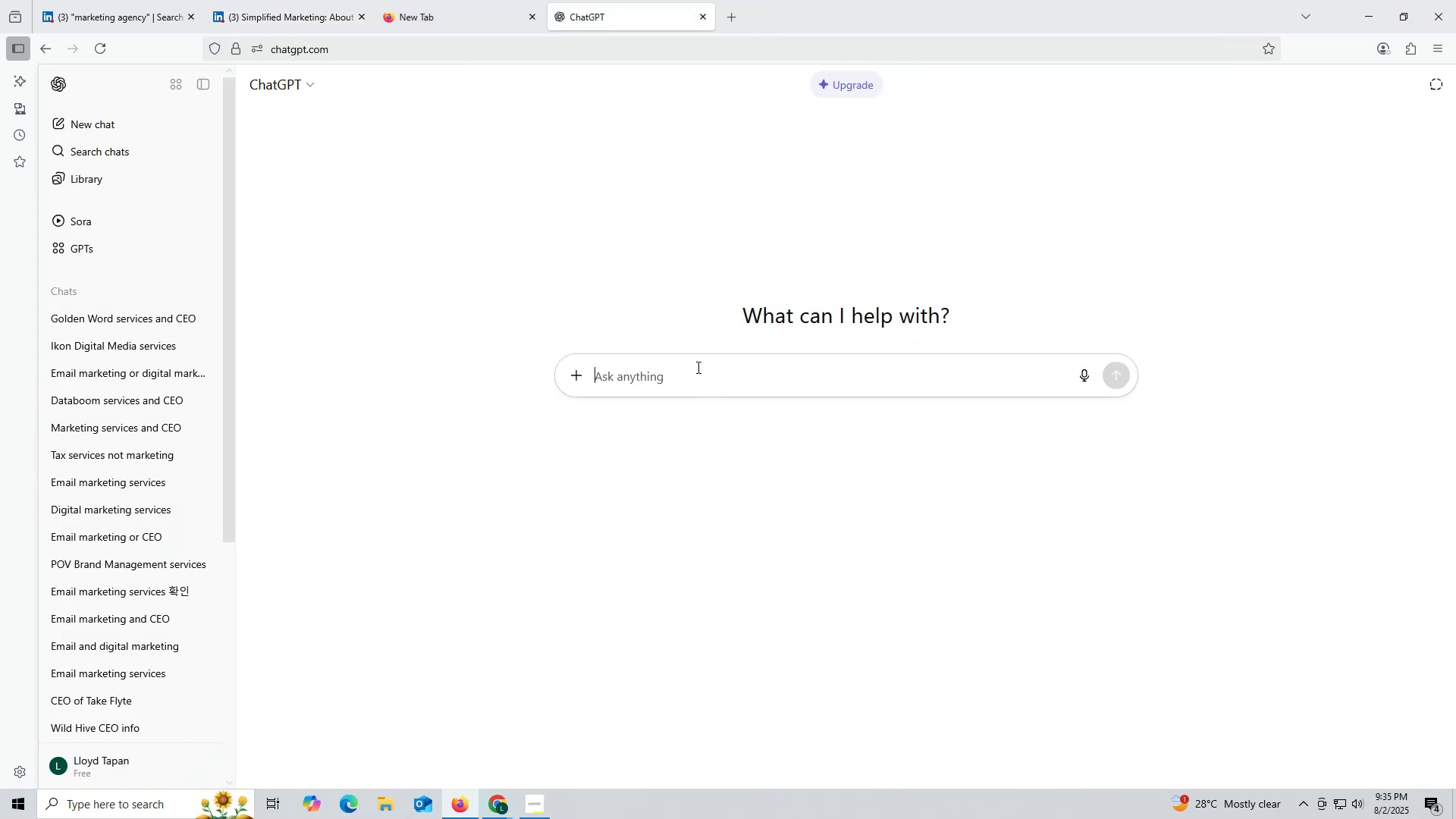 
key(Control+V)
 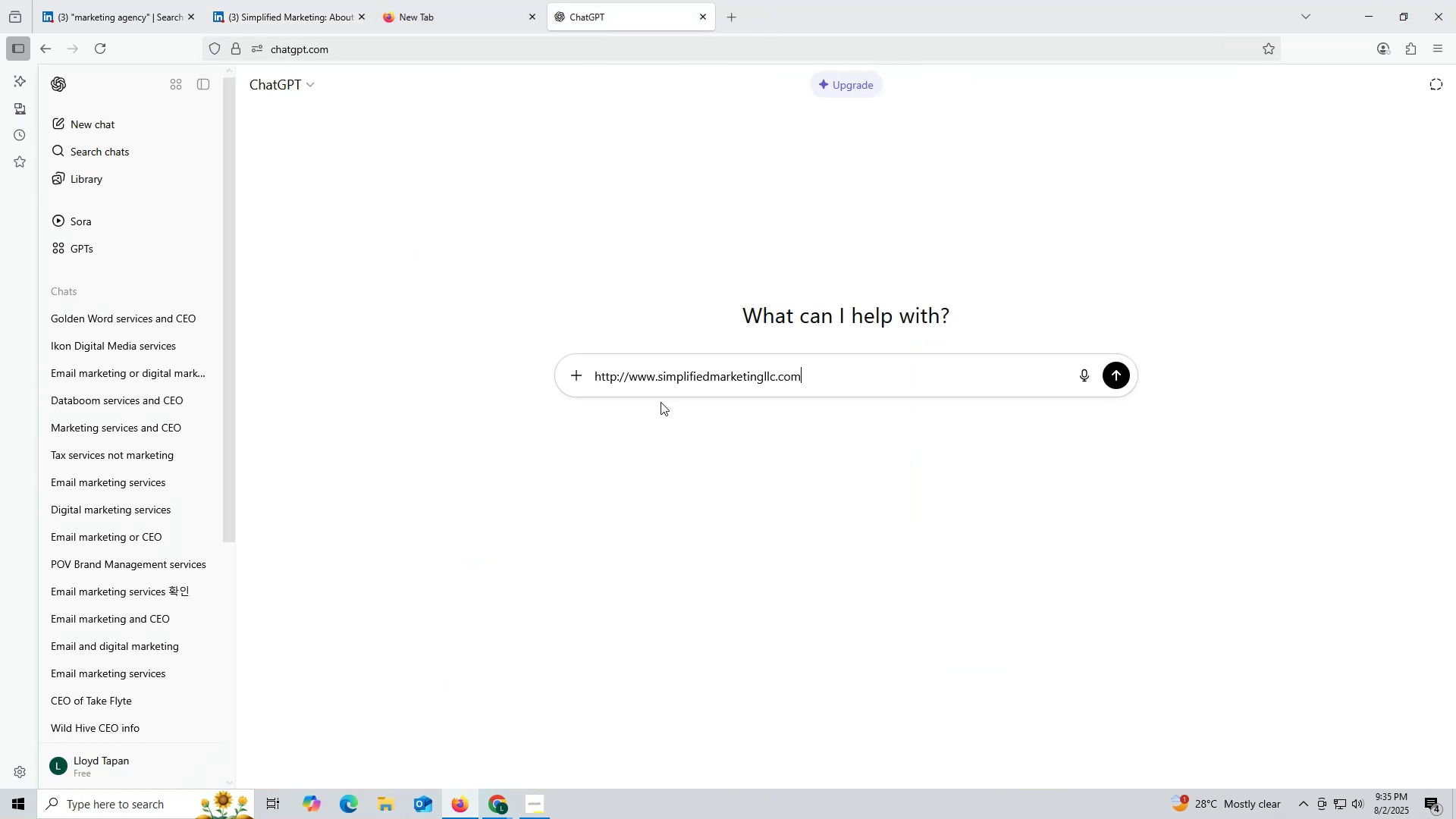 
key(Space)
 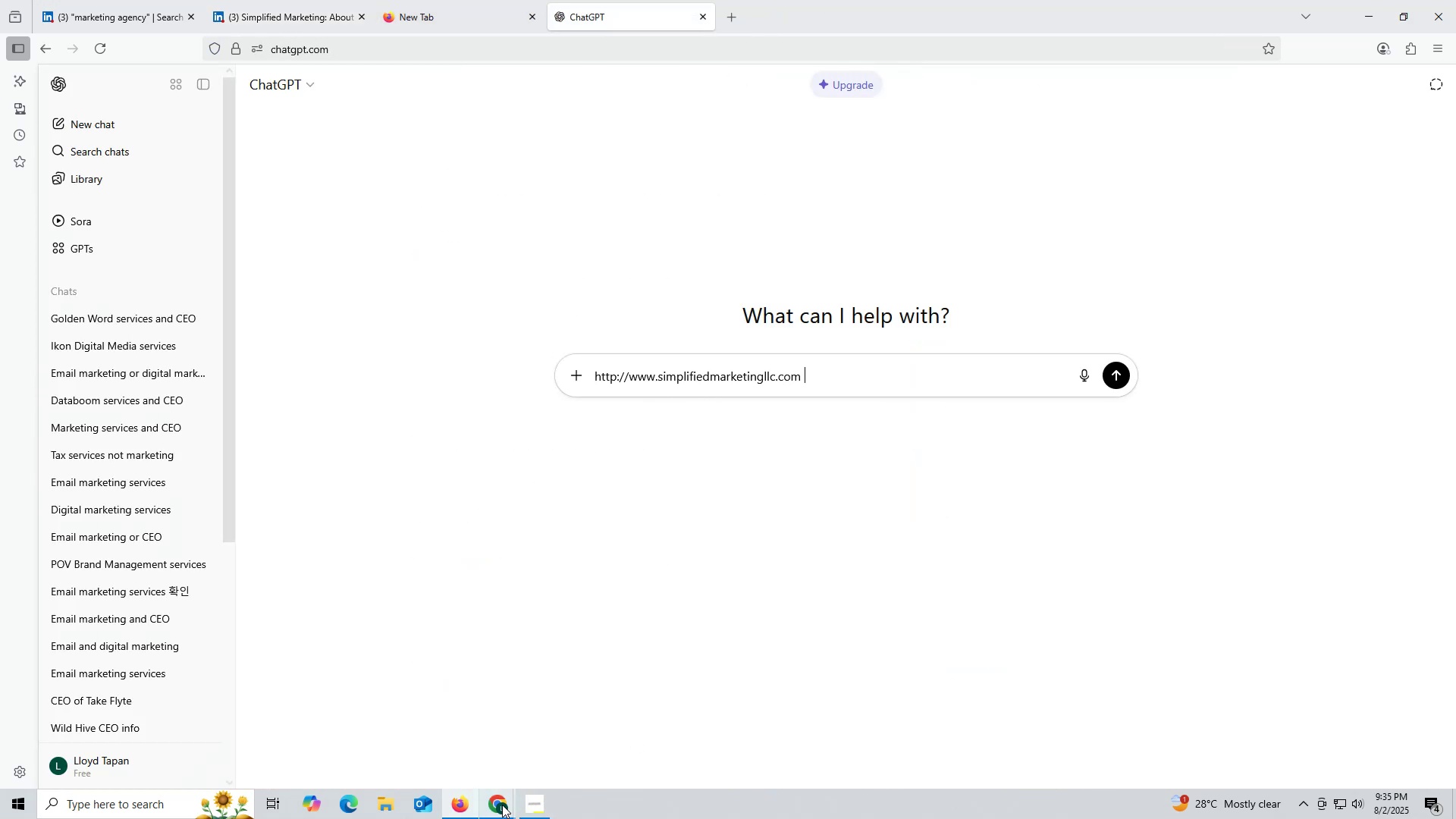 
left_click([501, 805])
 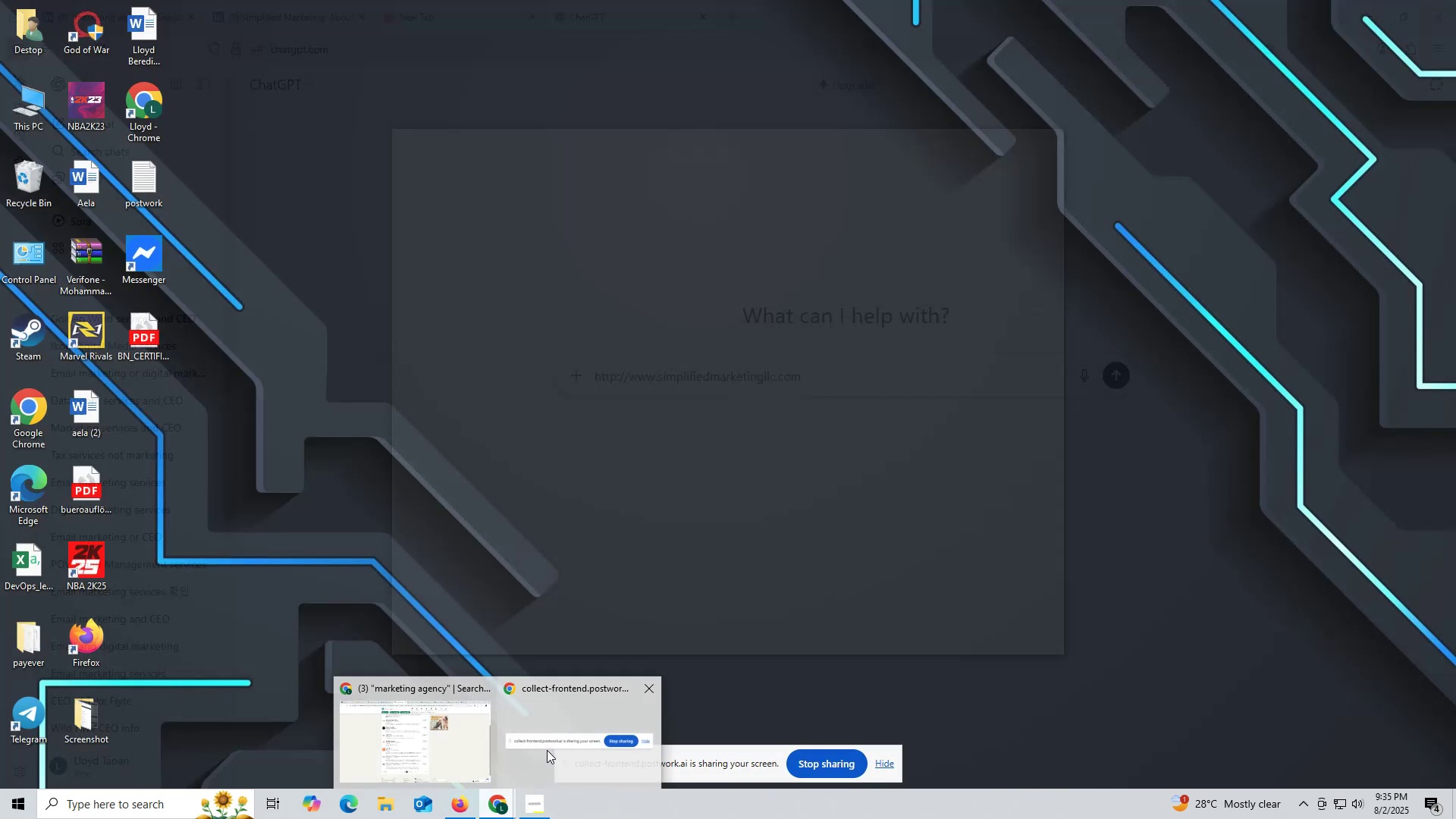 
left_click([388, 749])
 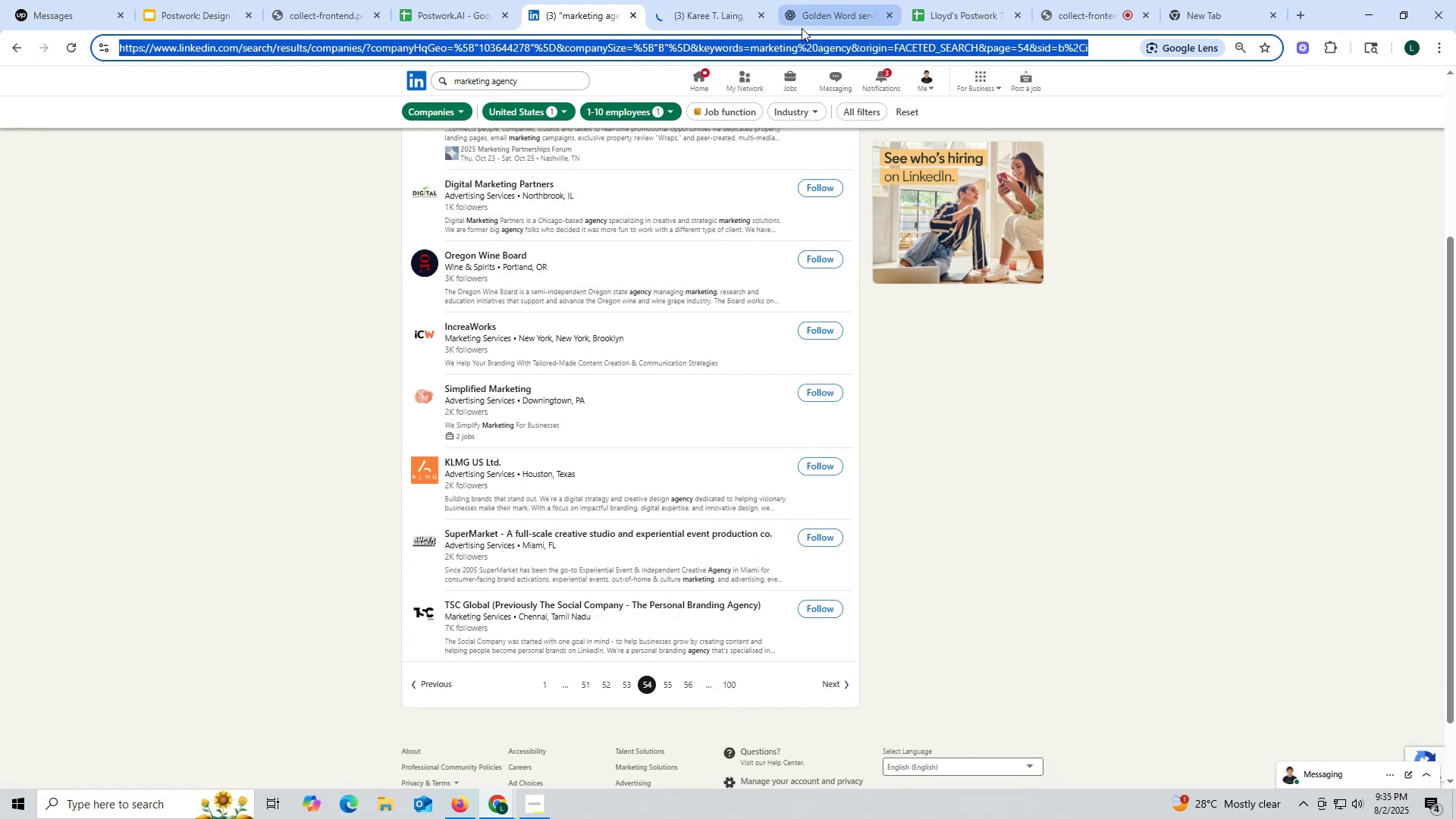 
left_click([734, 17])
 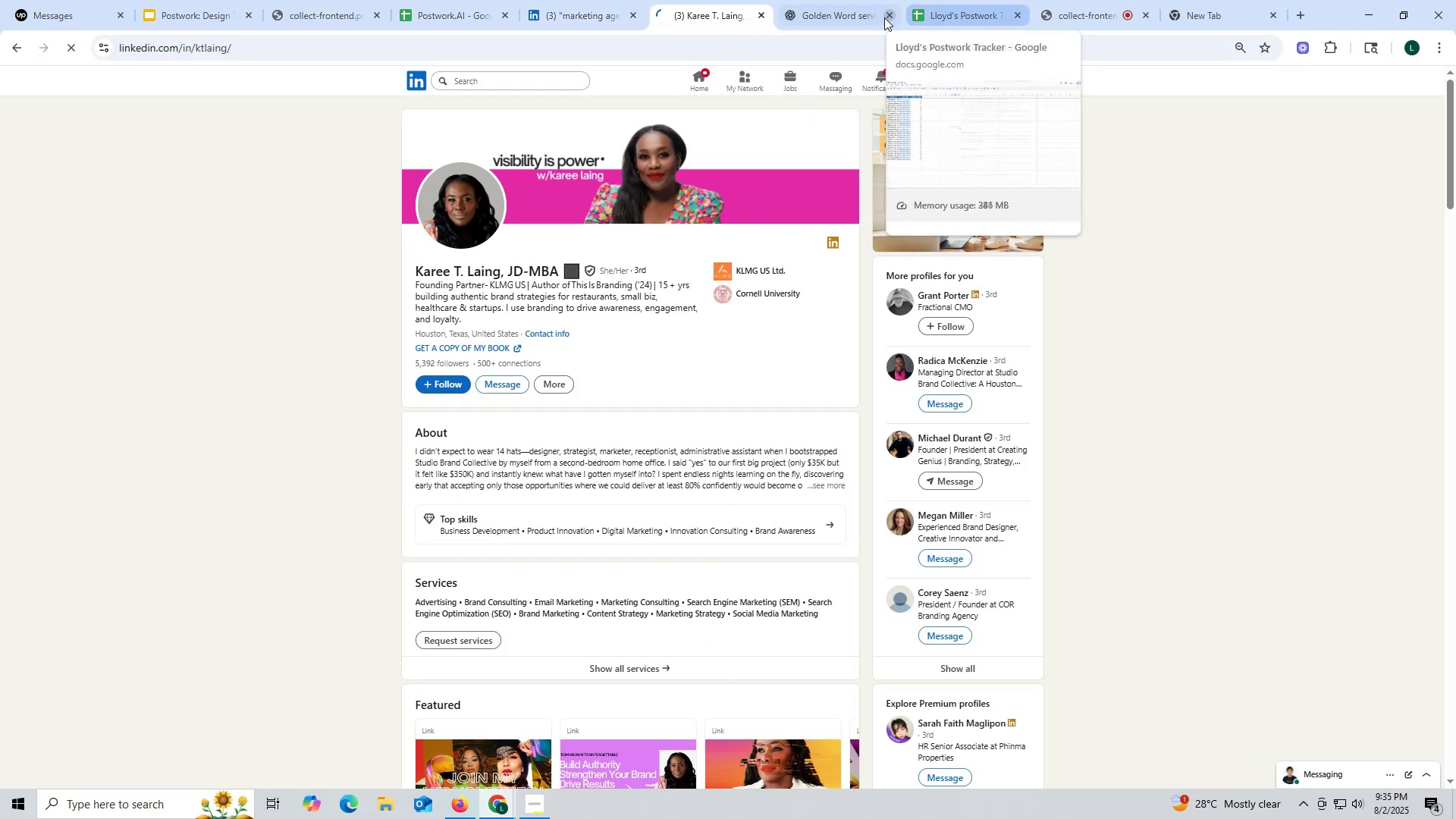 
left_click([851, 14])
 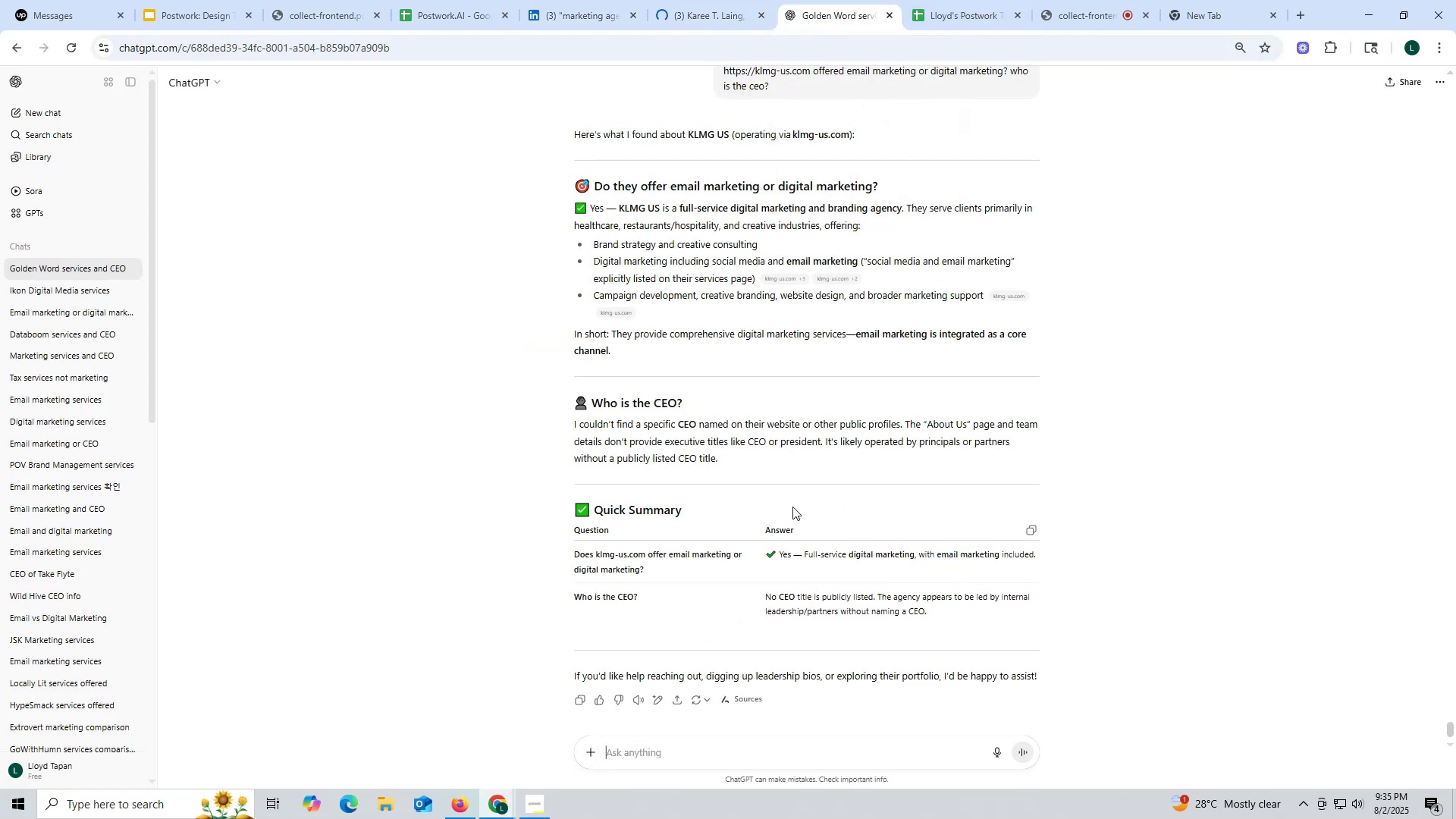 
scroll: coordinate [902, 294], scroll_direction: up, amount: 2.0
 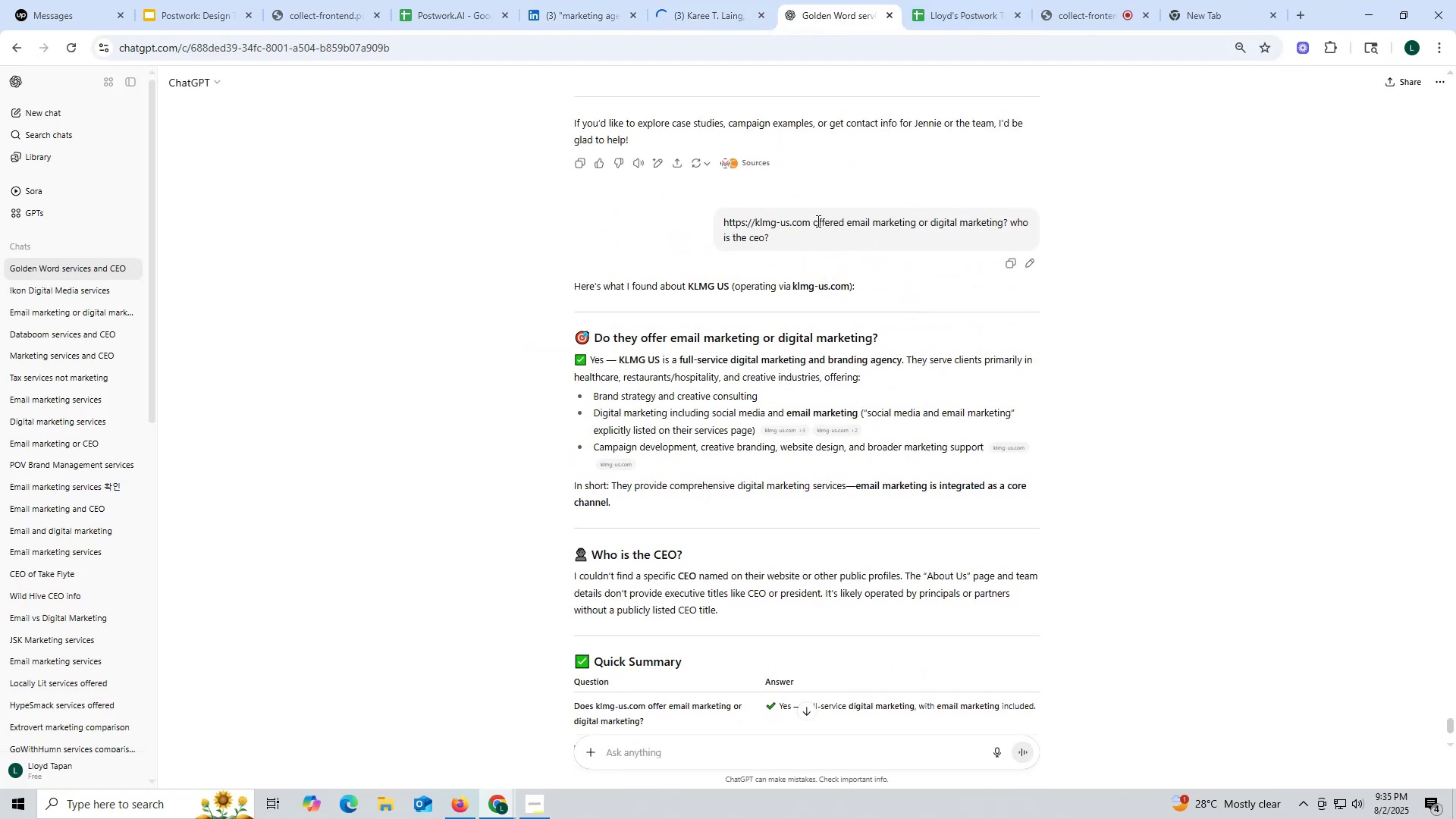 
left_click_drag(start_coordinate=[814, 219], to_coordinate=[879, 243])
 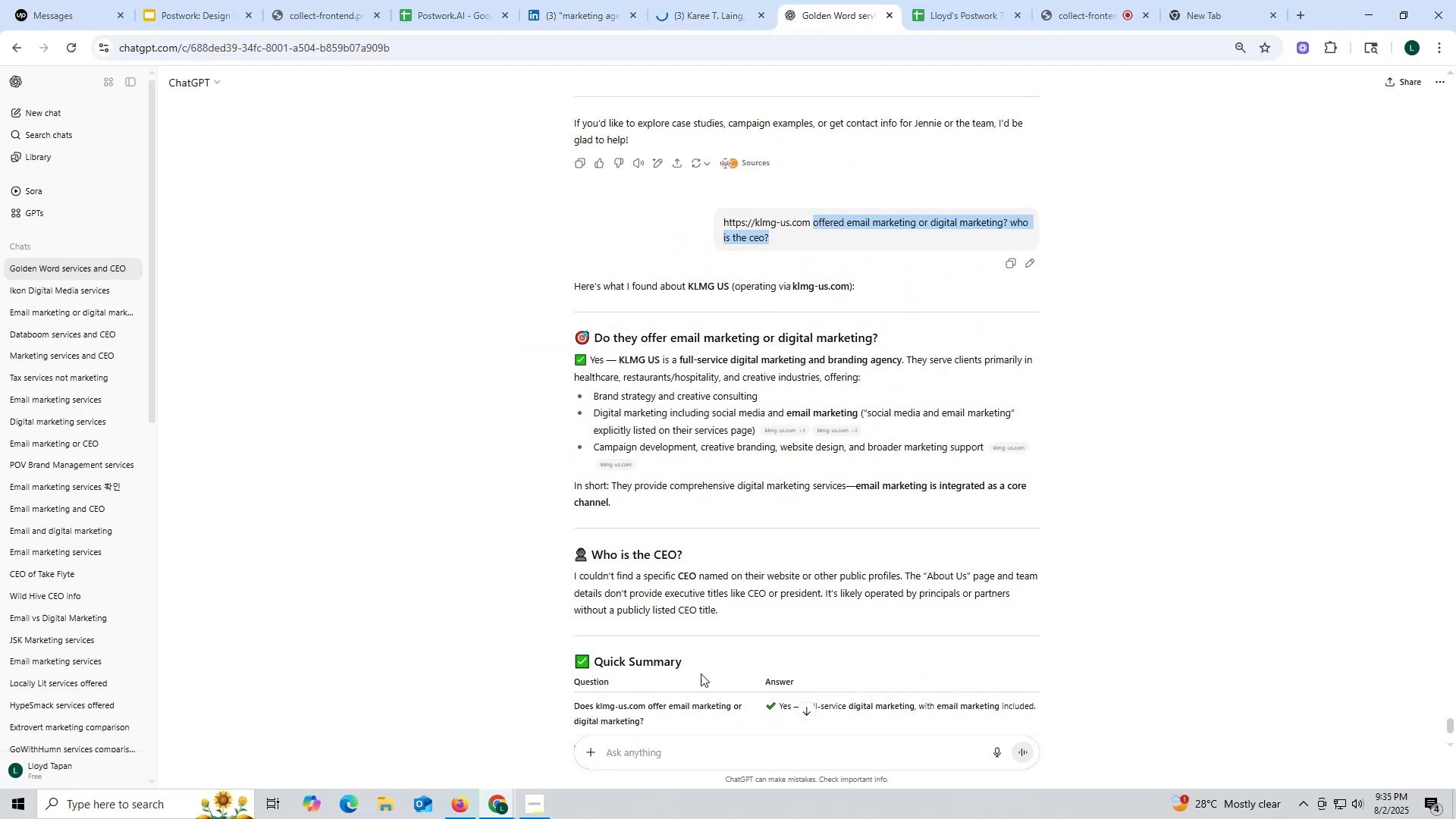 
key(Control+ControlLeft)
 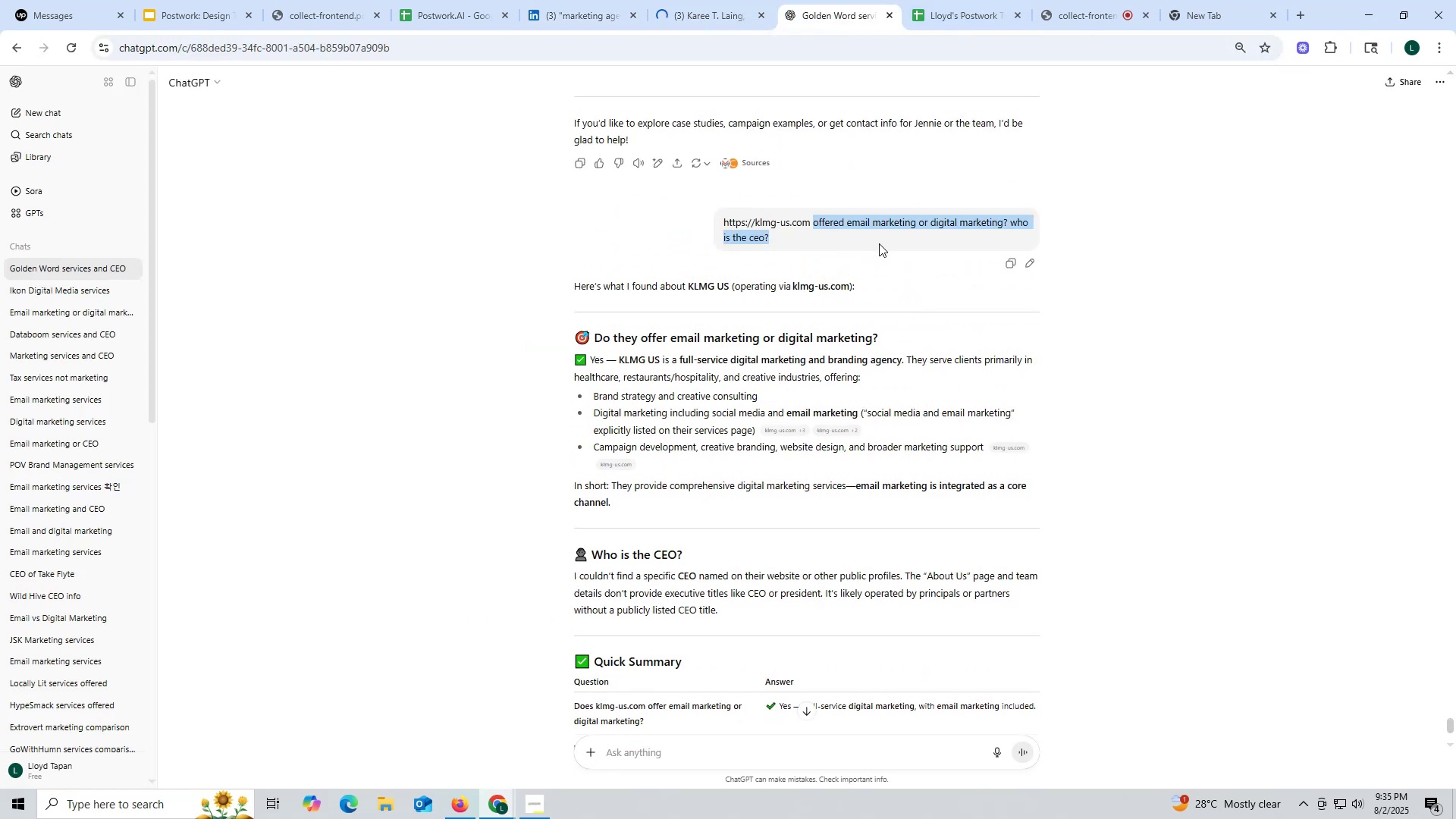 
key(Control+C)
 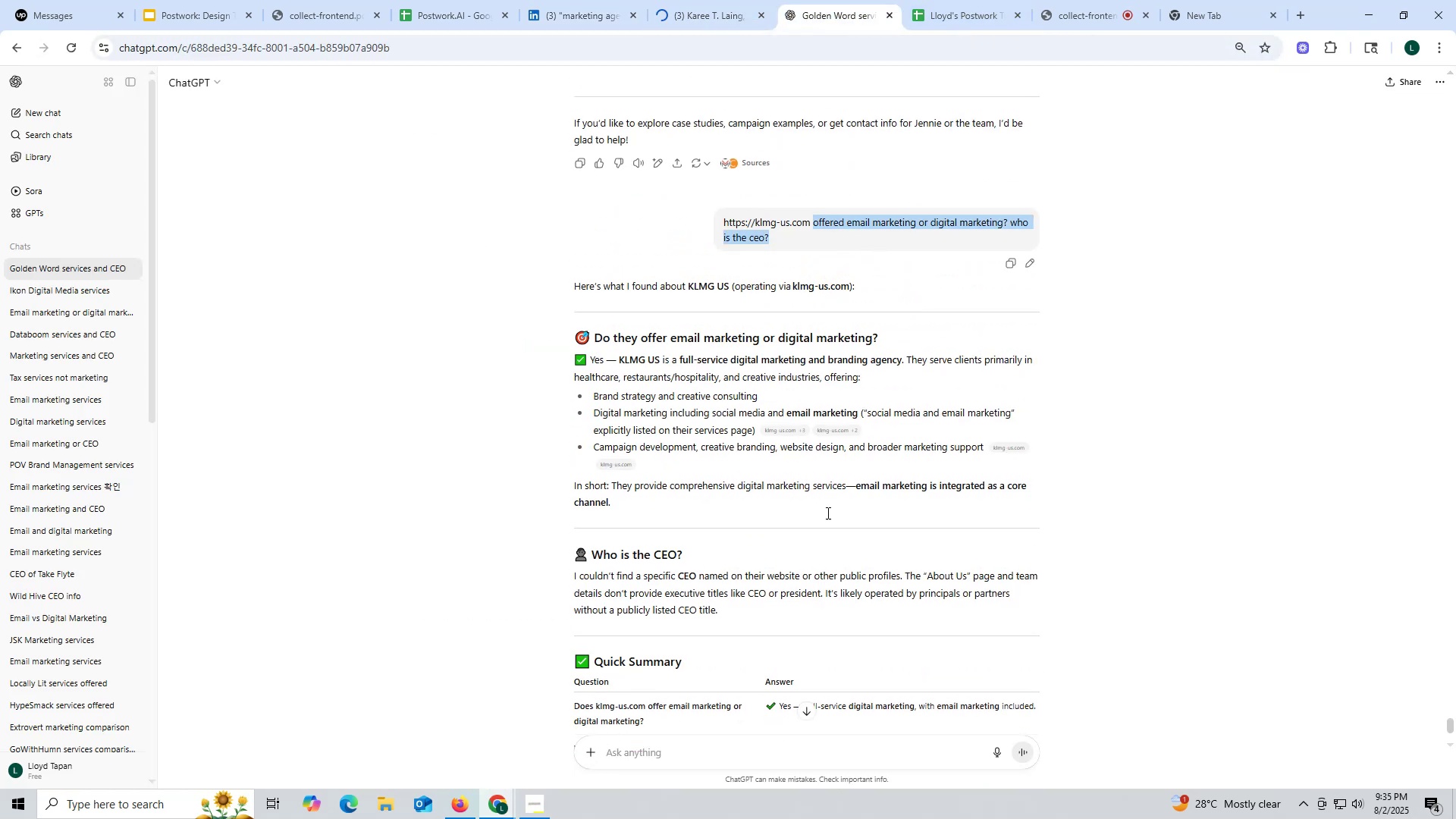 
key(Control+ControlLeft)
 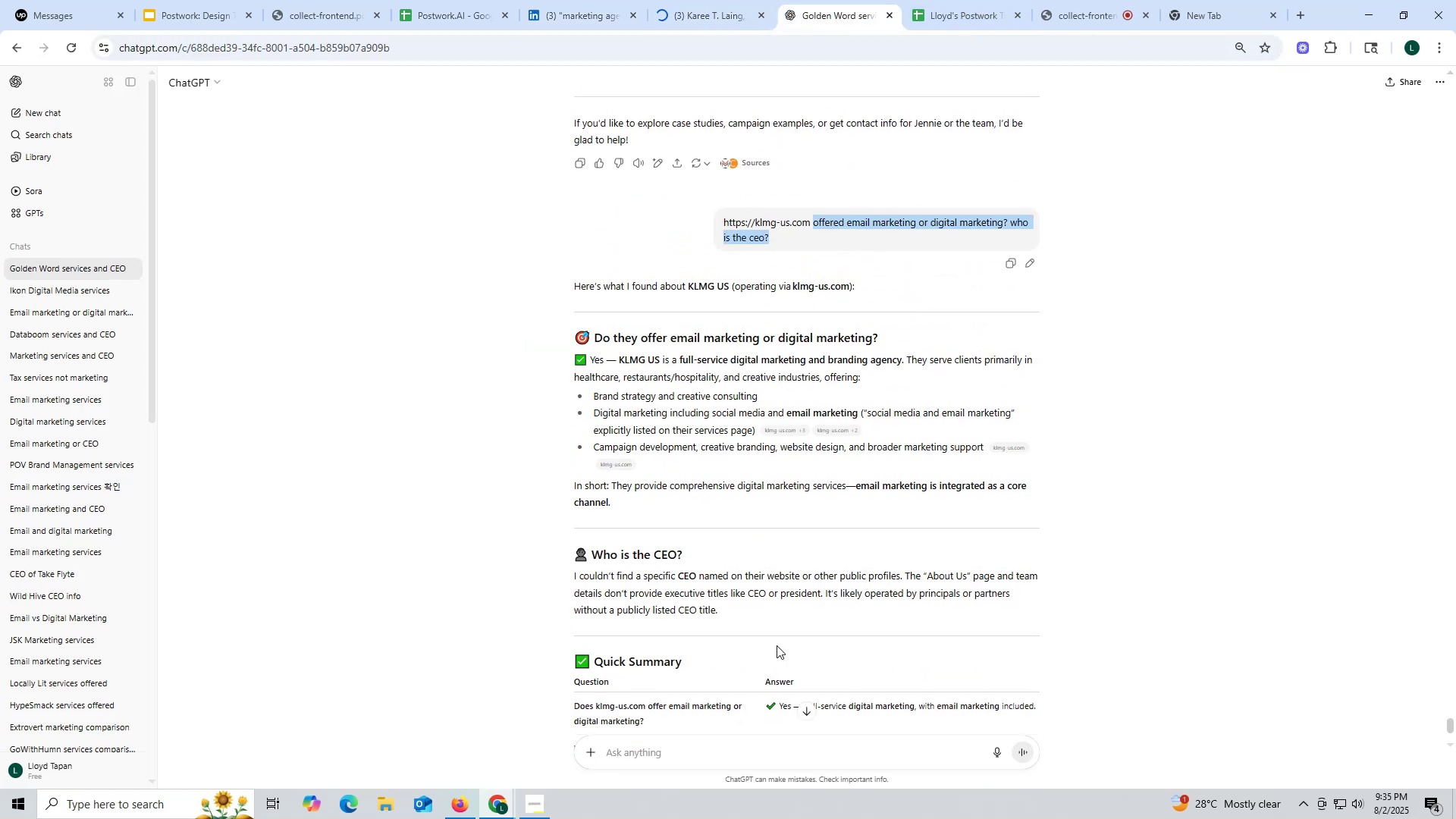 
key(Control+C)
 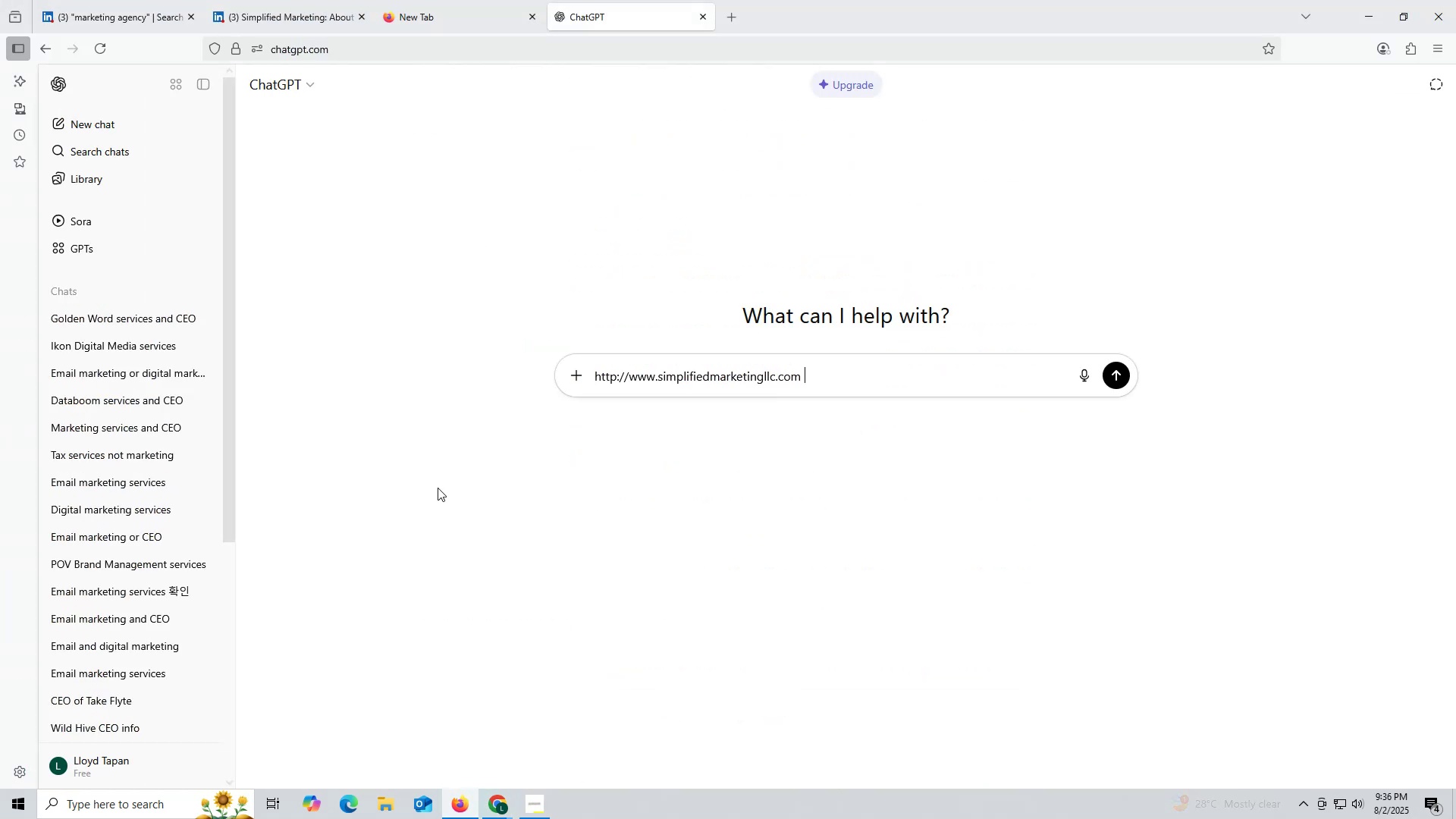 
key(Control+ControlLeft)
 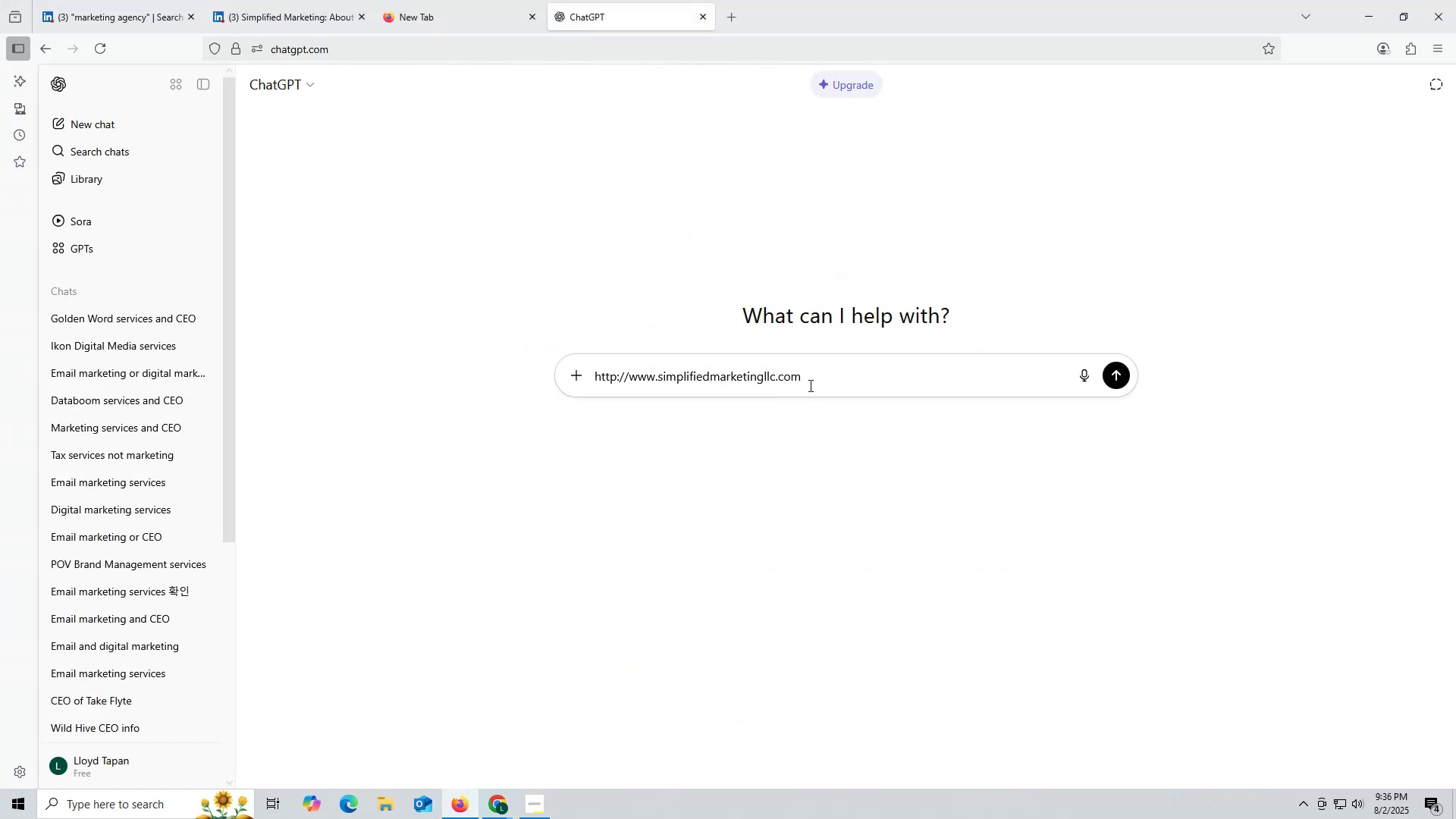 
key(Control+V)
 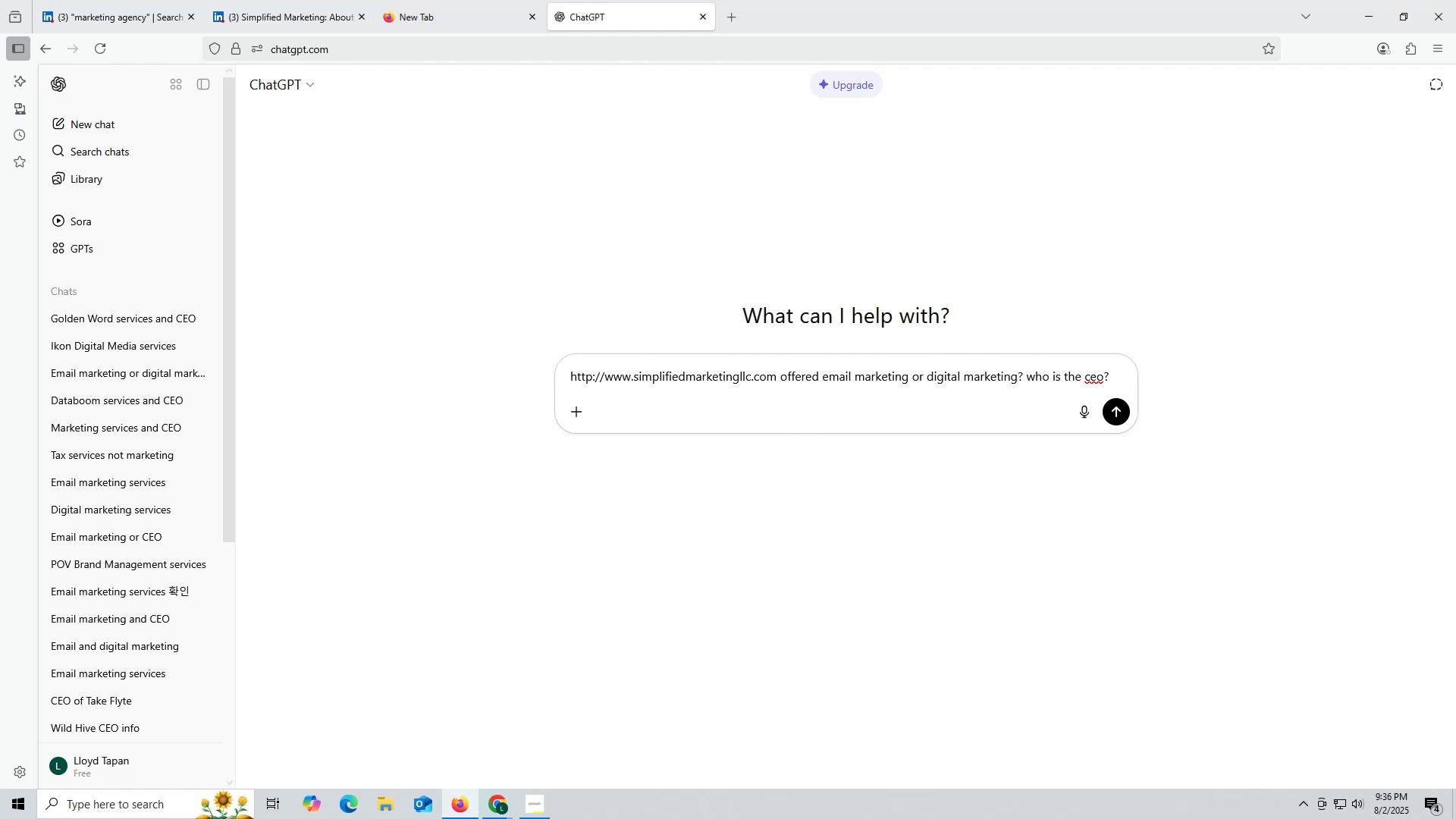 
key(Enter)
 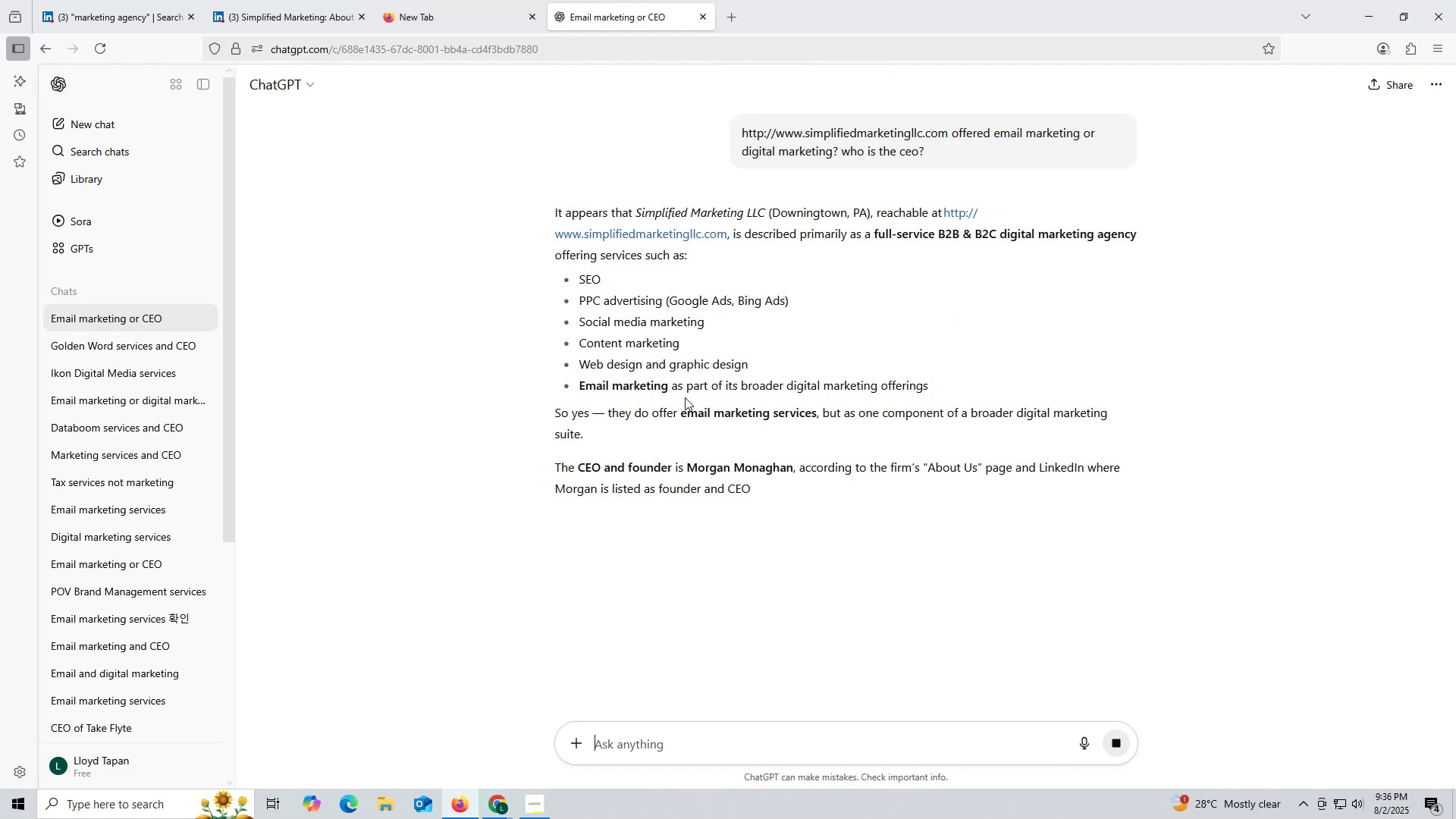 
wait(6.16)
 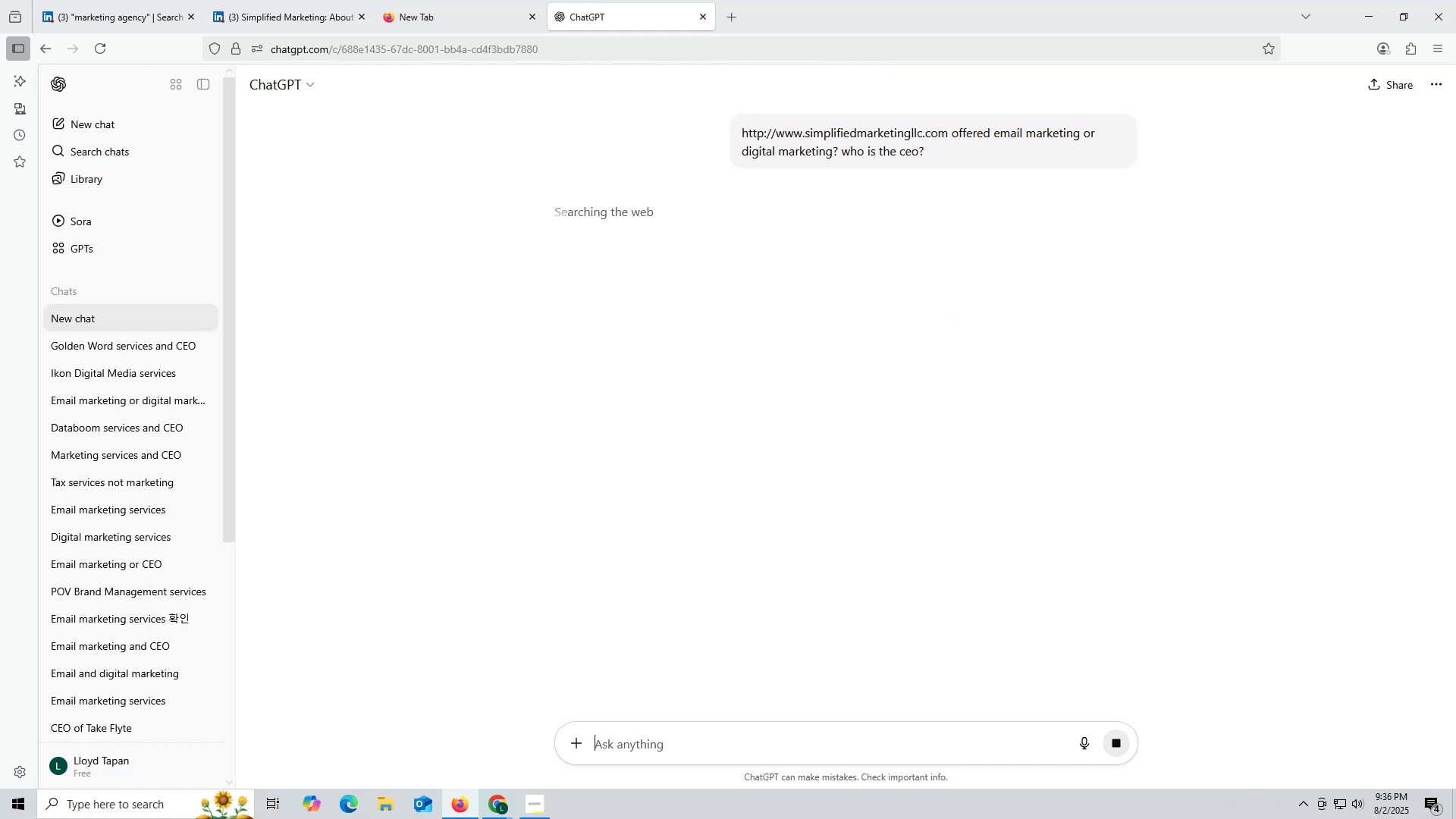 
scroll: coordinate [758, 504], scroll_direction: down, amount: 3.0
 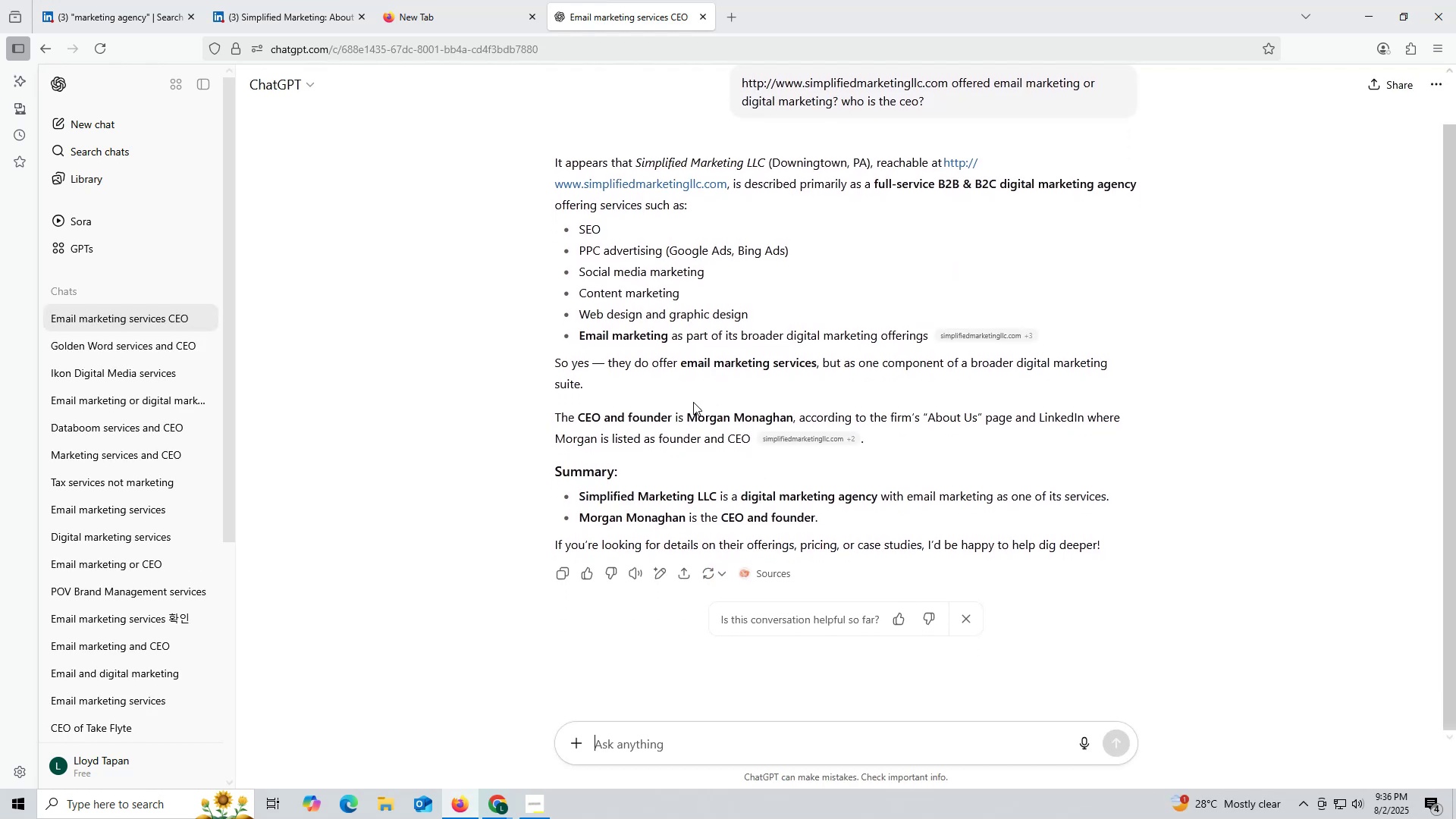 
left_click_drag(start_coordinate=[689, 419], to_coordinate=[793, 418])
 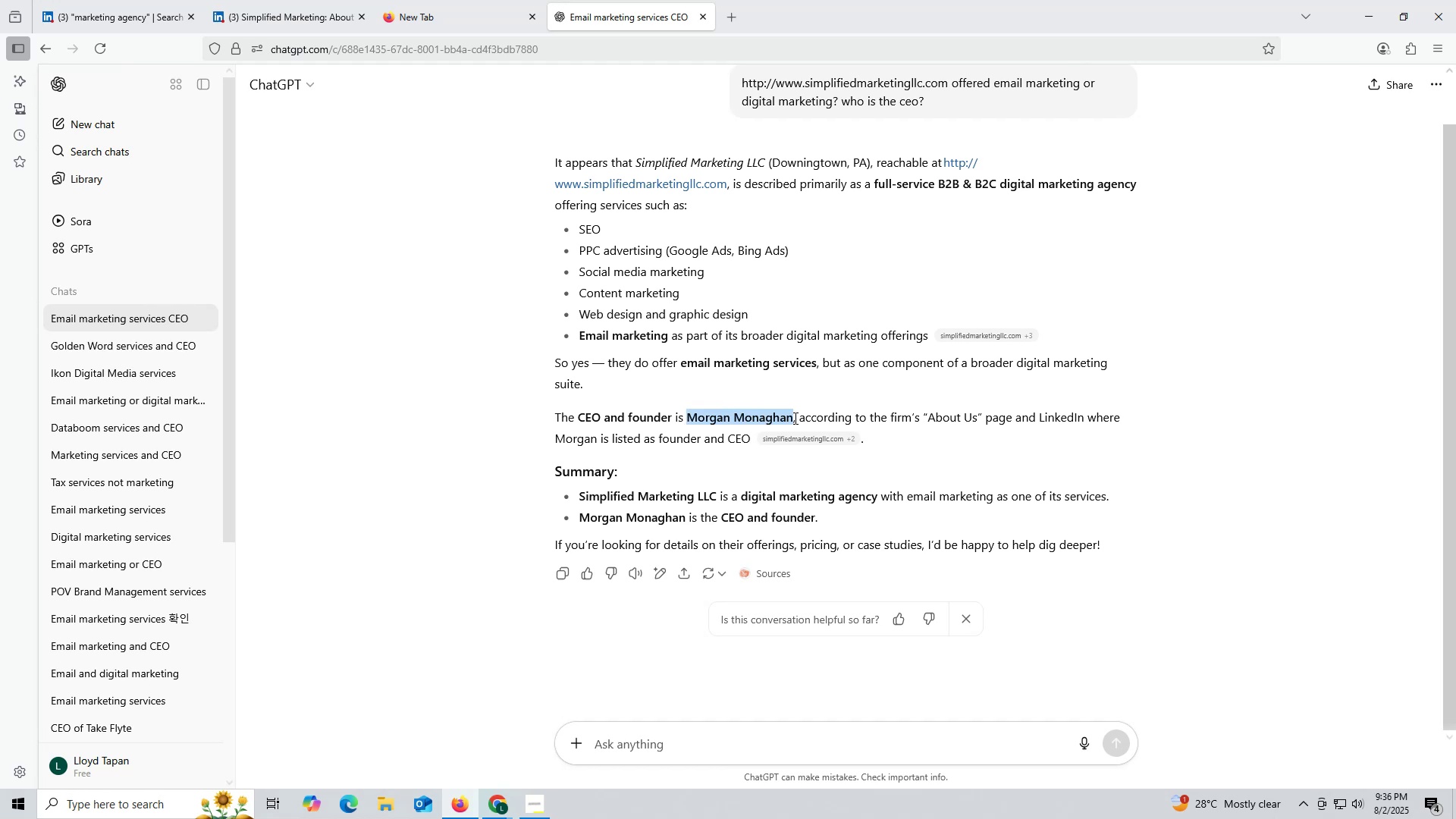 
key(Control+ControlLeft)
 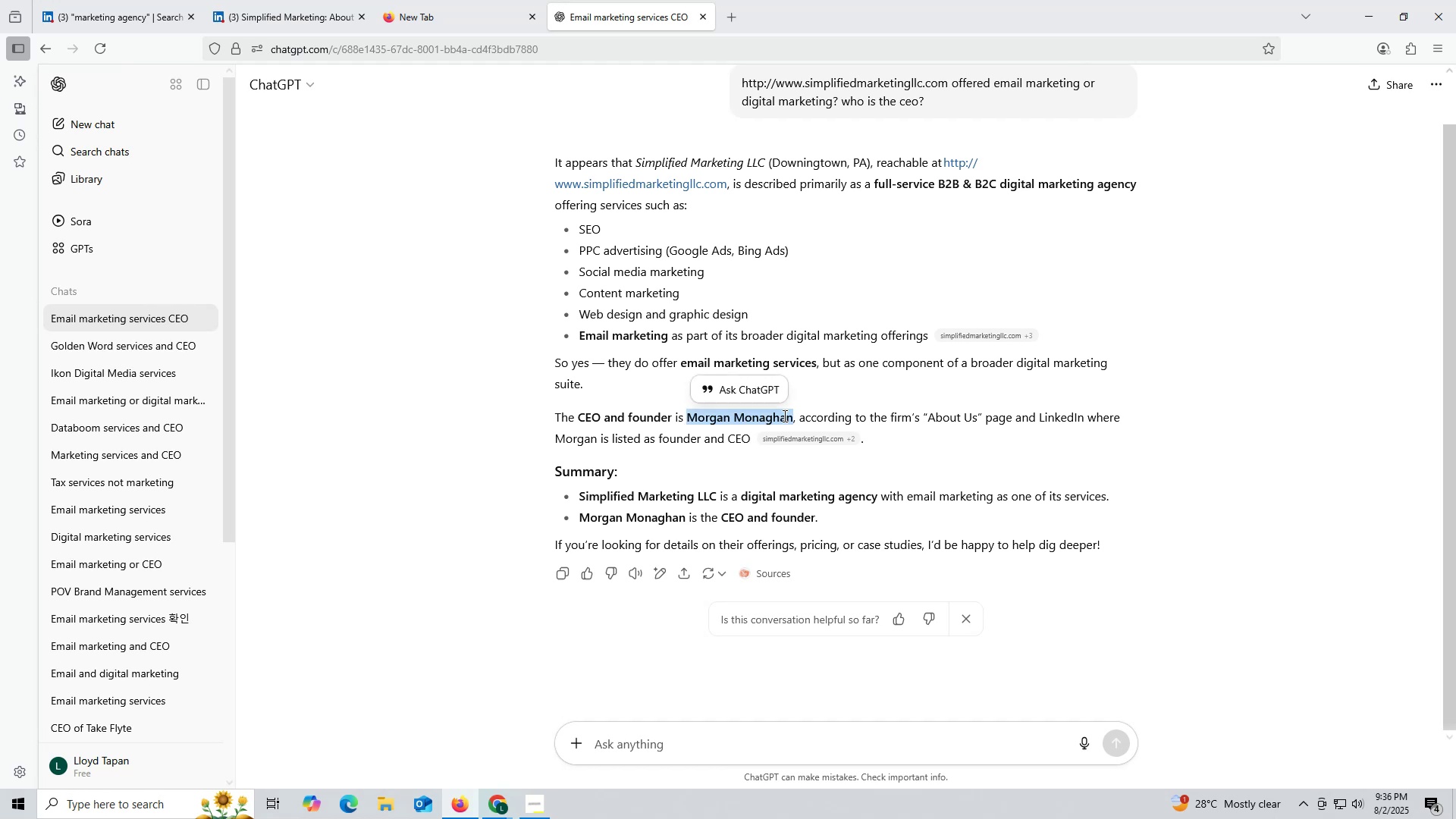 
key(Control+C)
 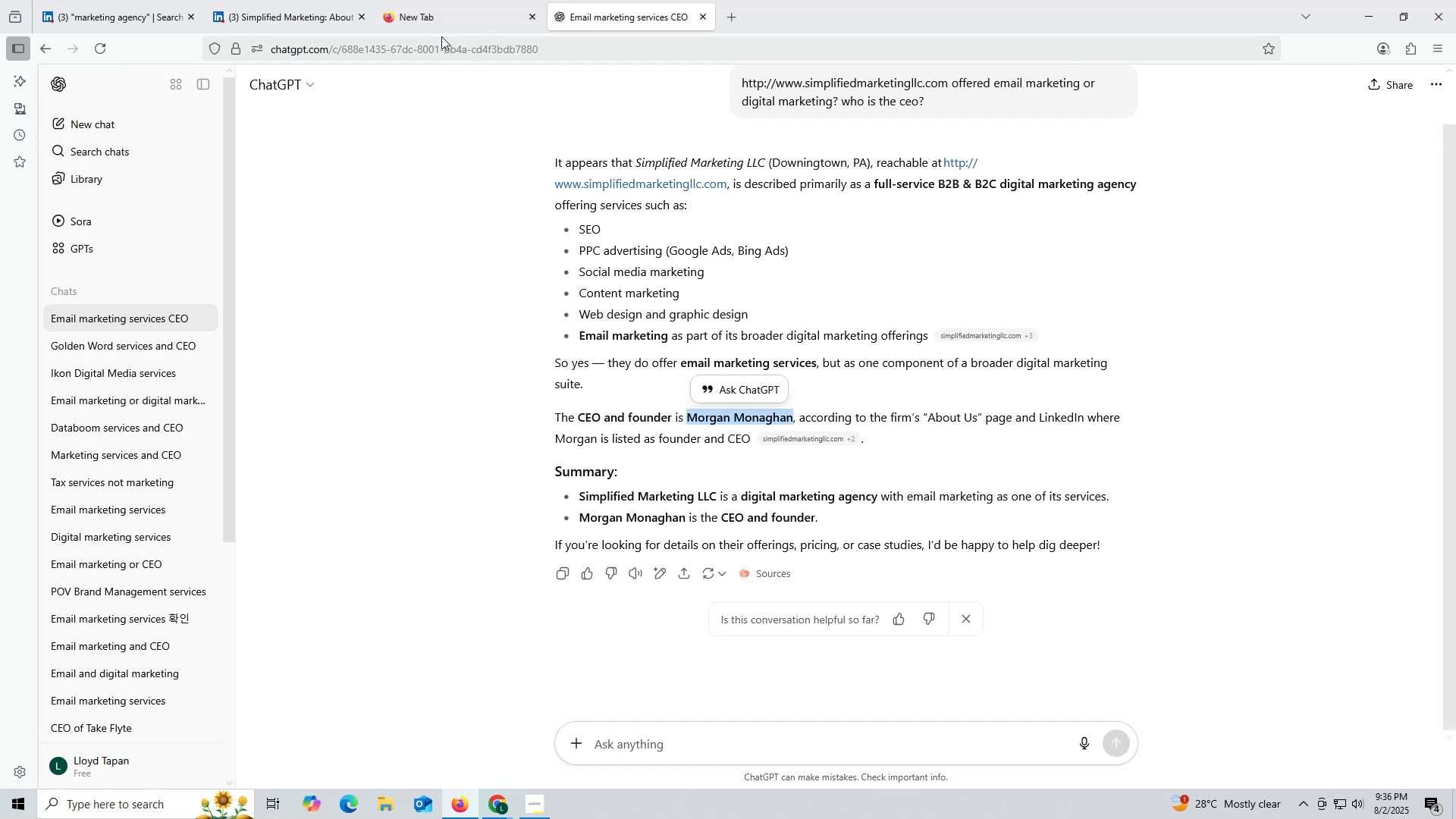 
left_click([438, 29])
 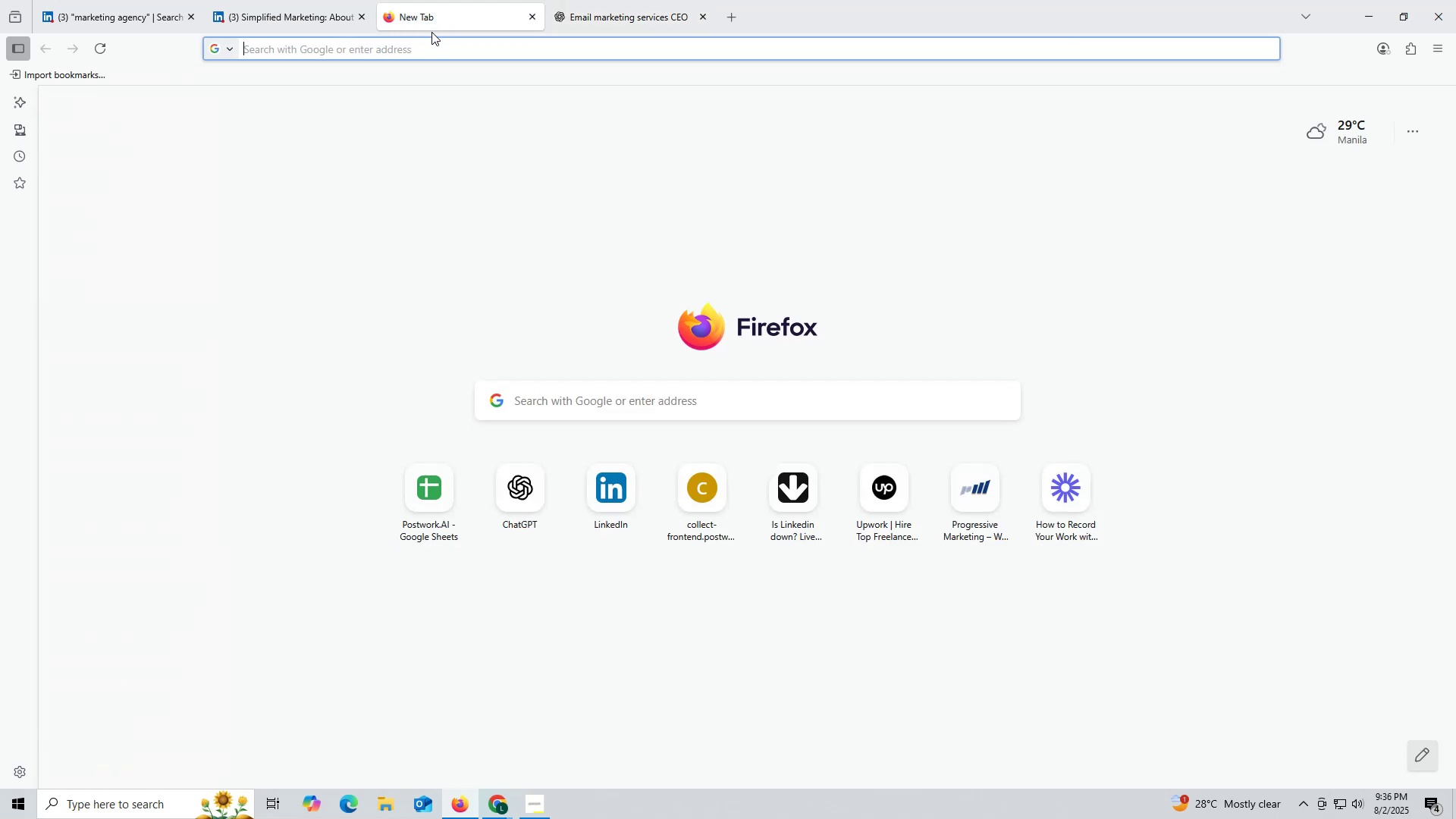 
key(Control+ControlLeft)
 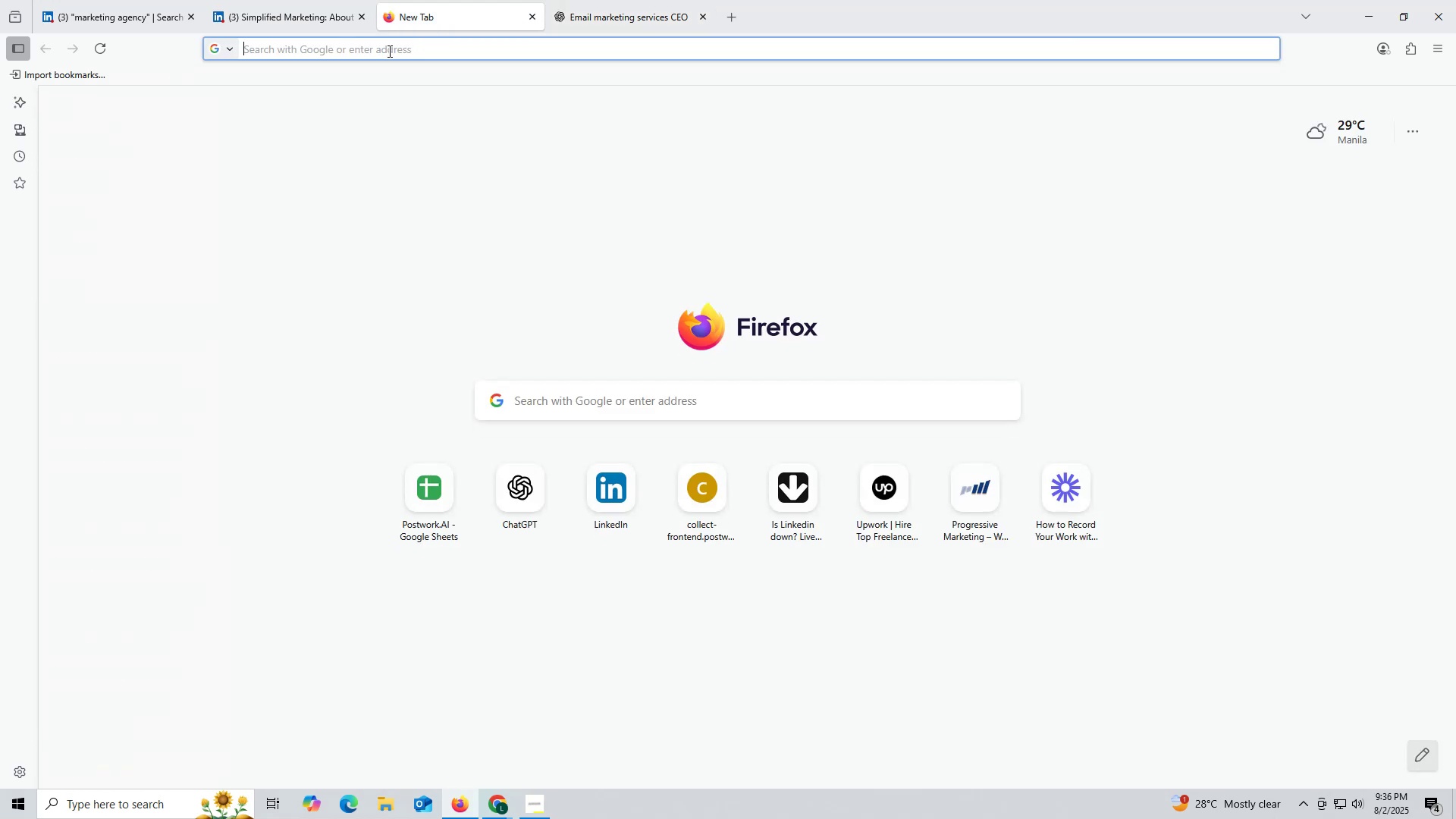 
key(Control+V)
 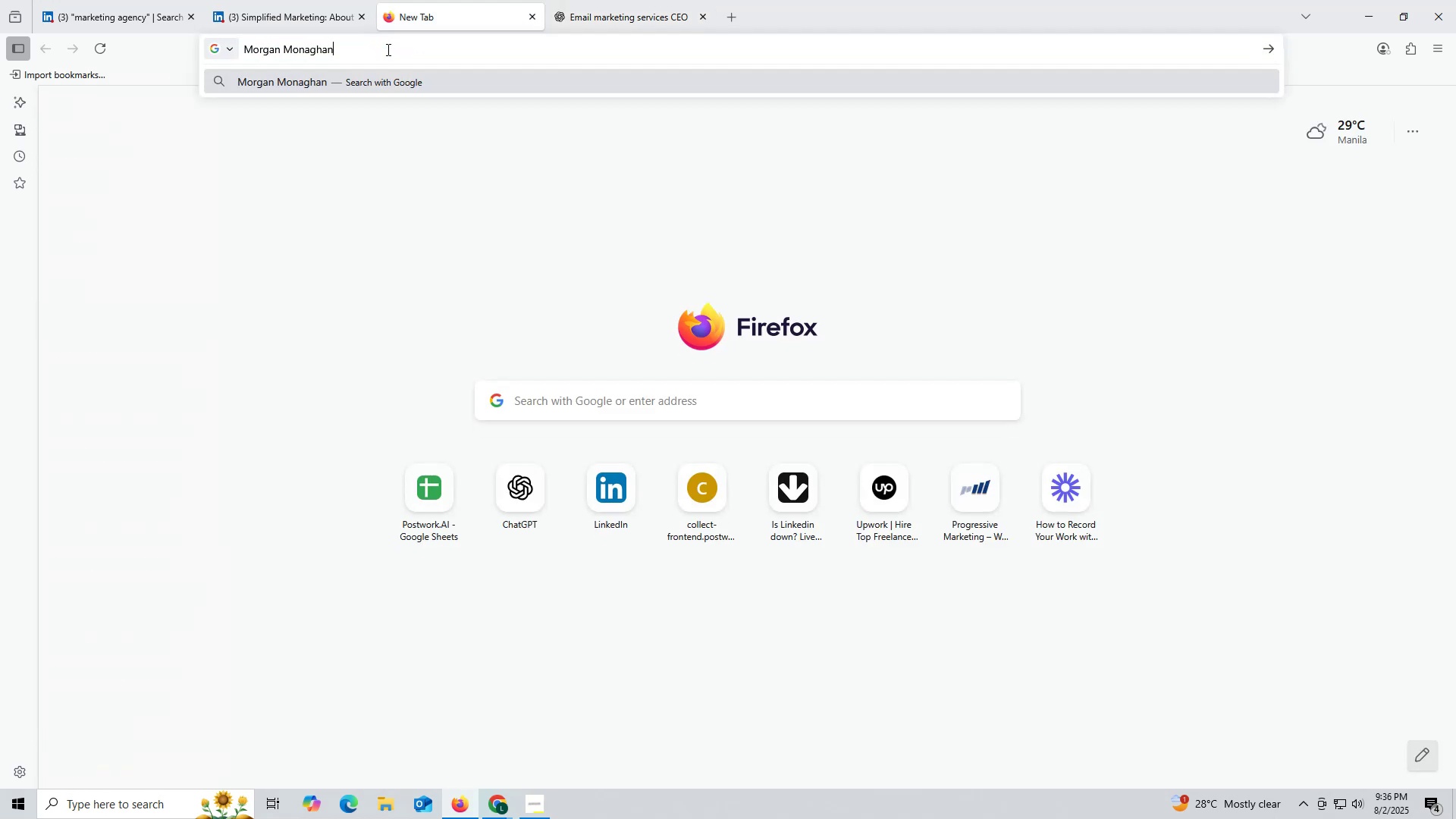 
key(Space)
 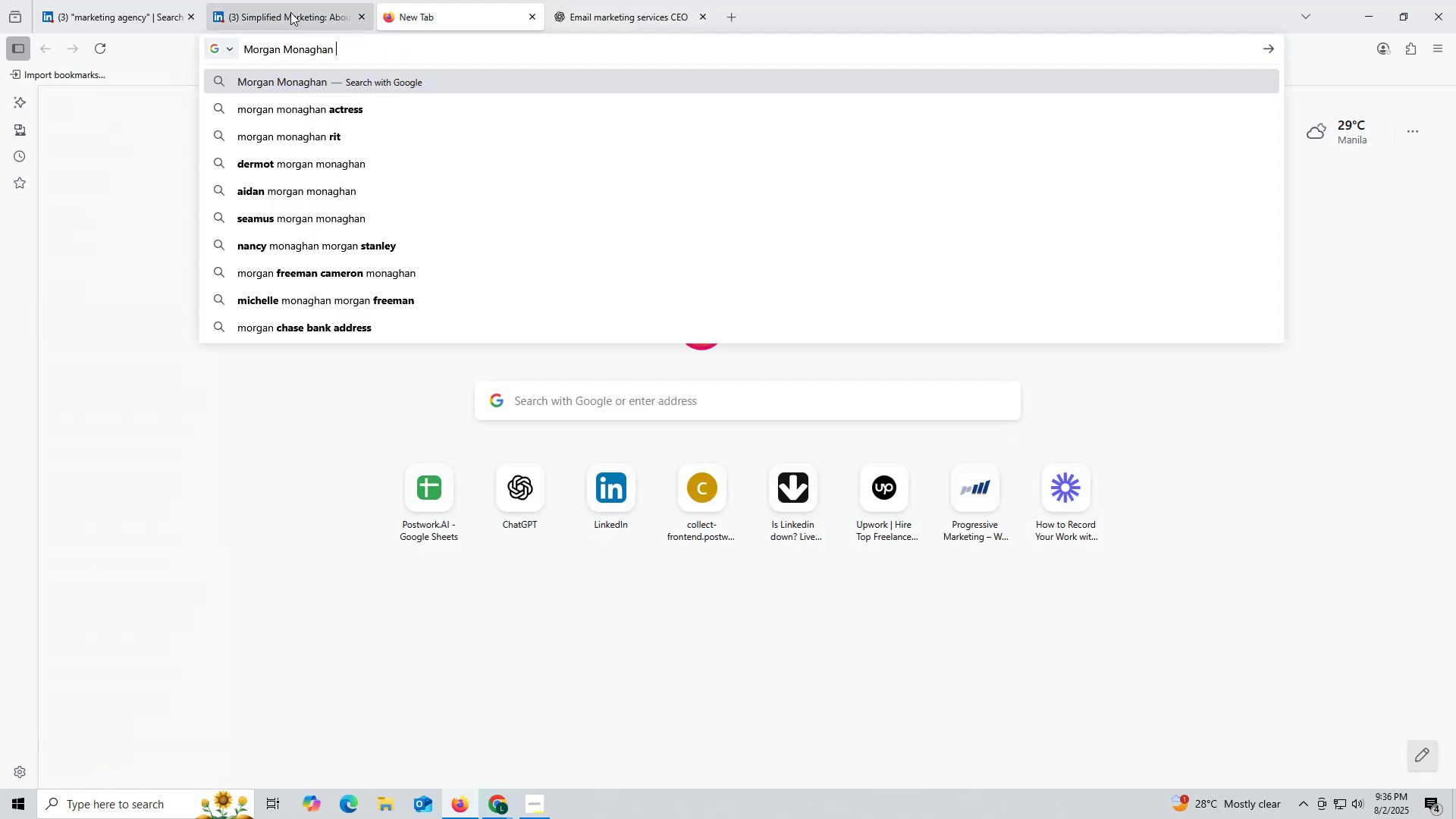 
left_click([289, 11])
 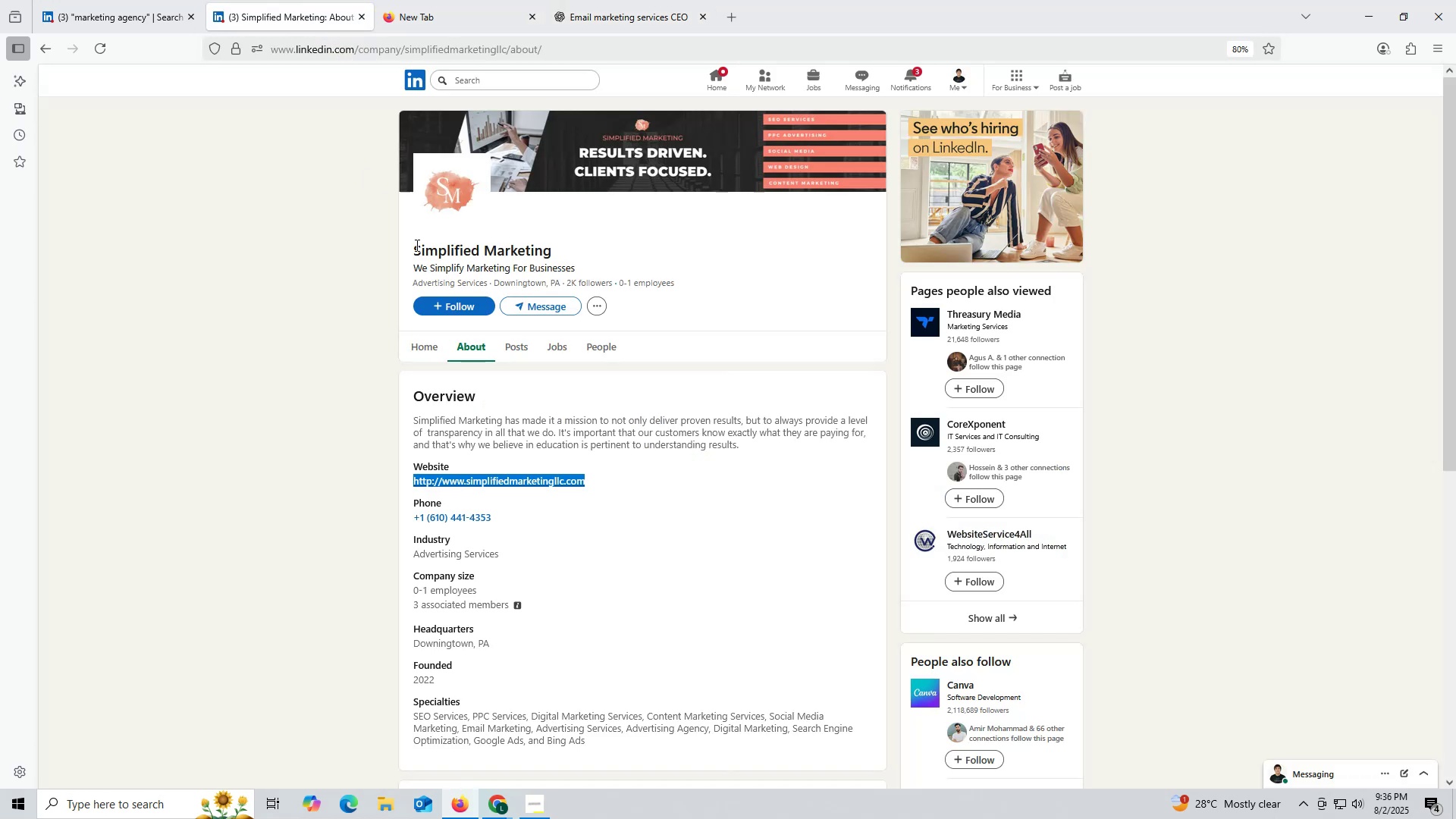 
left_click_drag(start_coordinate=[408, 246], to_coordinate=[587, 246])
 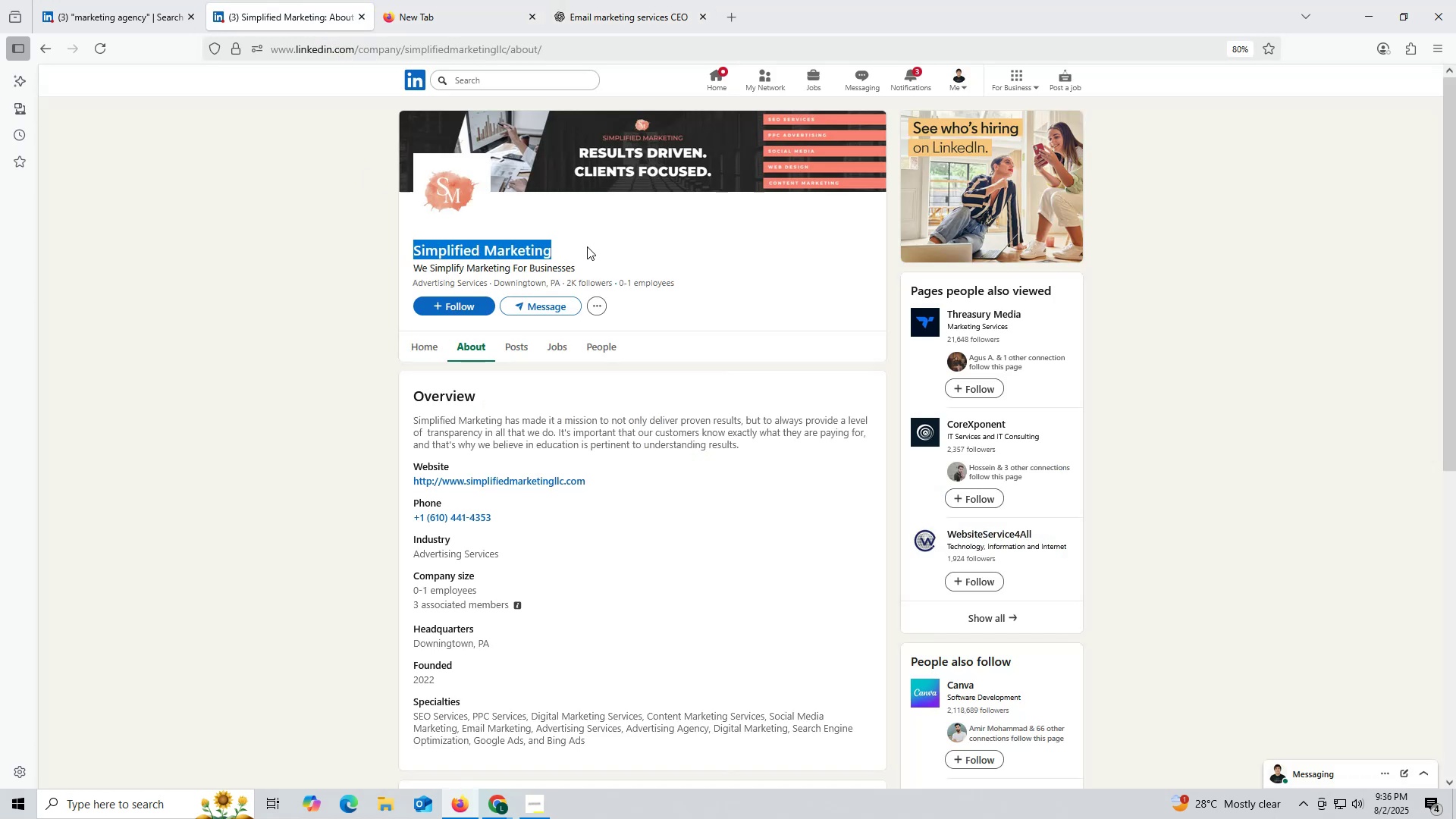 
key(Control+ControlLeft)
 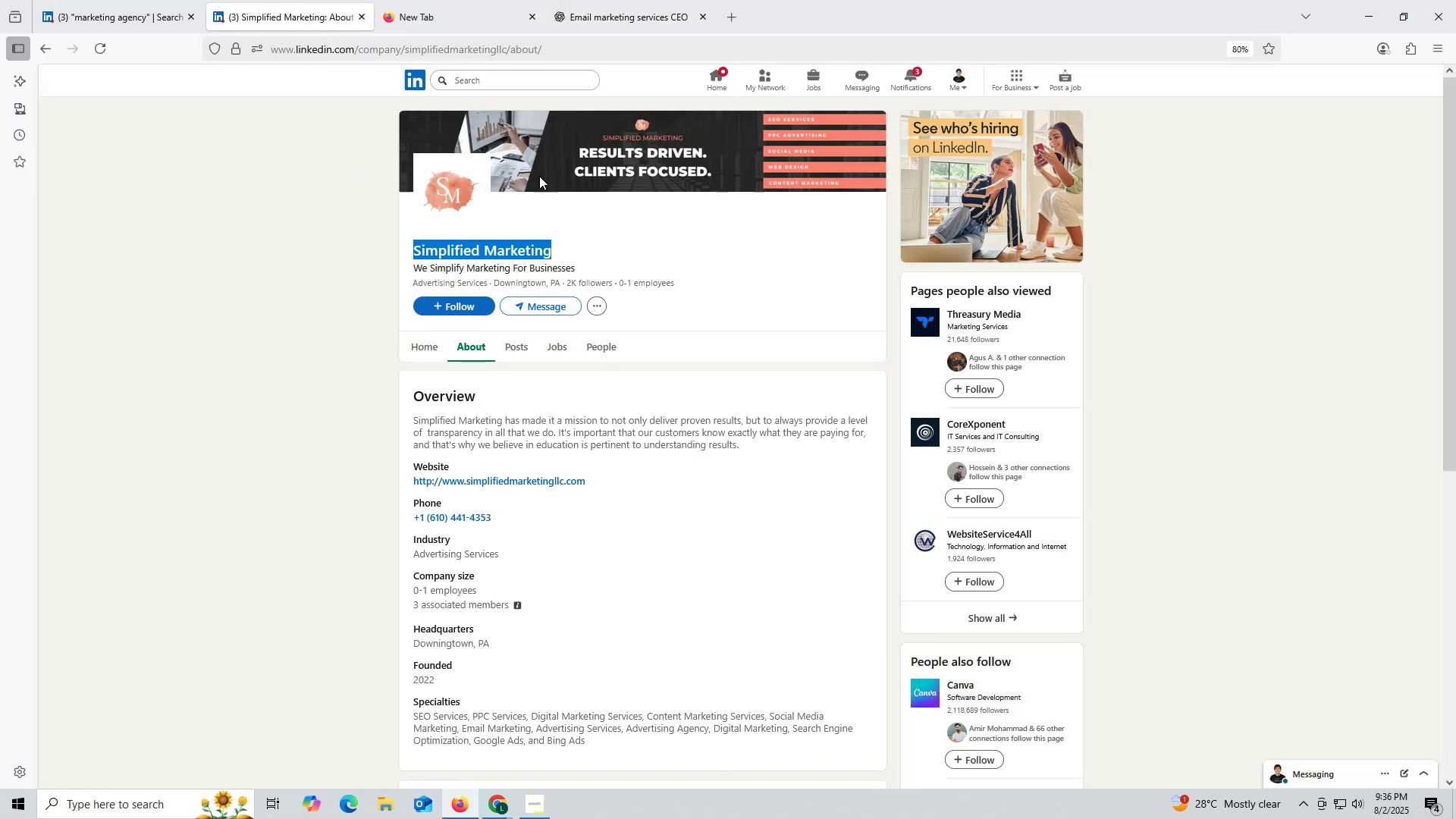 
key(Control+C)
 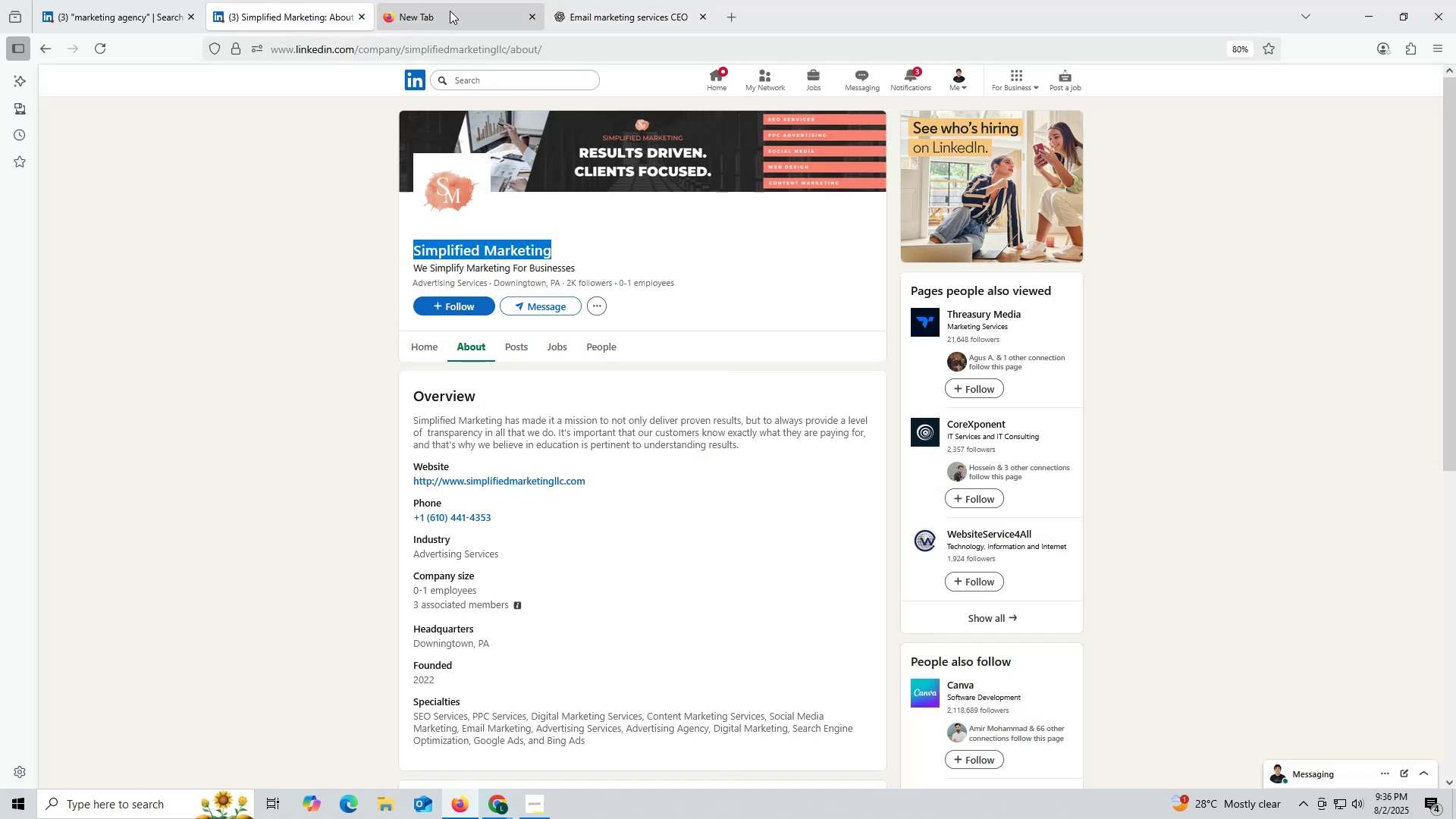 
left_click([450, 9])
 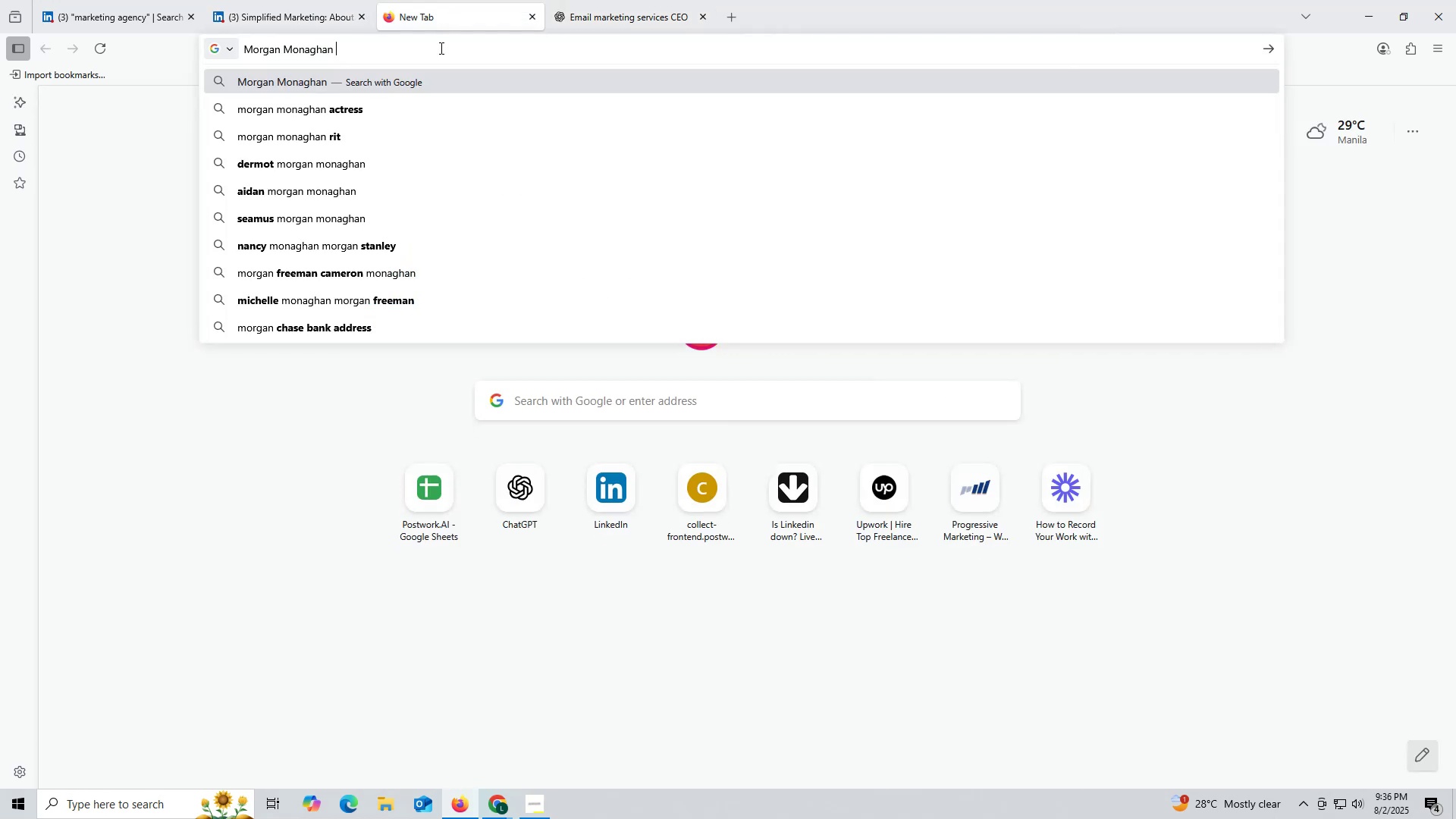 
key(Control+ControlLeft)
 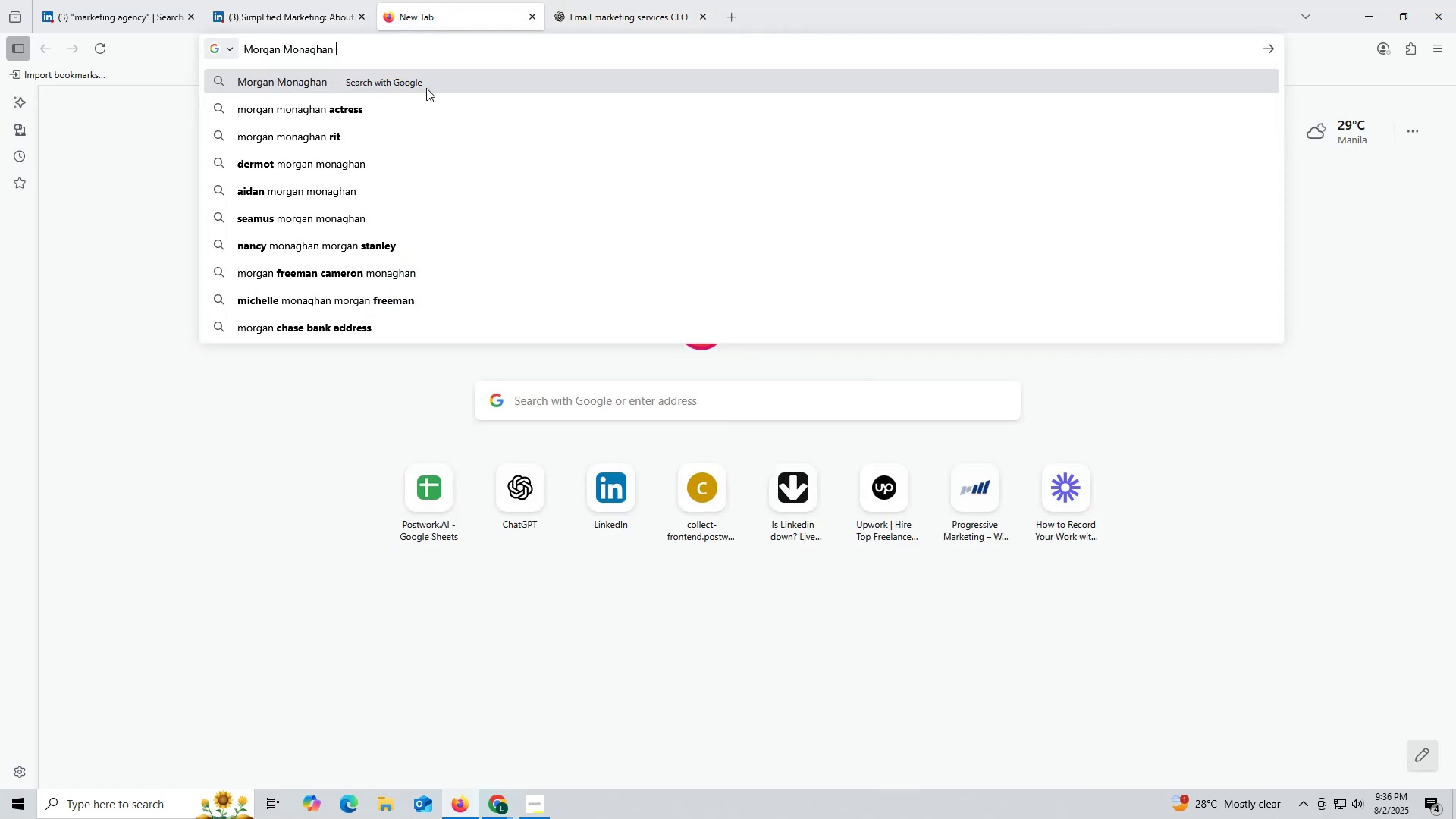 
key(Control+V)
 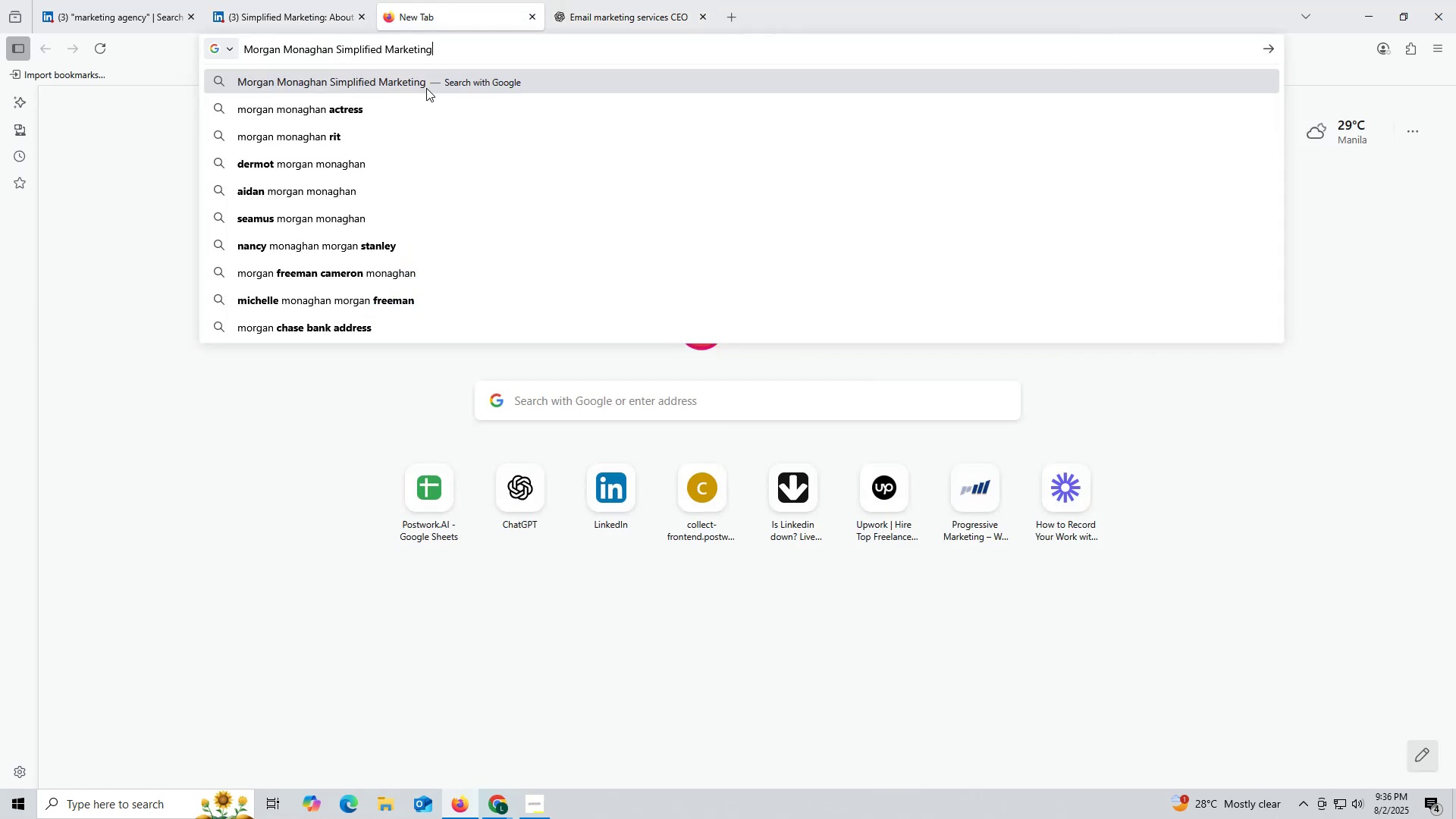 
type( link)
 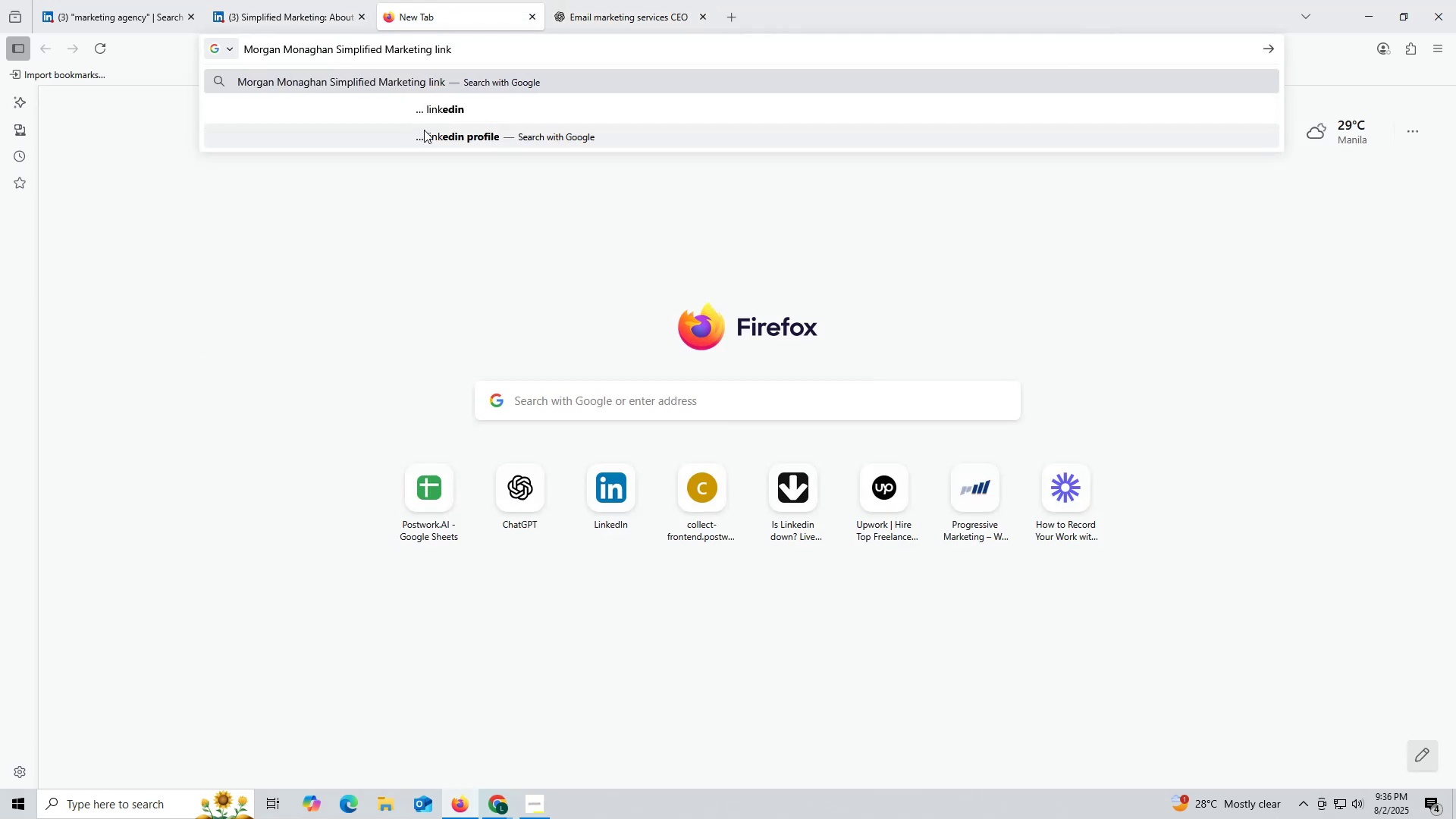 
left_click([438, 113])
 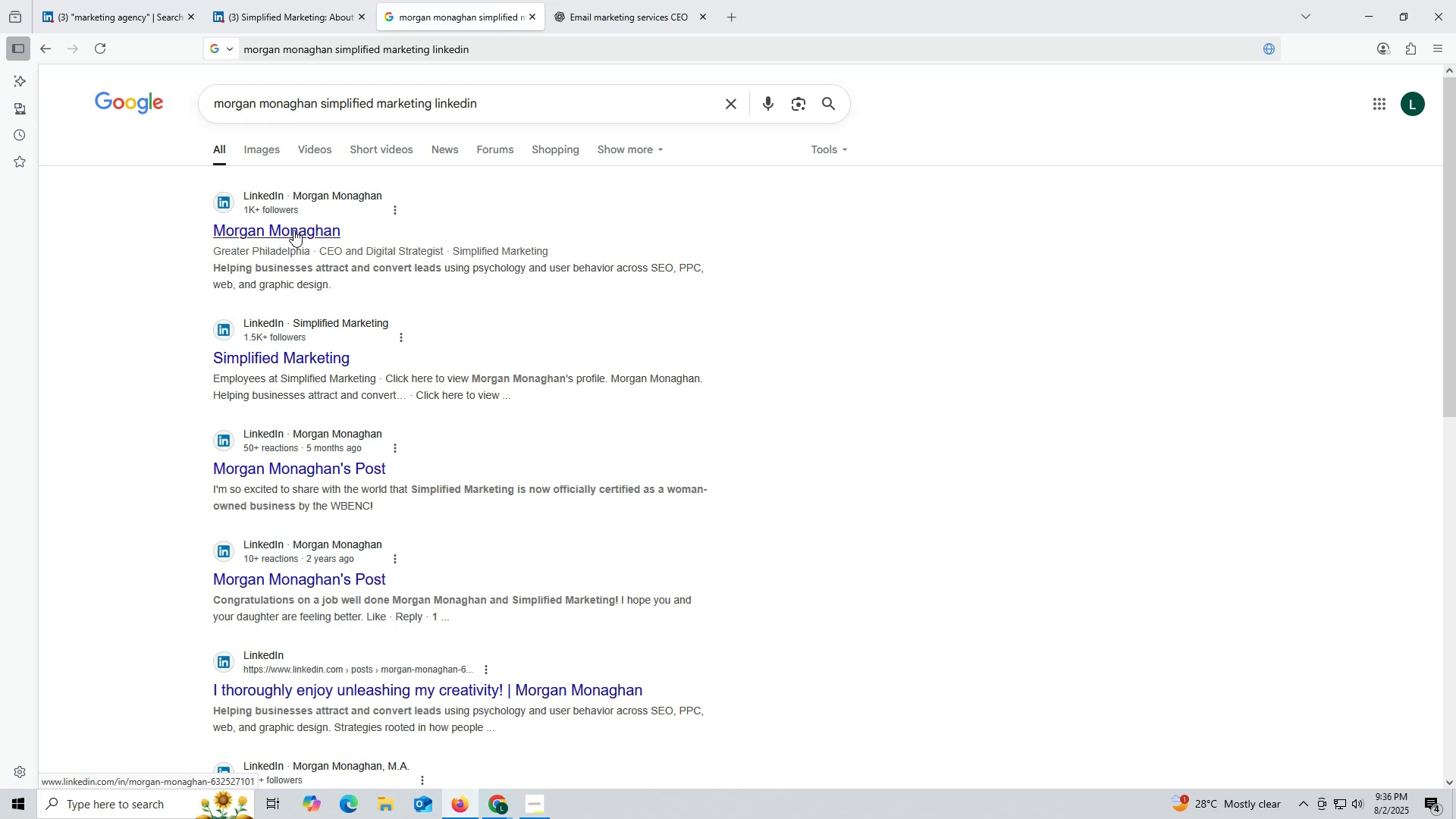 
left_click([293, 230])
 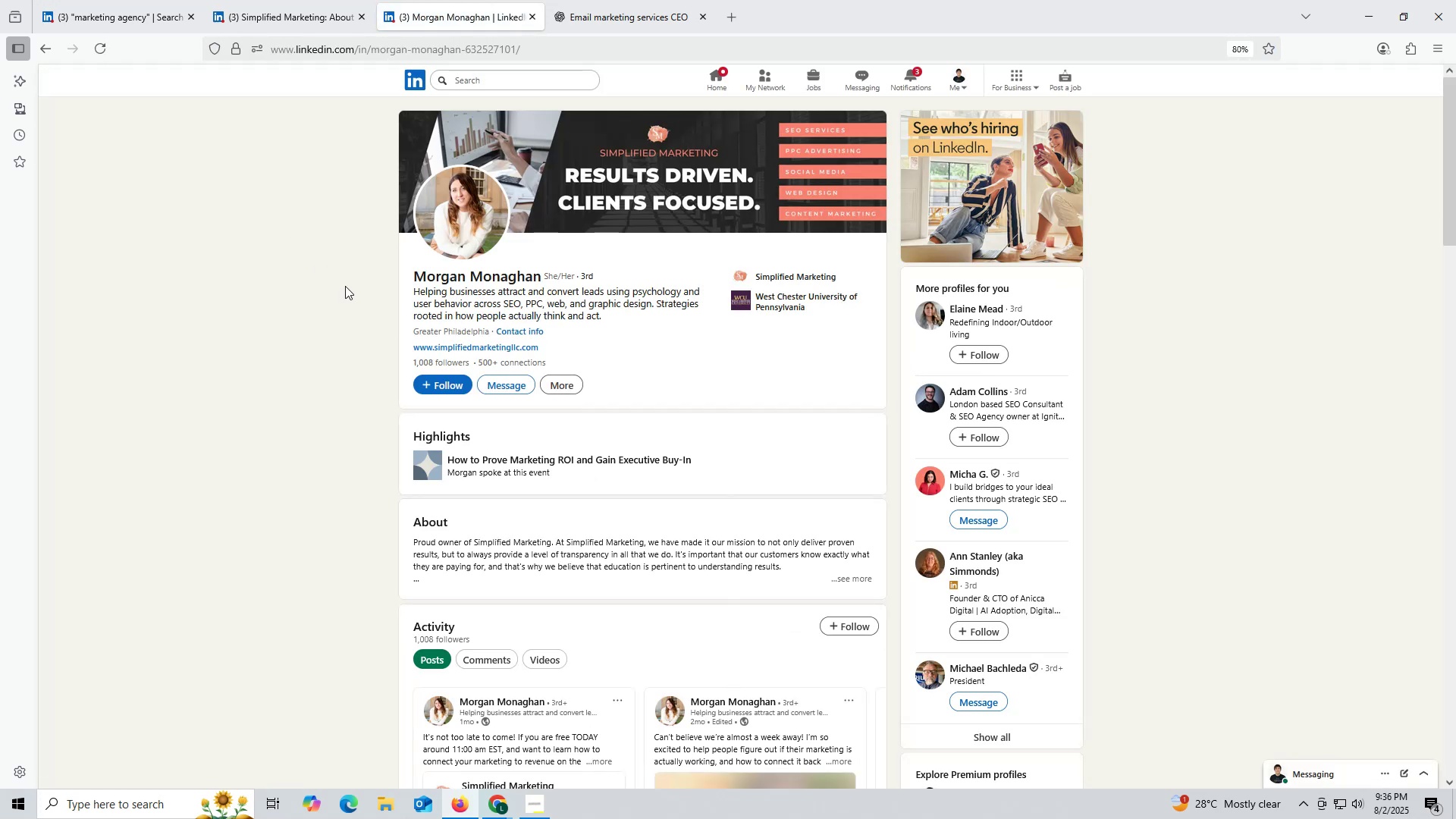 
wait(6.9)
 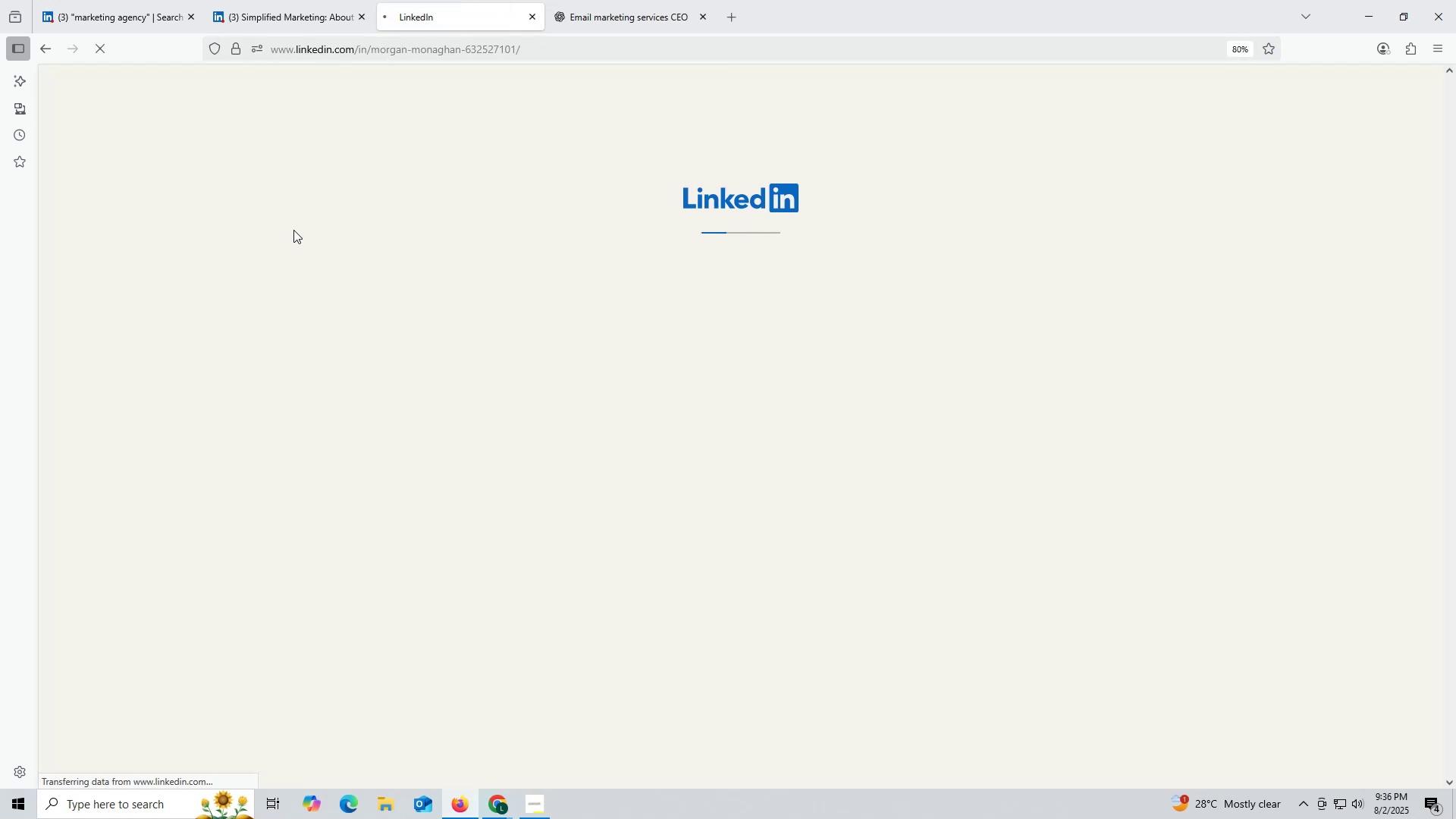 
left_click([316, 24])
 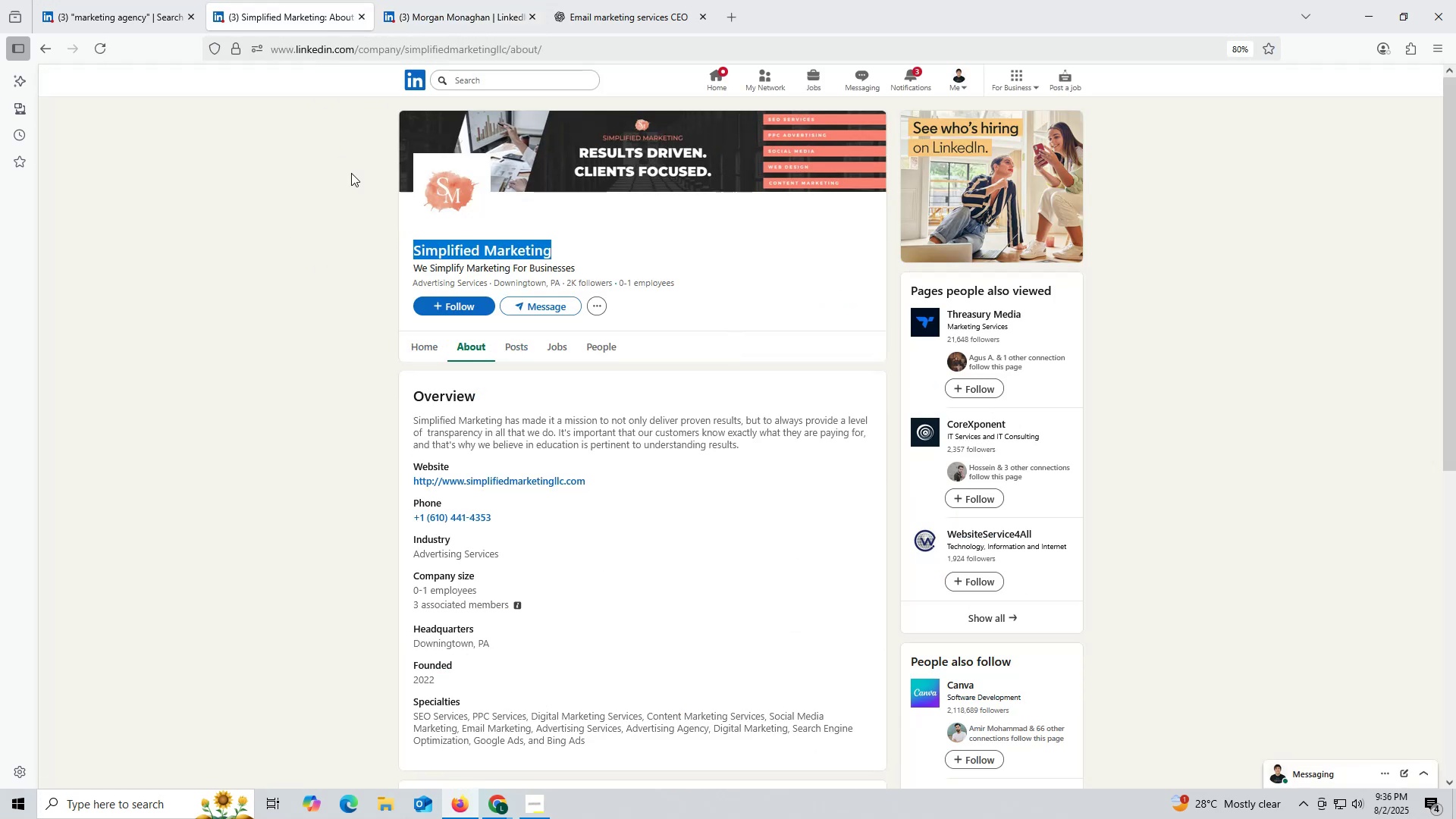 
key(Control+ControlLeft)
 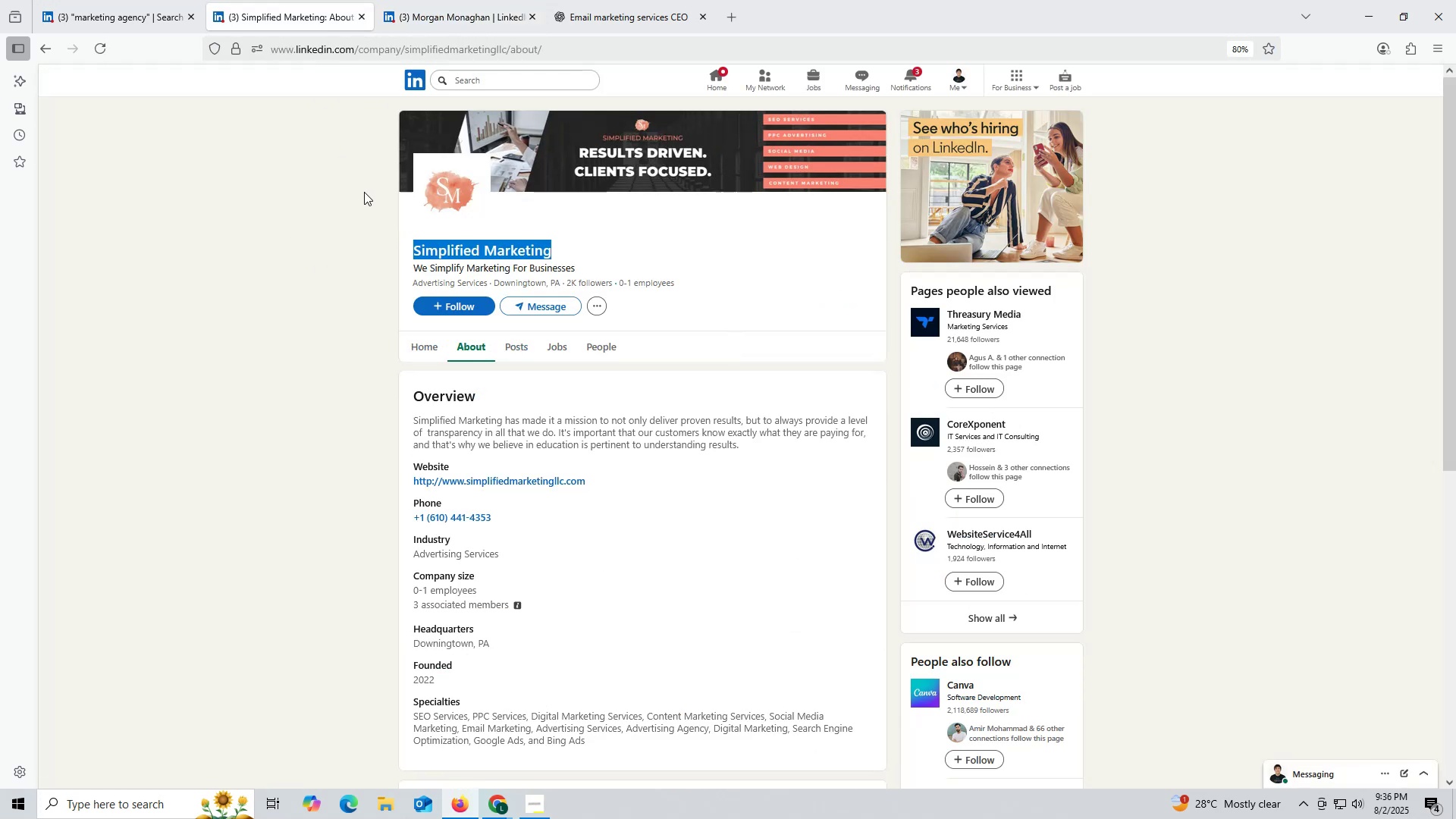 
key(Control+C)
 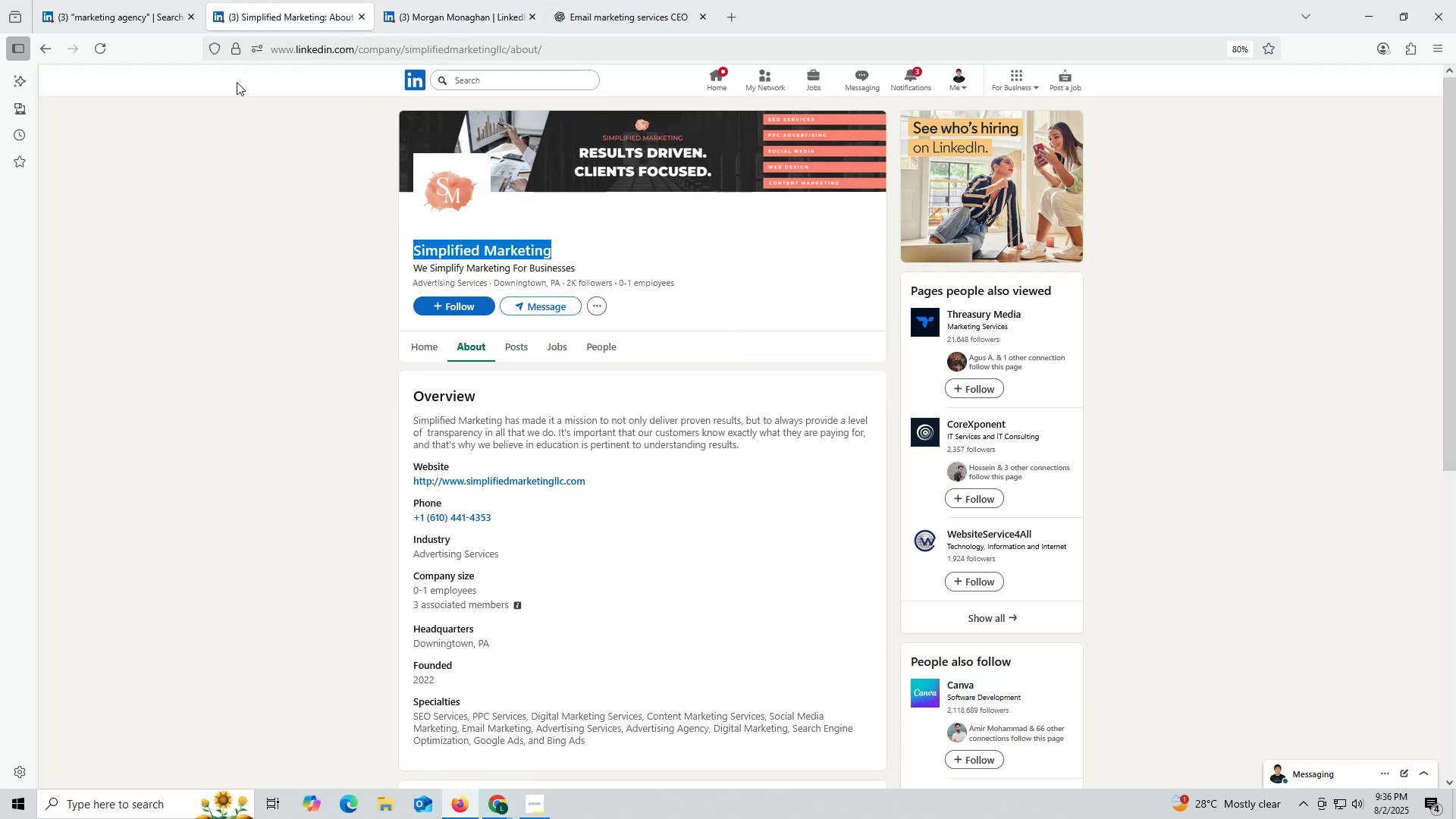 
key(Control+ControlLeft)
 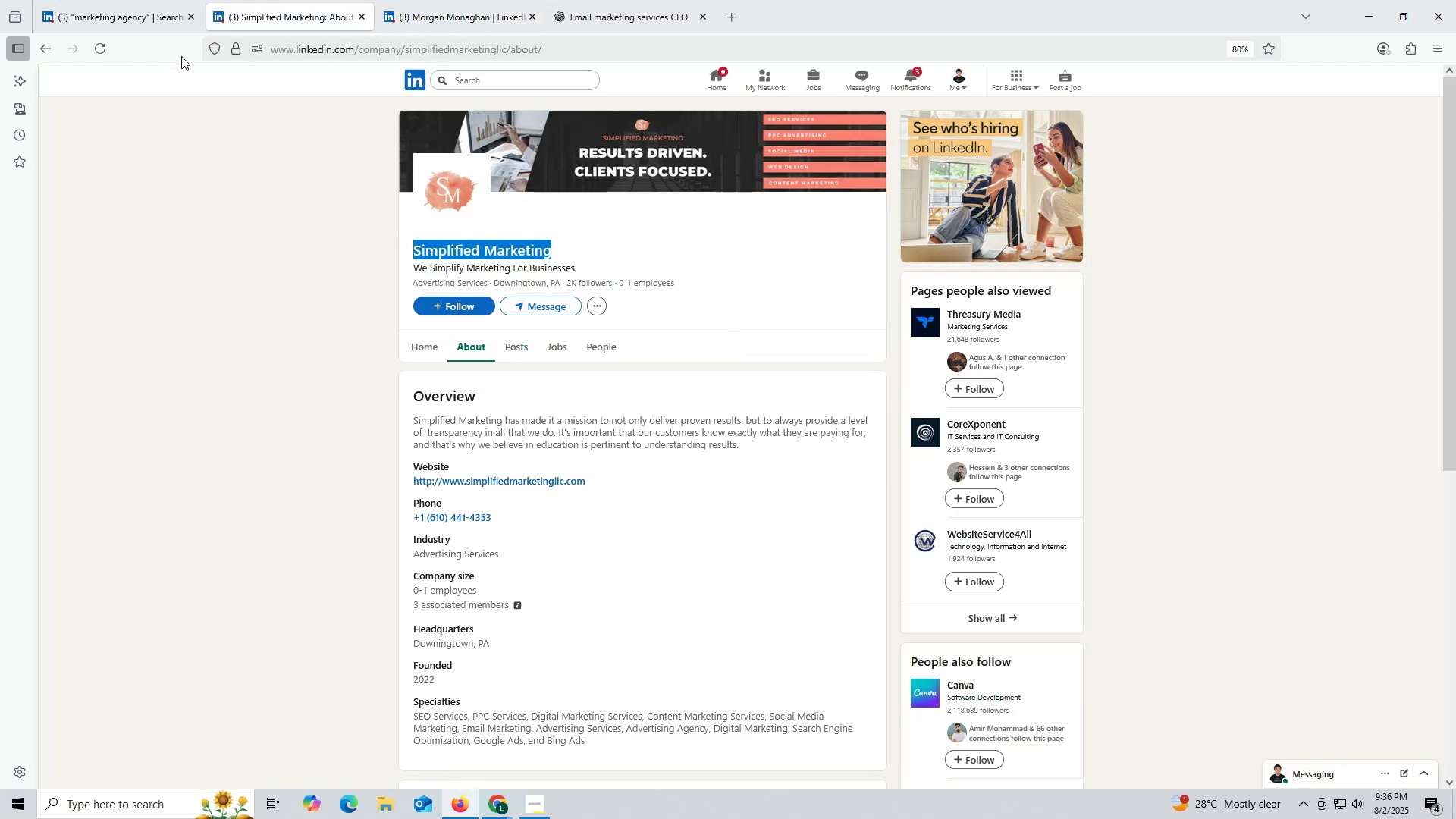 
key(Control+C)
 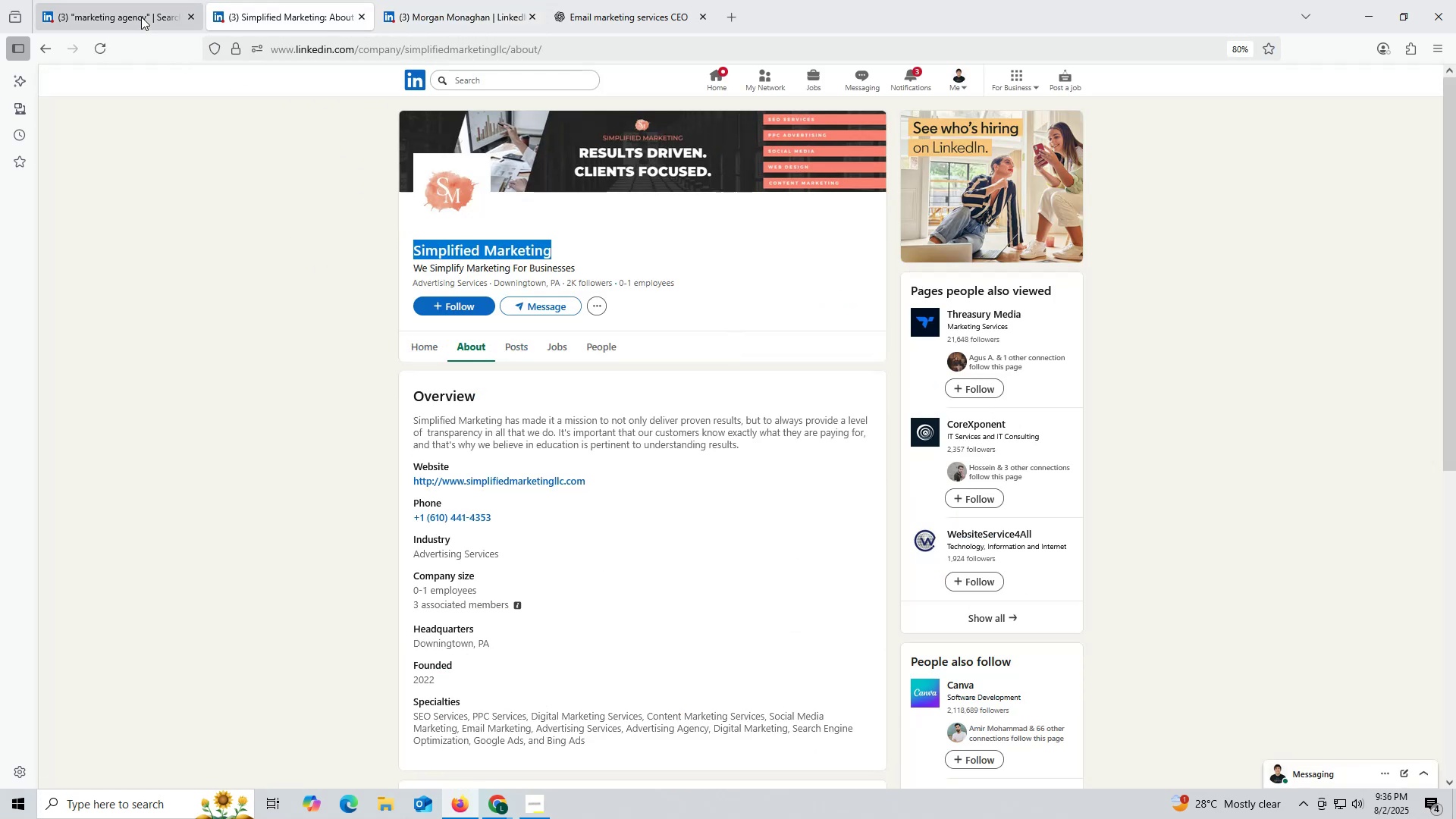 
left_click([141, 17])
 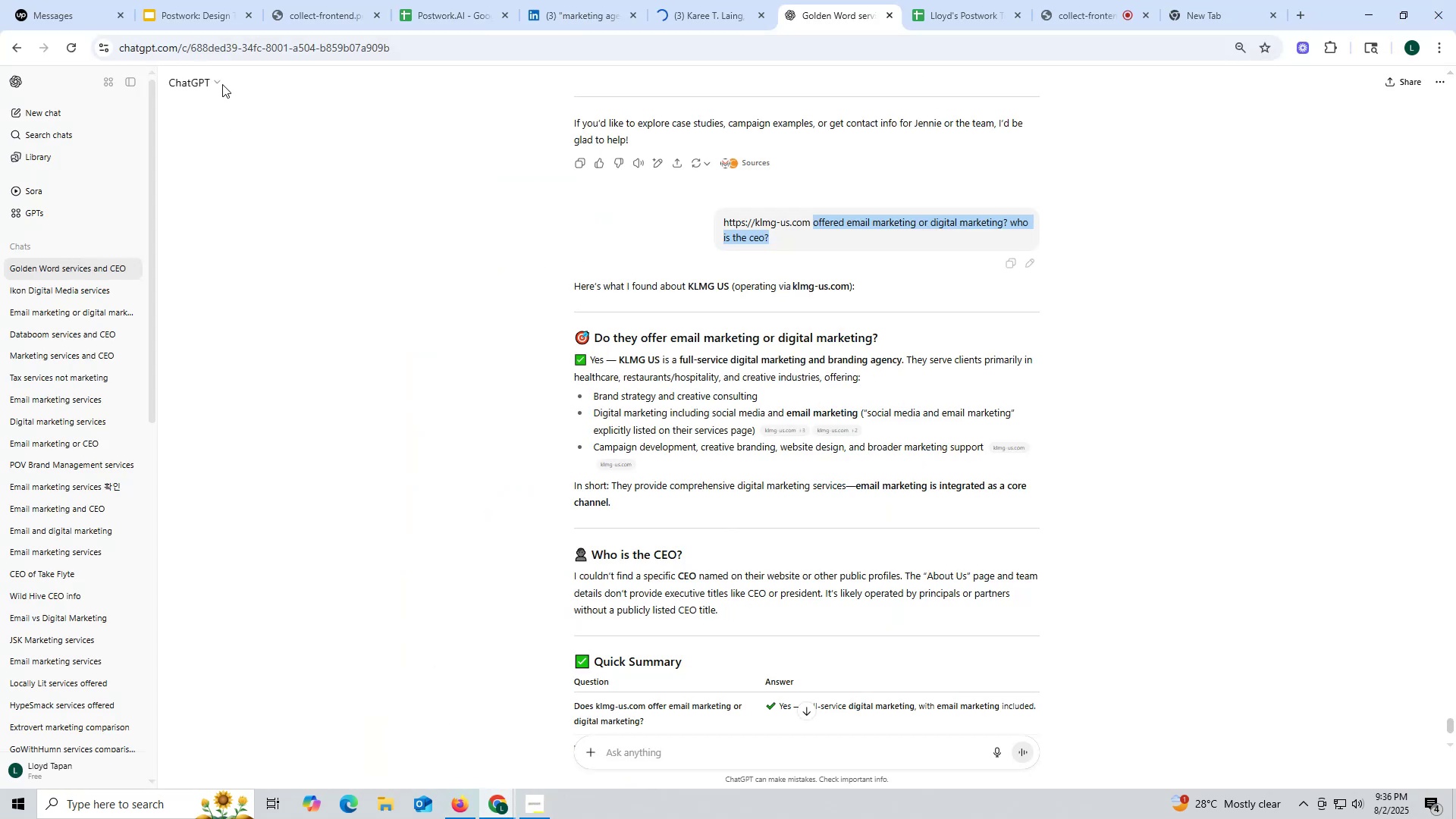 
left_click([457, 23])
 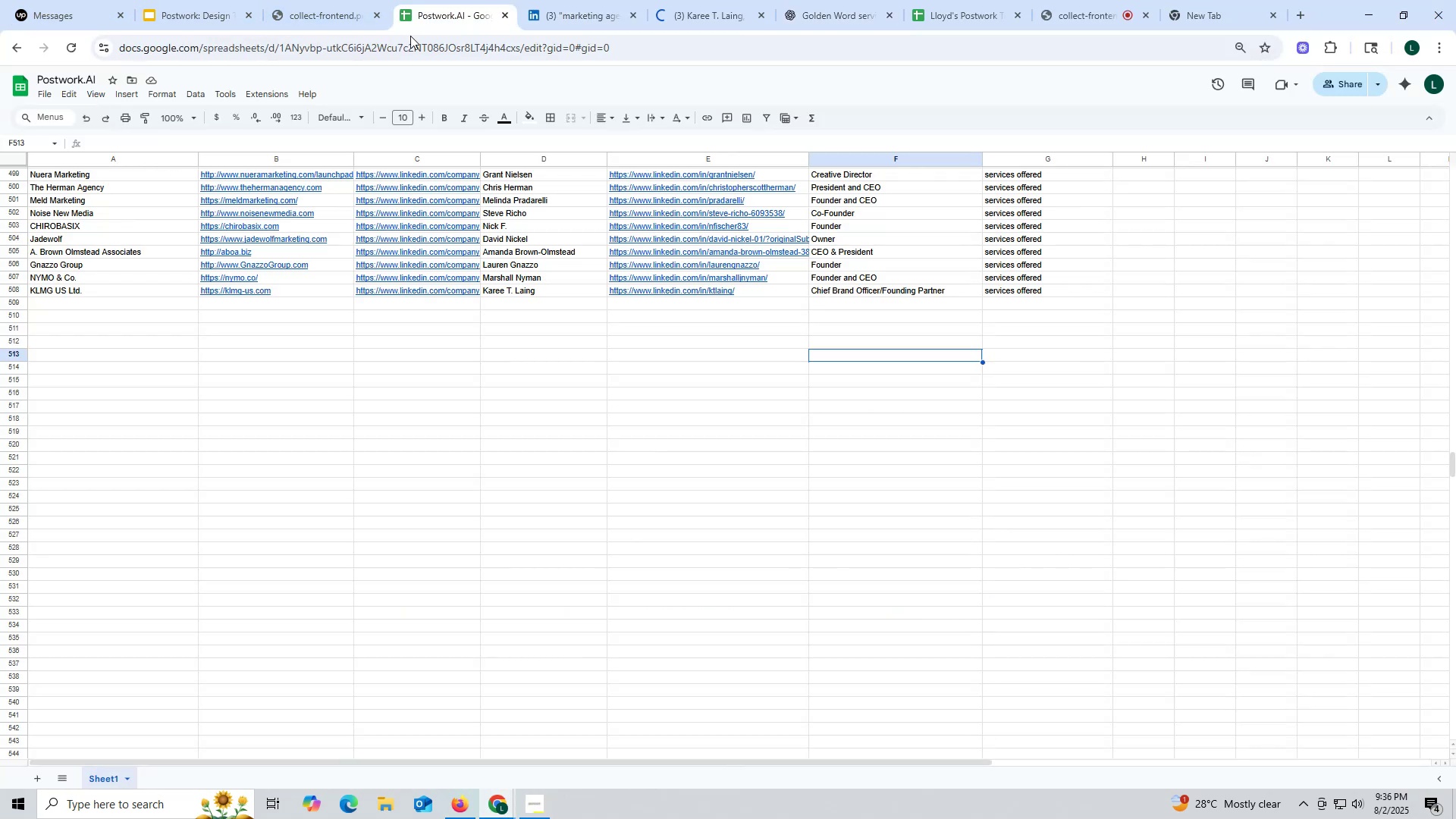 
key(Control+ControlLeft)
 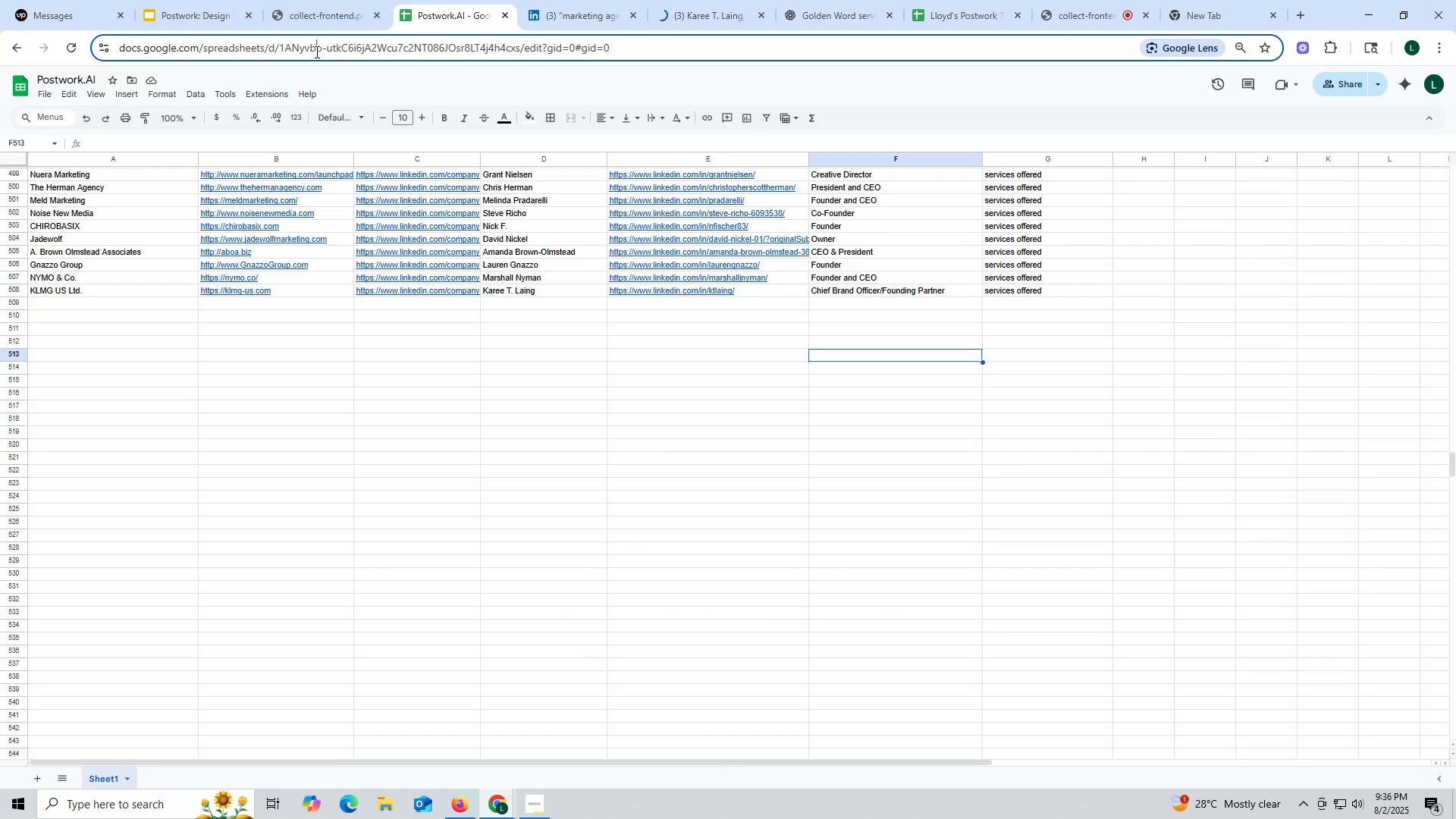 
double_click([315, 52])
 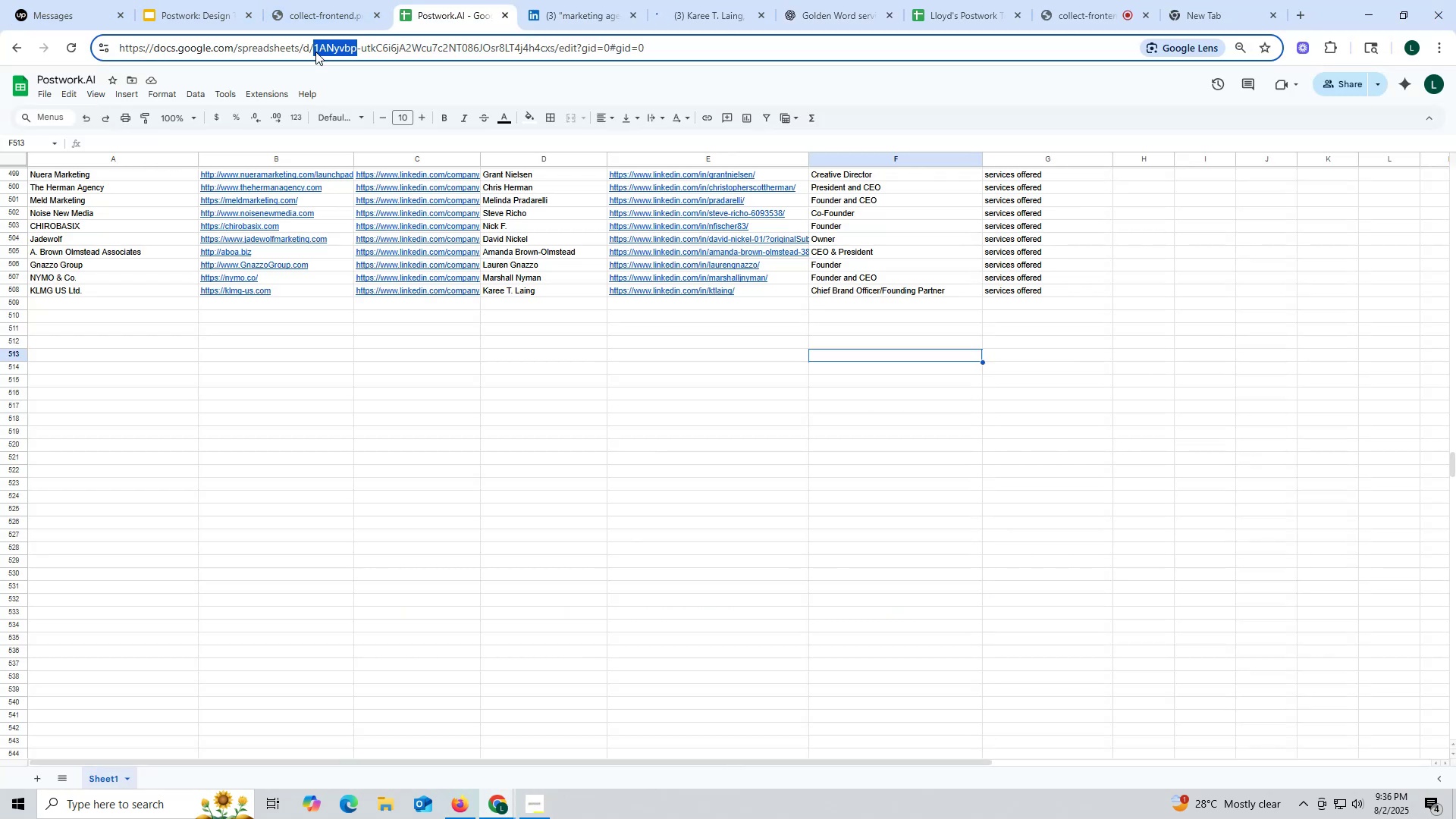 
triple_click([315, 52])
 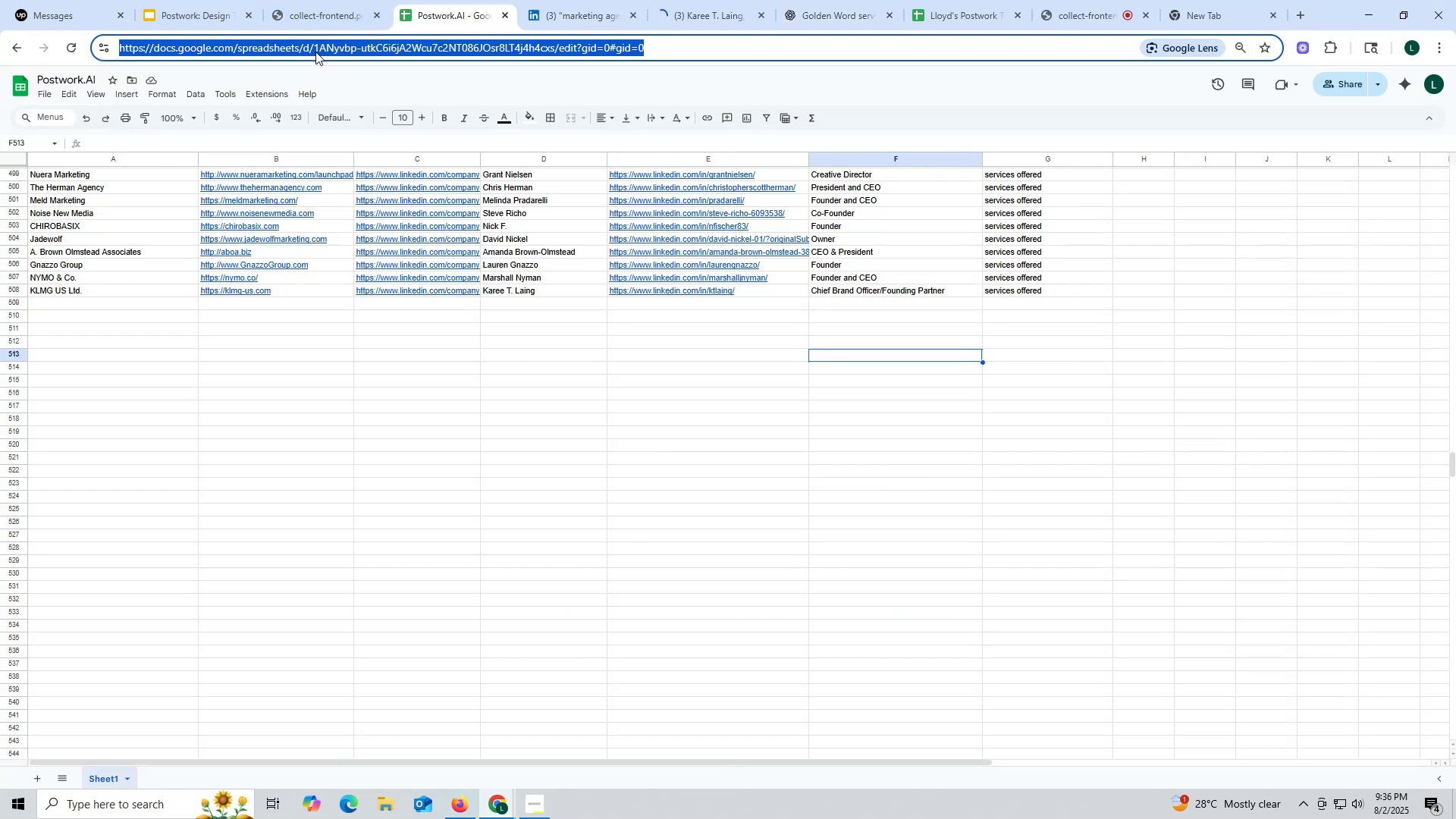 
key(Control+ControlLeft)
 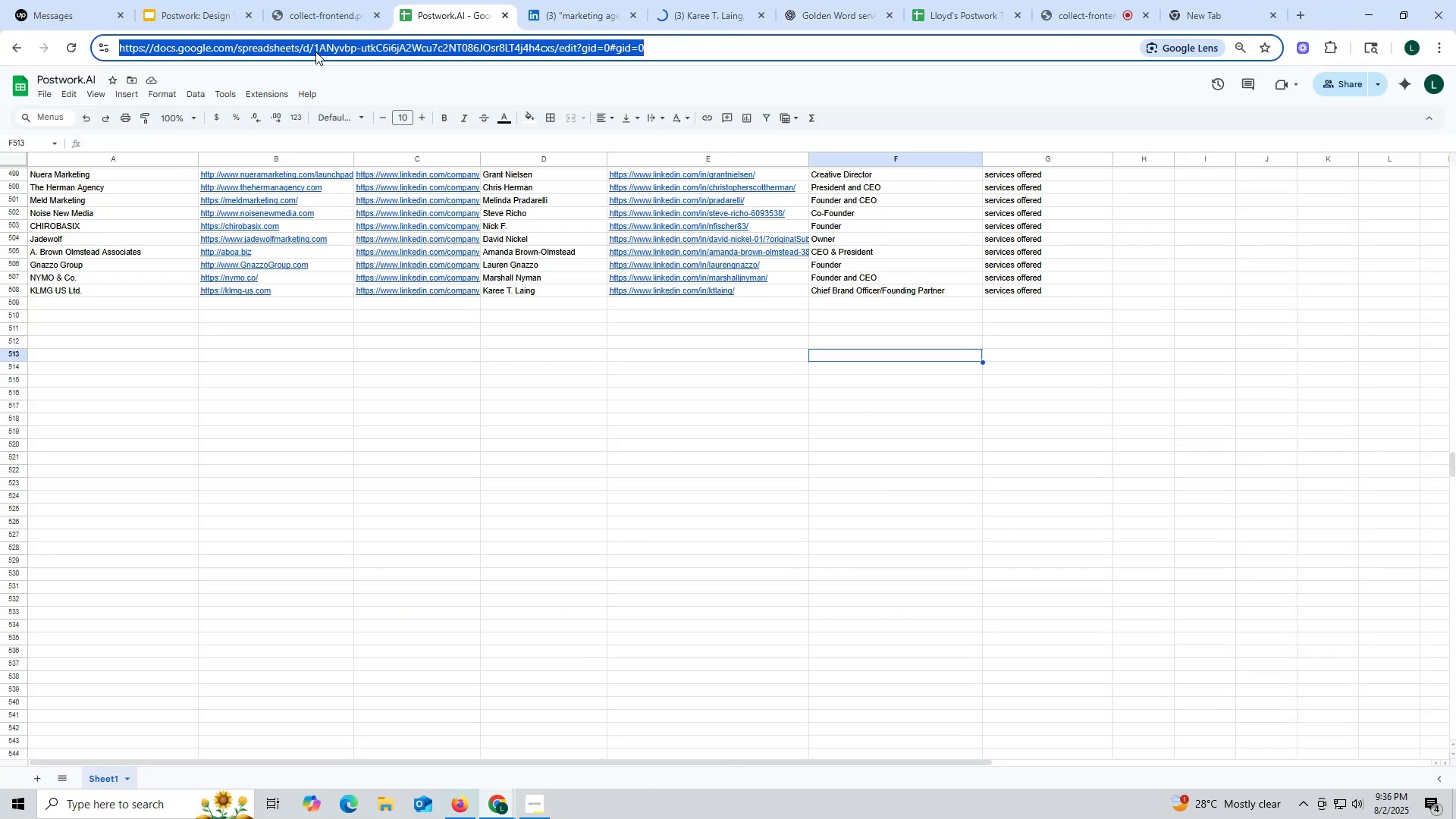 
key(Control+C)
 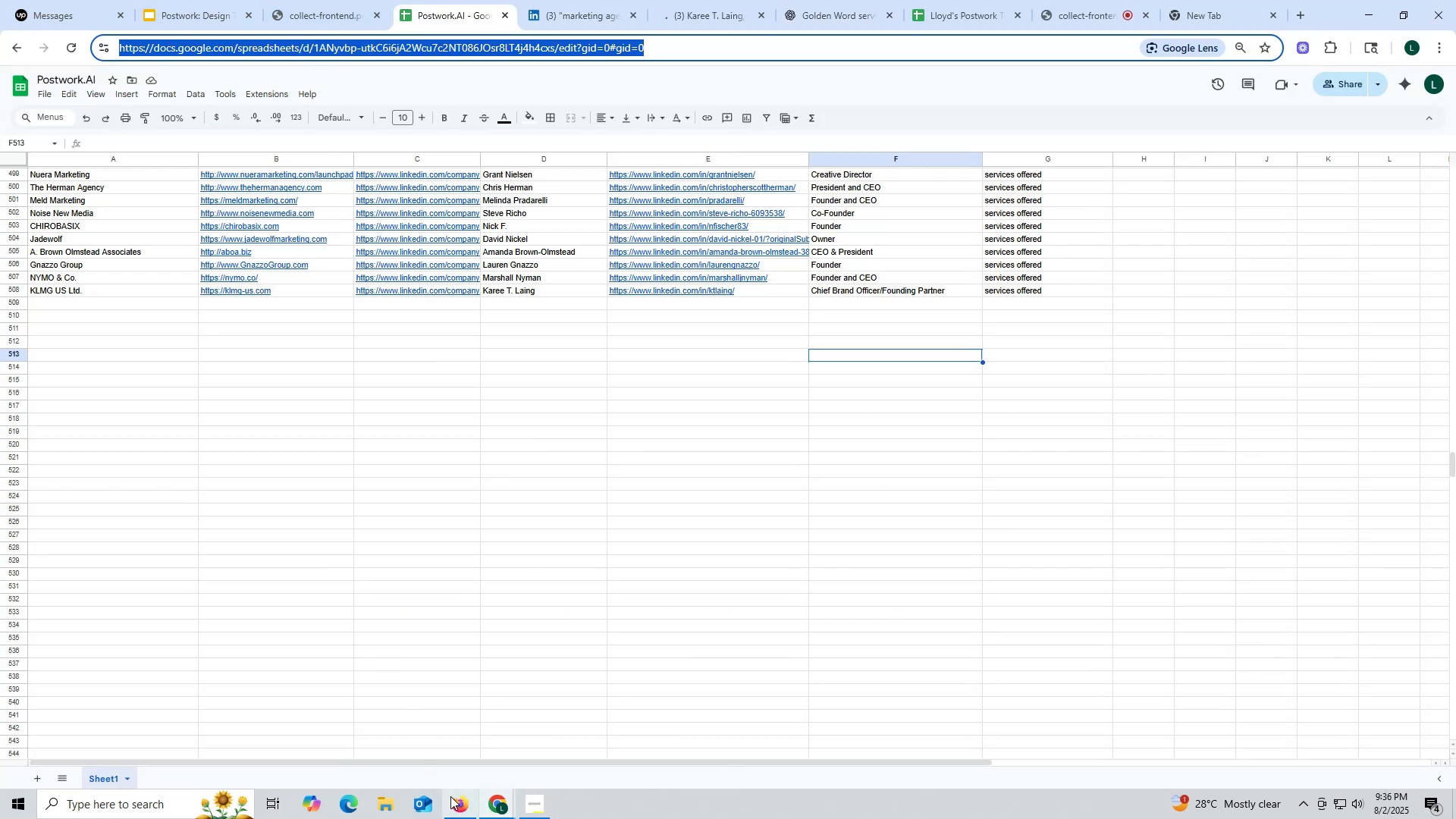 
left_click([452, 800])
 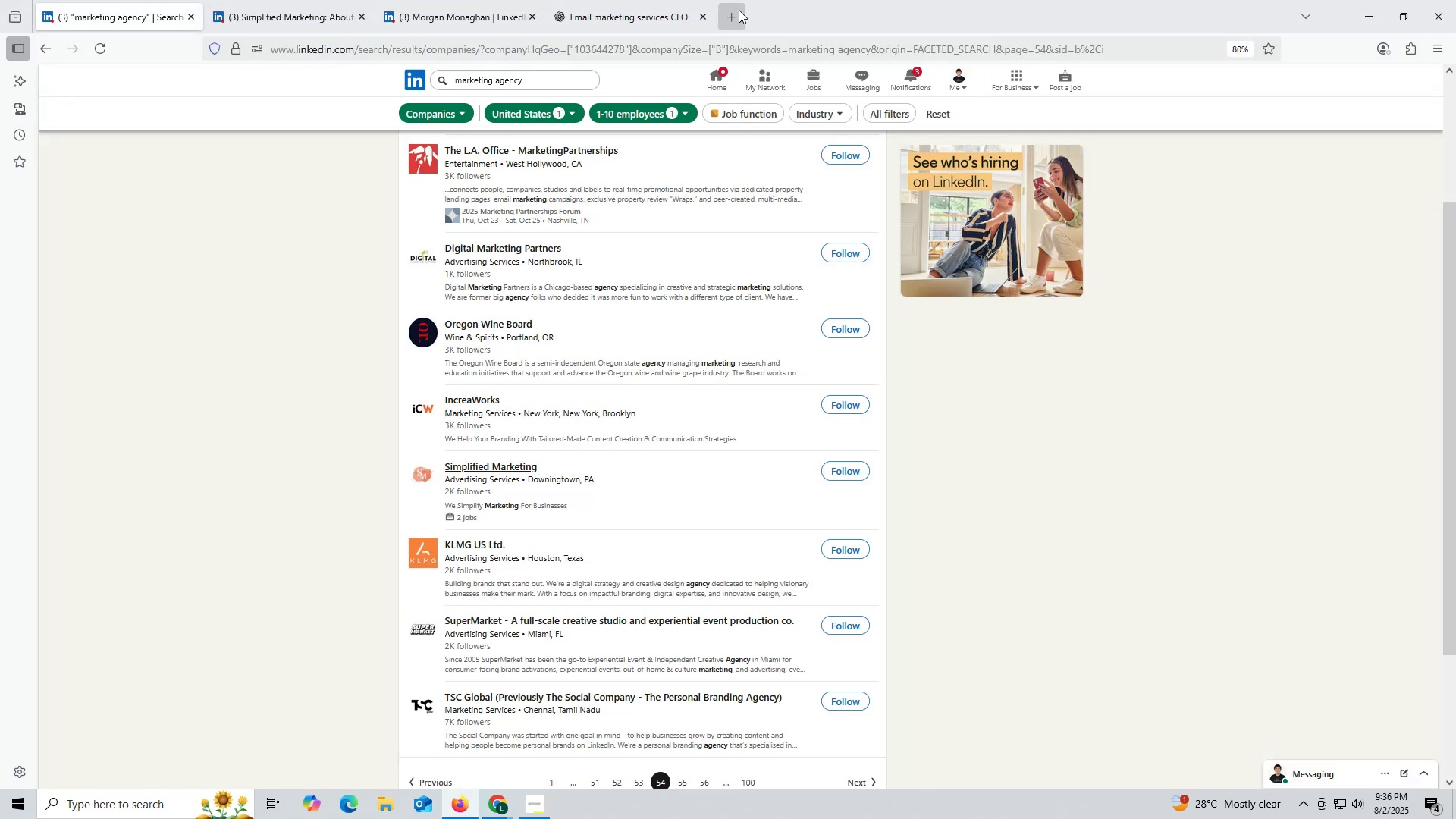 
left_click([733, 15])
 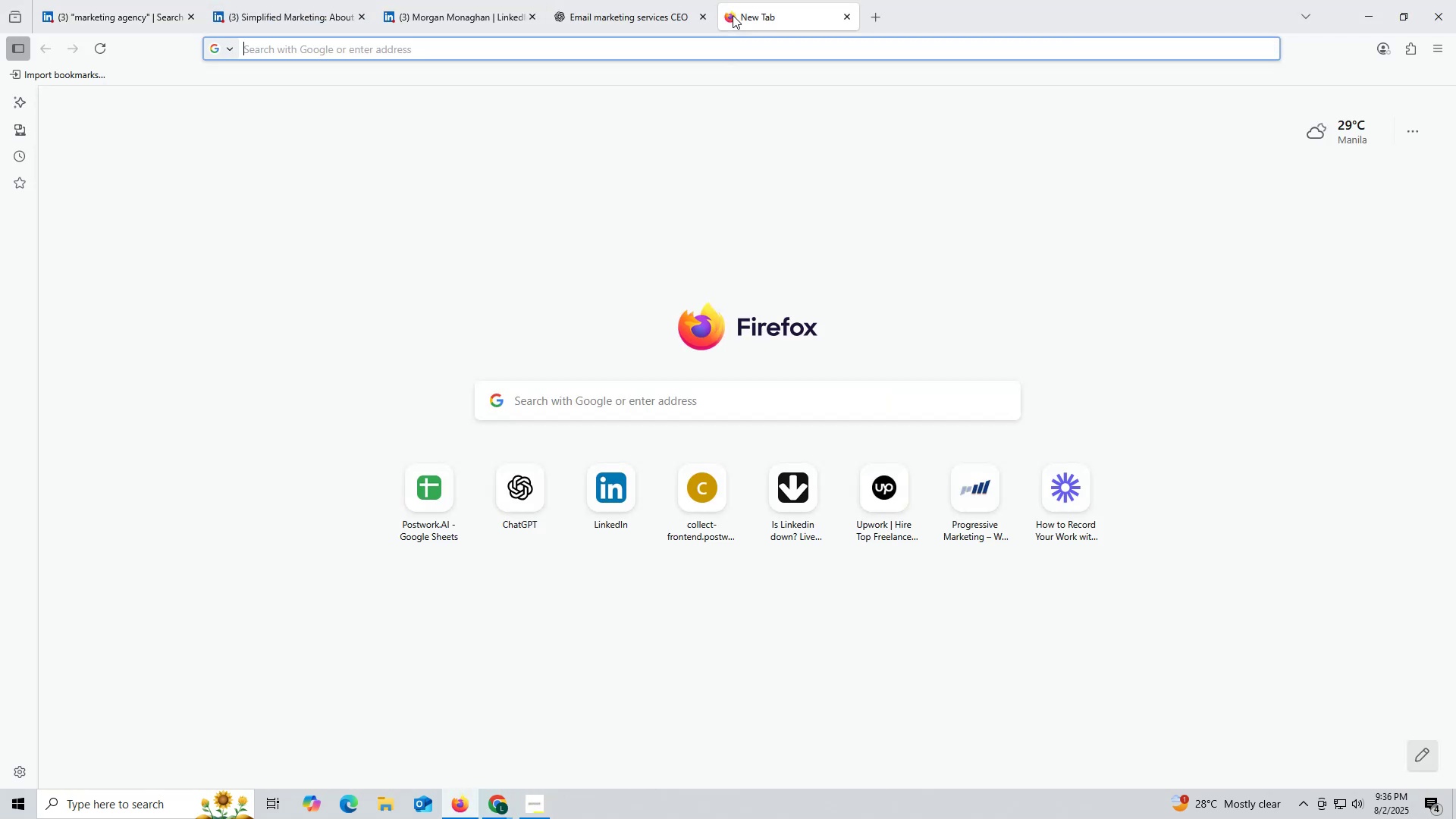 
key(Control+ControlLeft)
 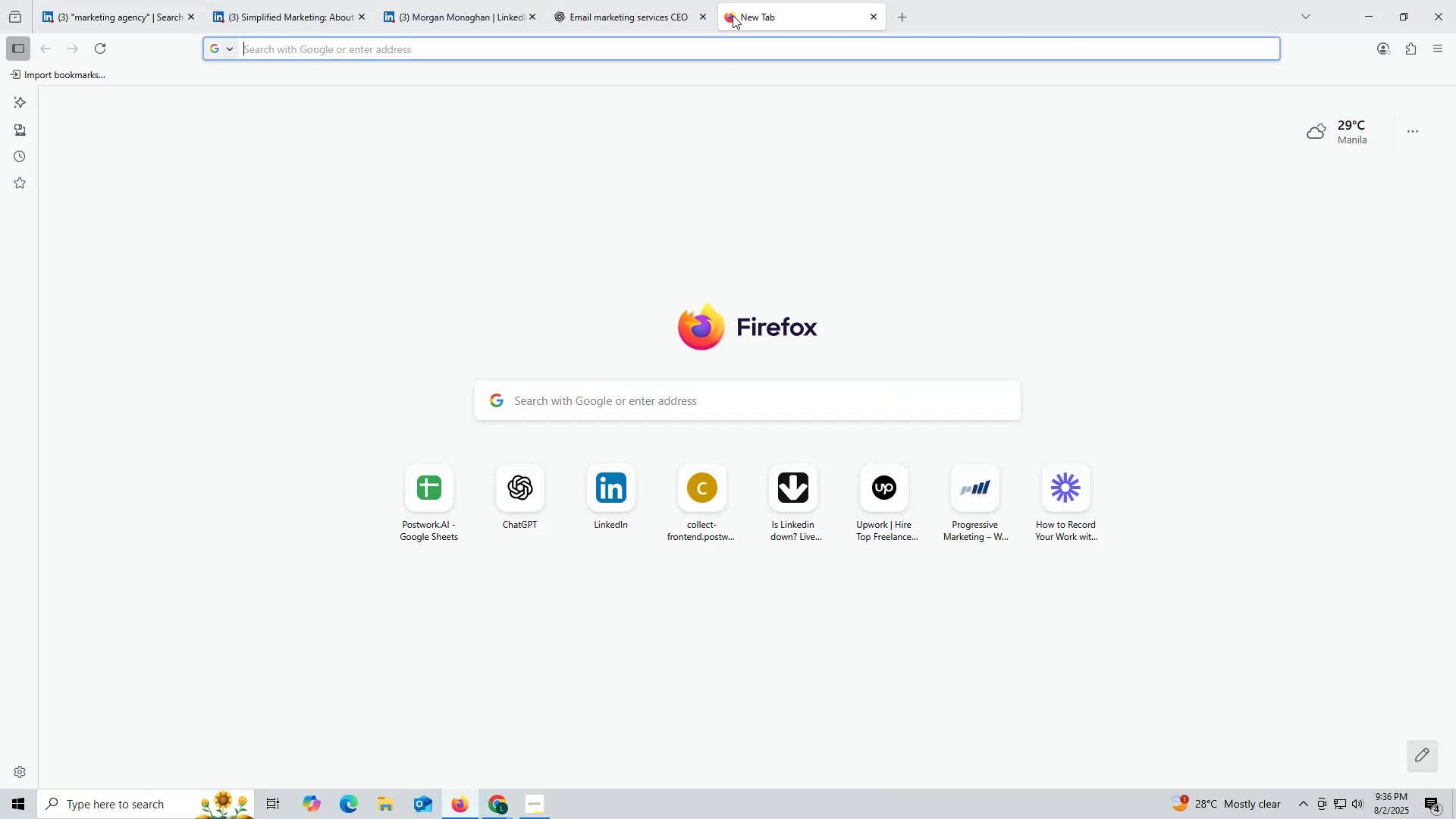 
key(Control+V)
 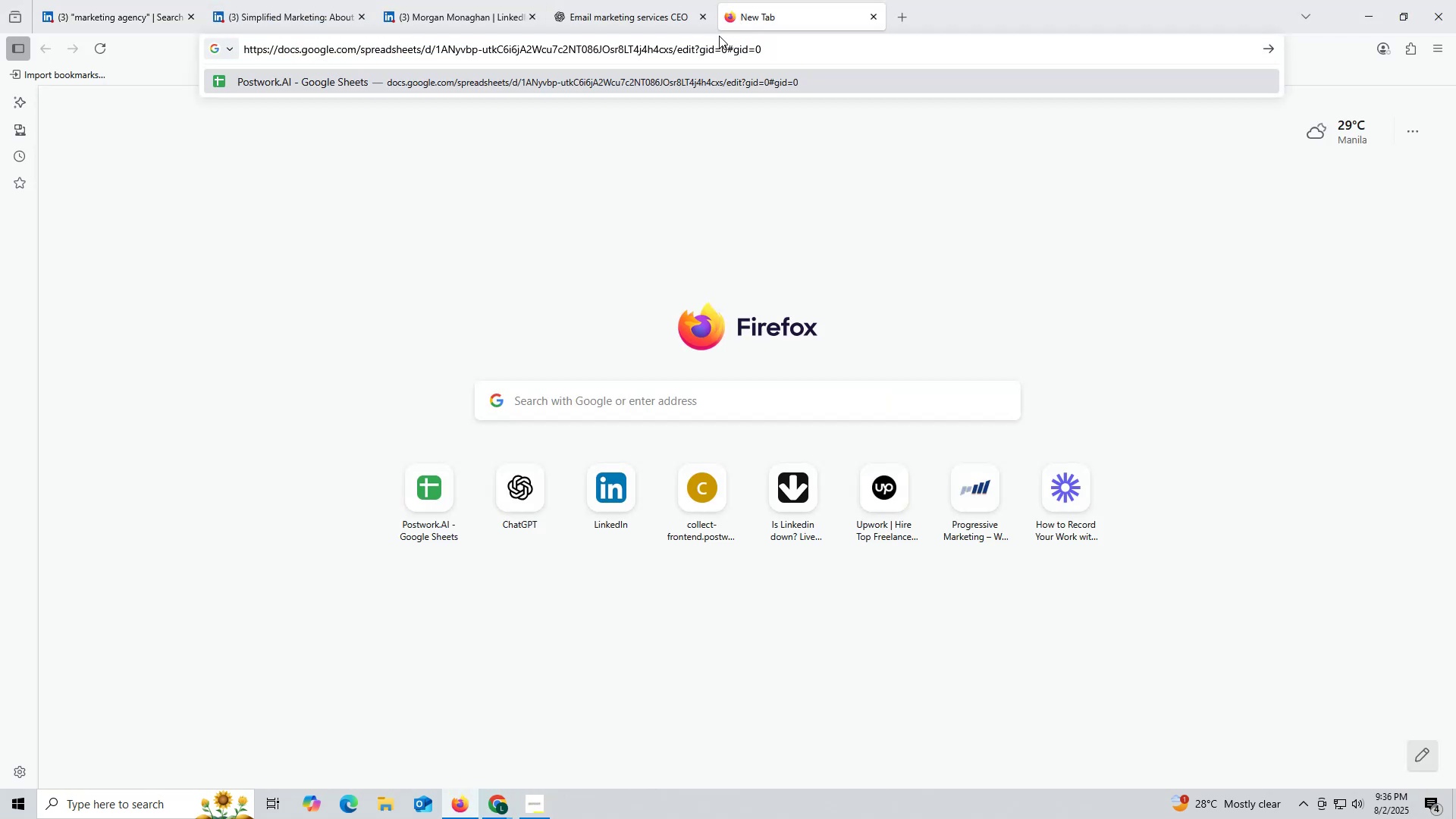 
key(Enter)
 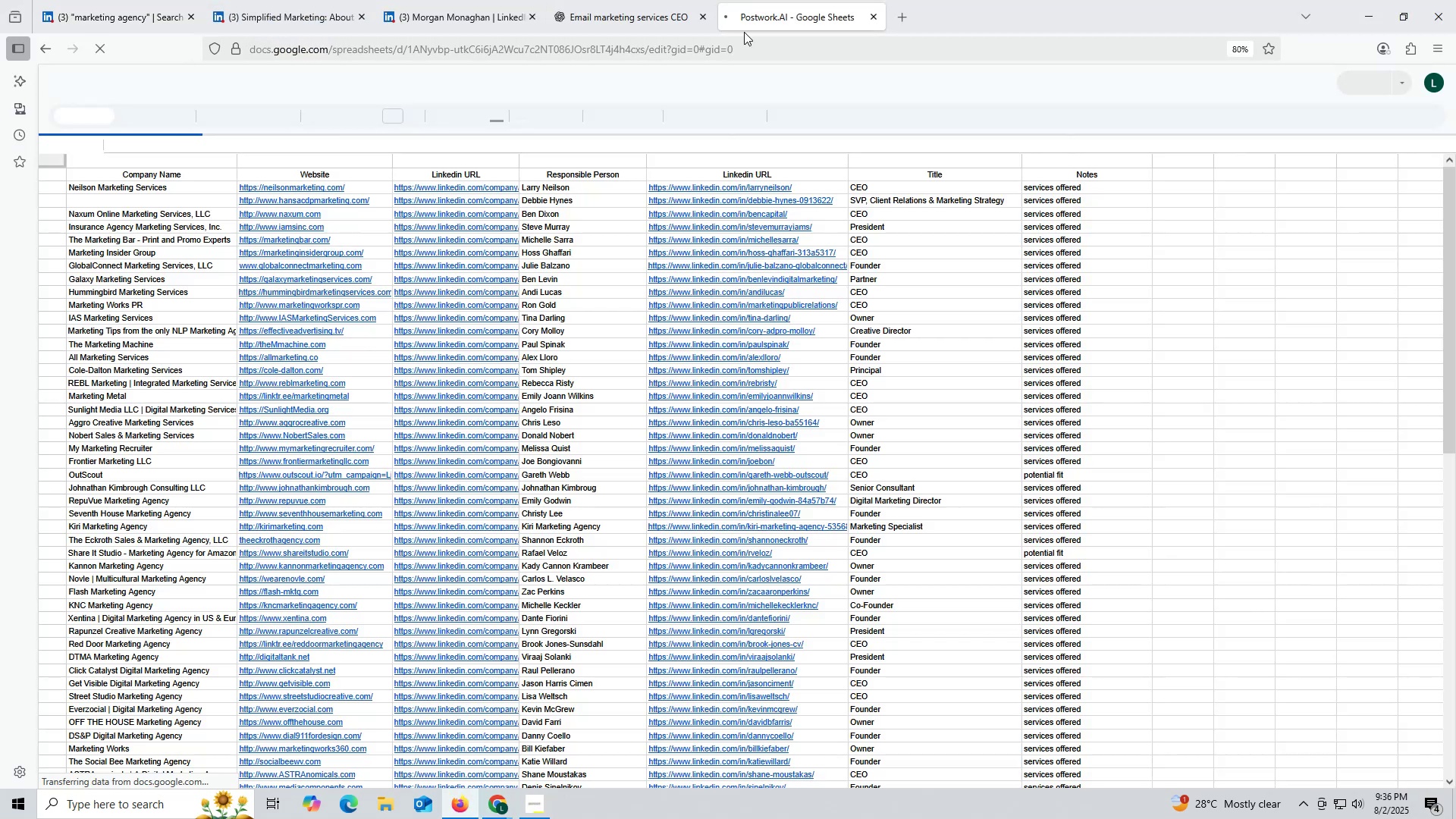 
left_click_drag(start_coordinate=[761, 12], to_coordinate=[99, 17])
 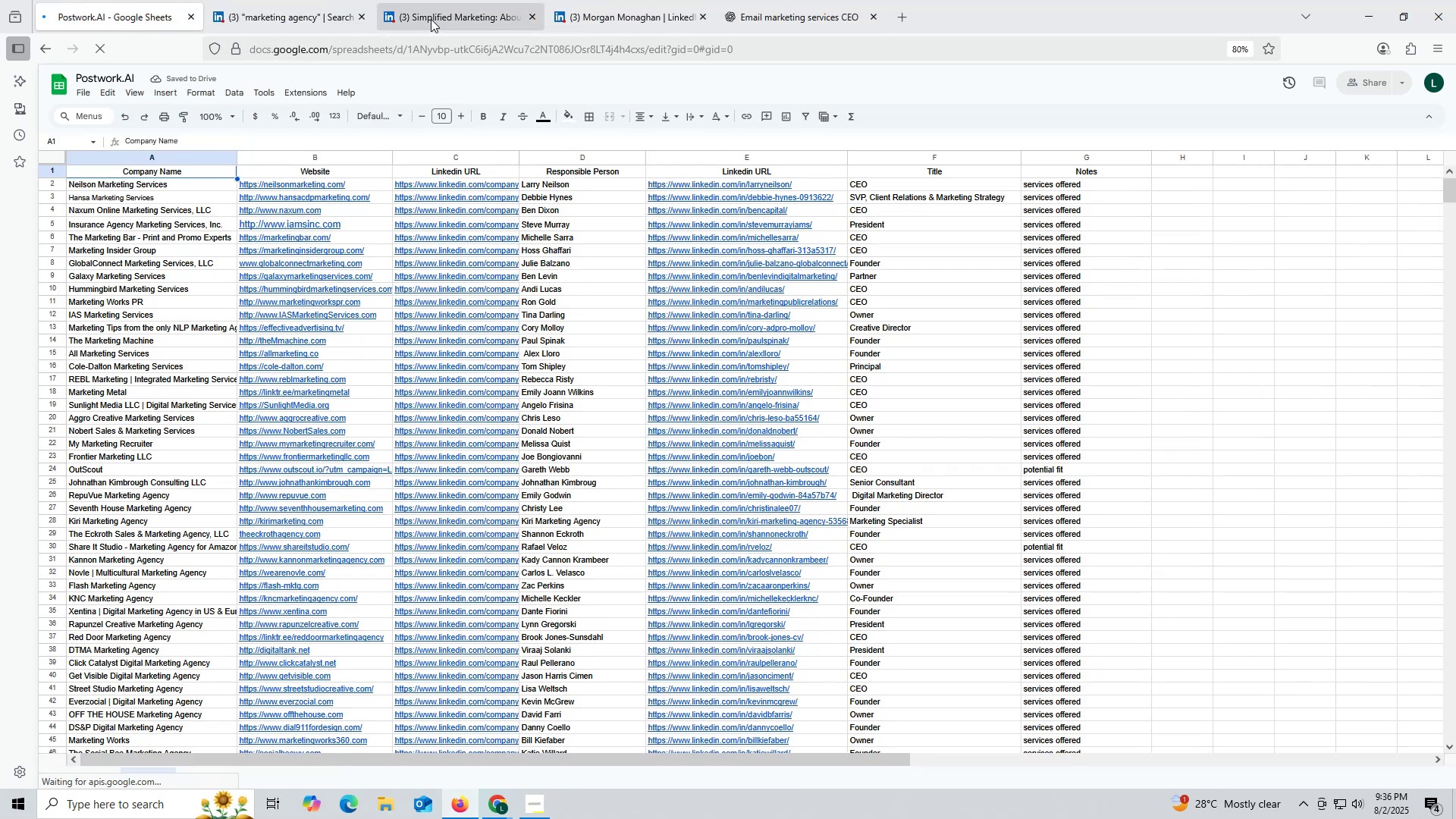 
key(Control+ControlLeft)
 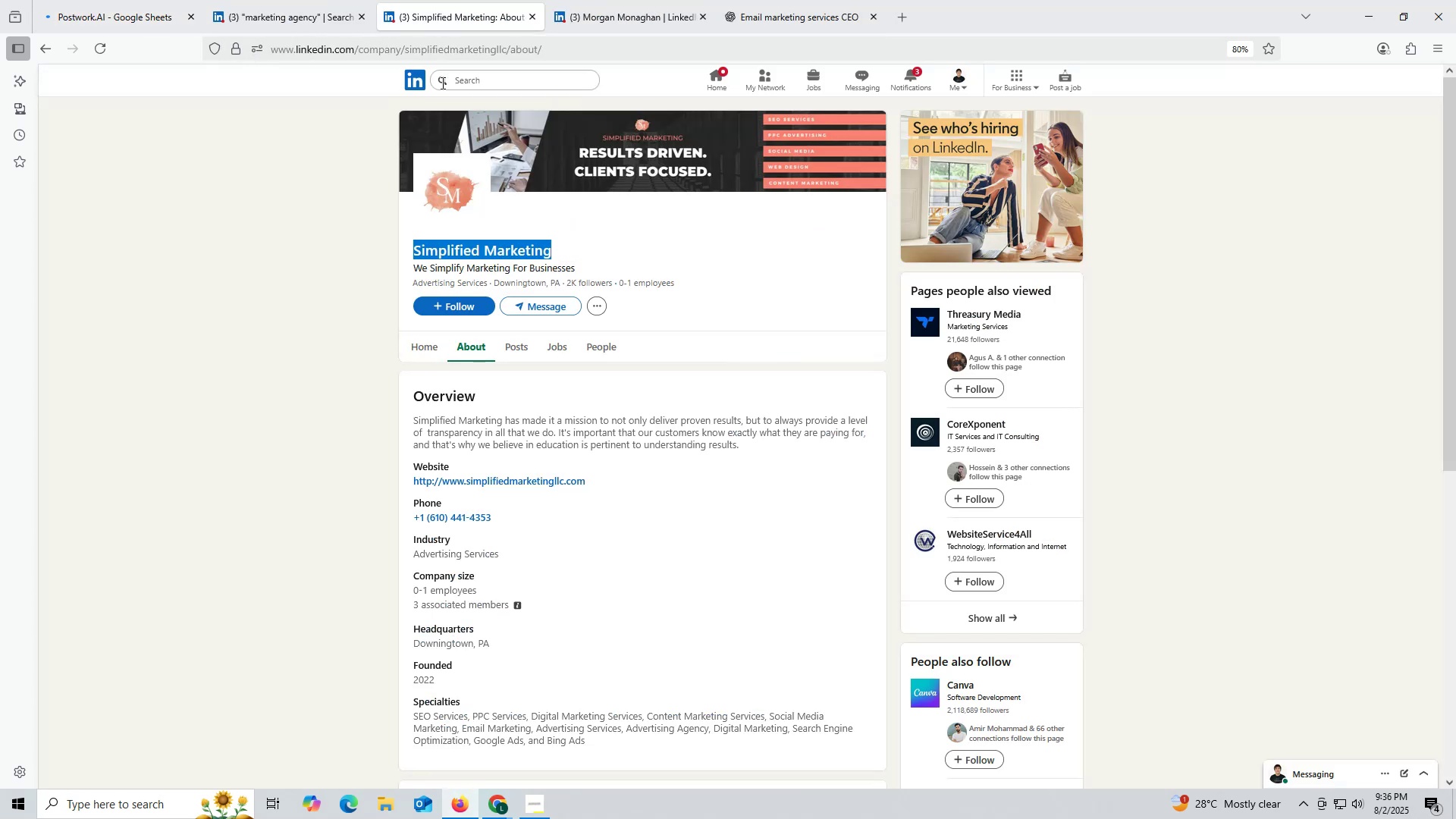 
key(Control+C)
 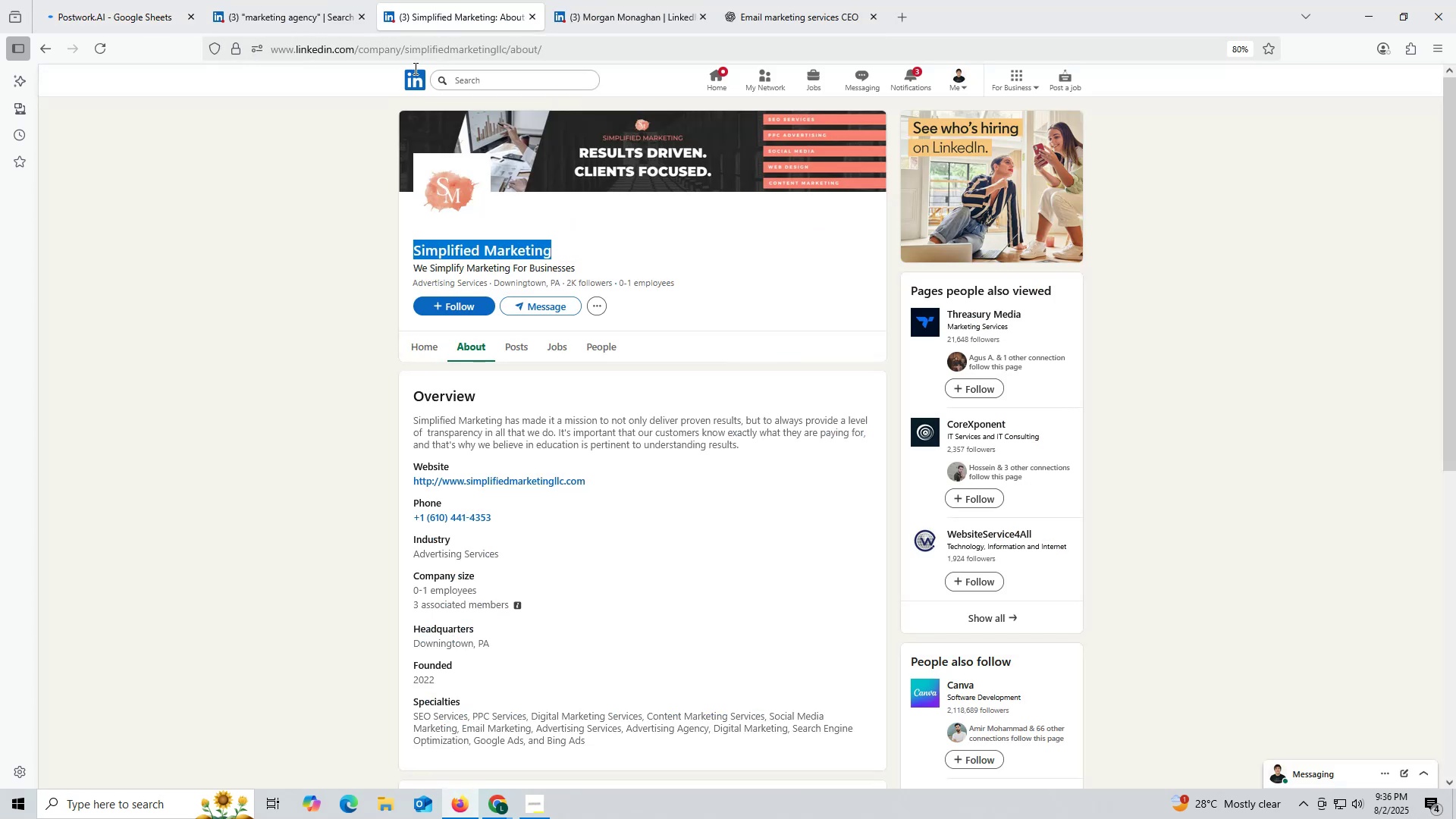 
key(Control+ControlLeft)
 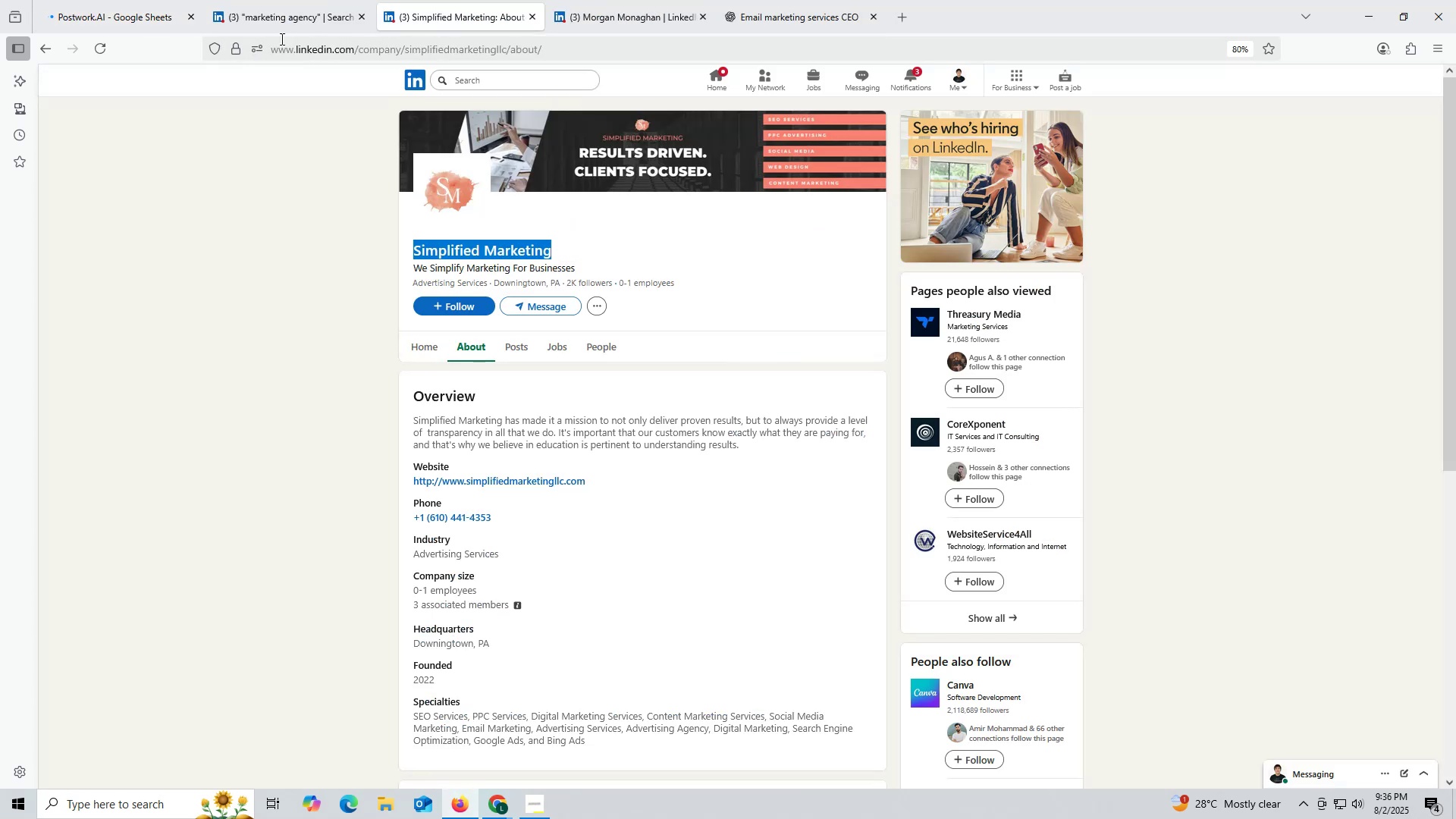 
key(Control+C)
 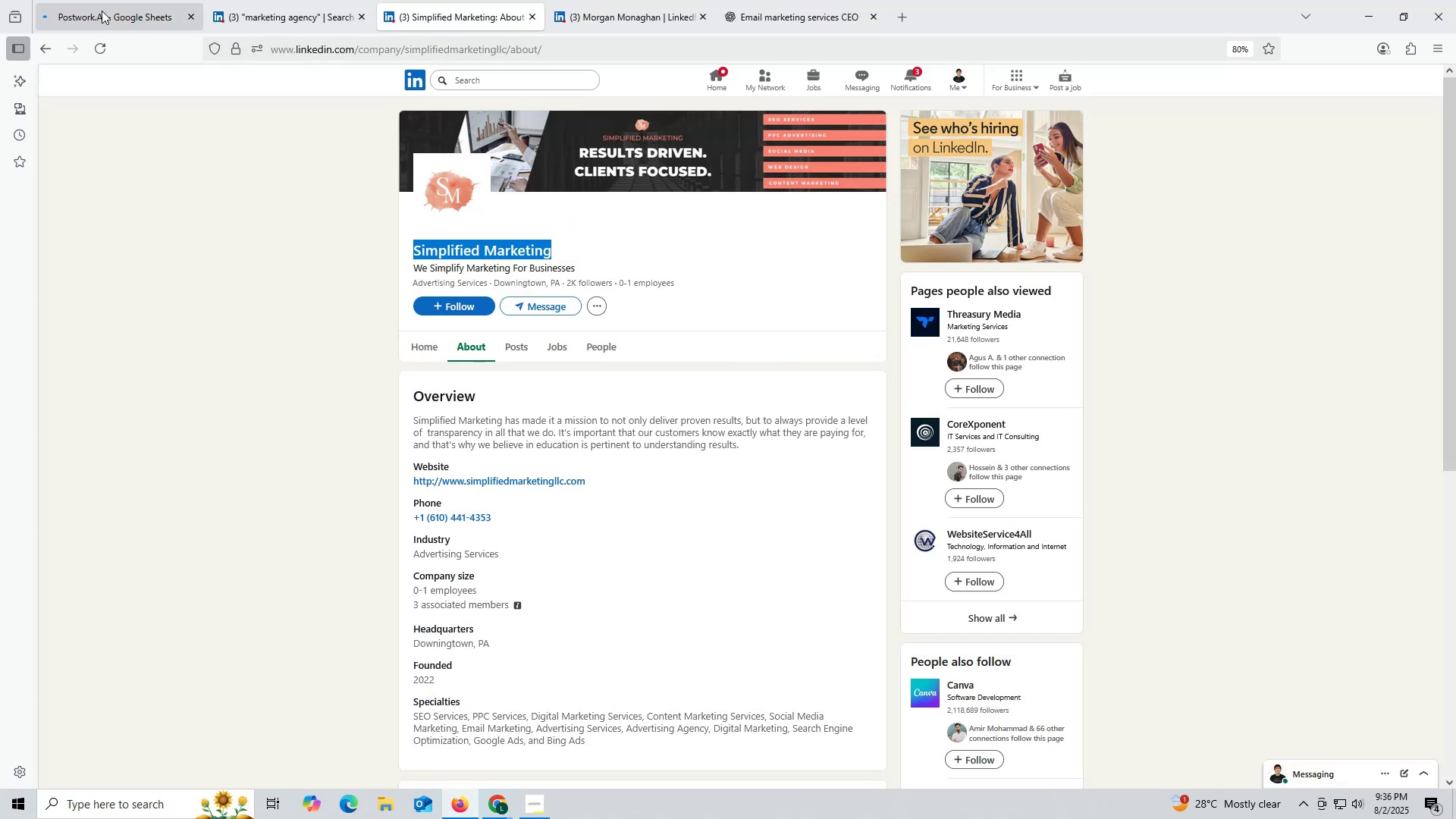 
left_click([102, 11])
 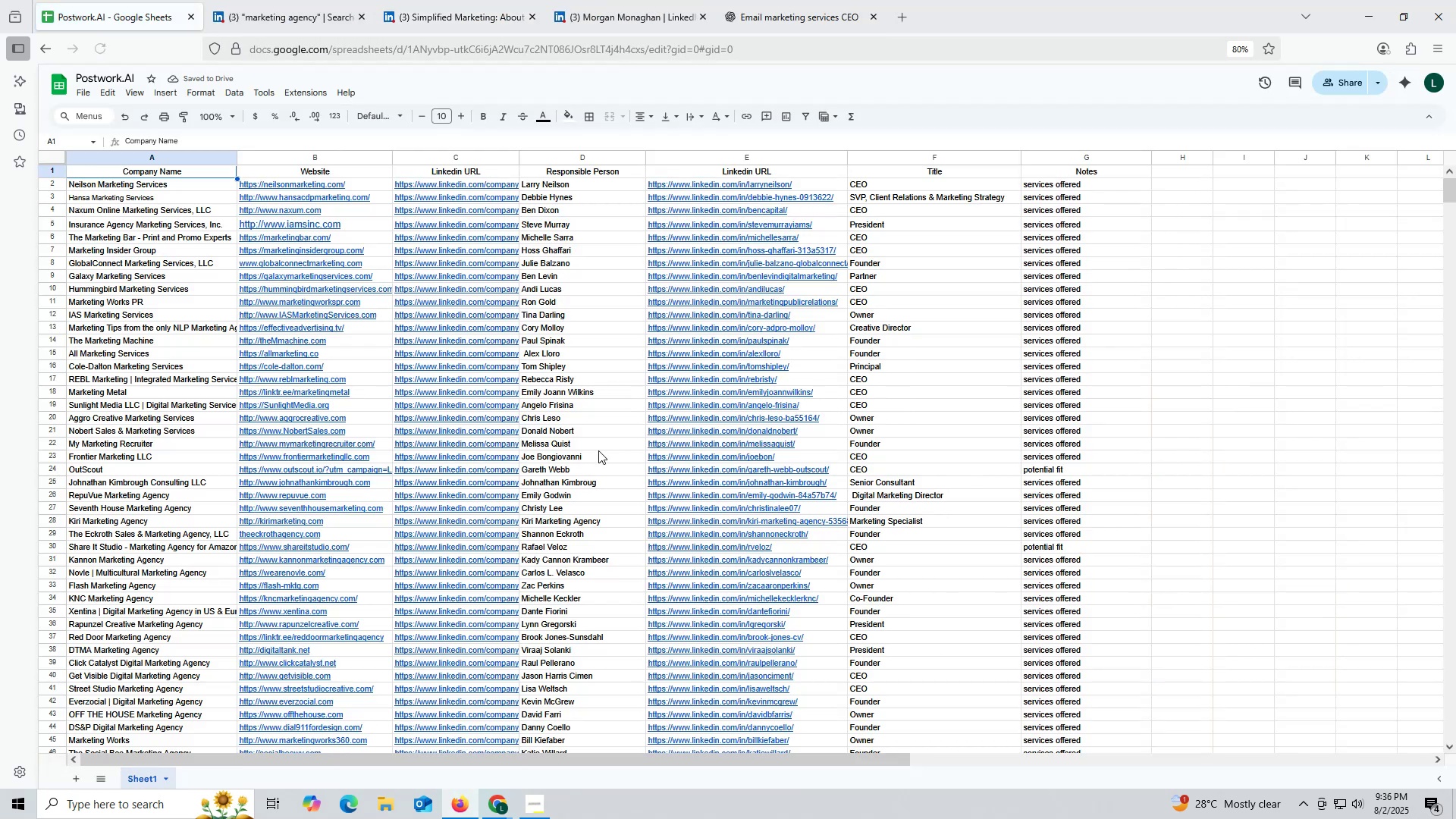 
scroll: coordinate [296, 438], scroll_direction: down, amount: 127.0
 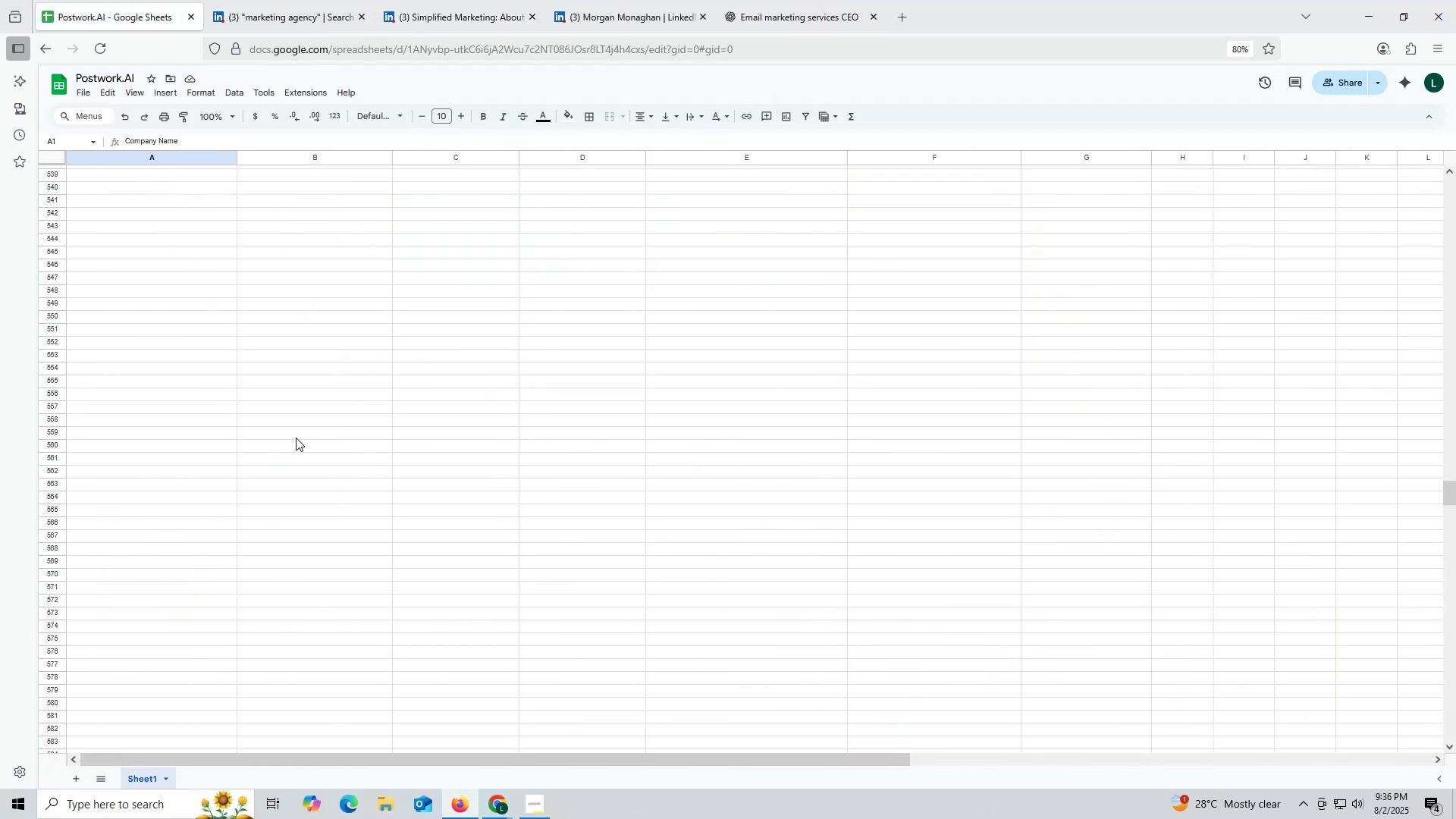 
scroll: coordinate [242, 402], scroll_direction: up, amount: 11.0
 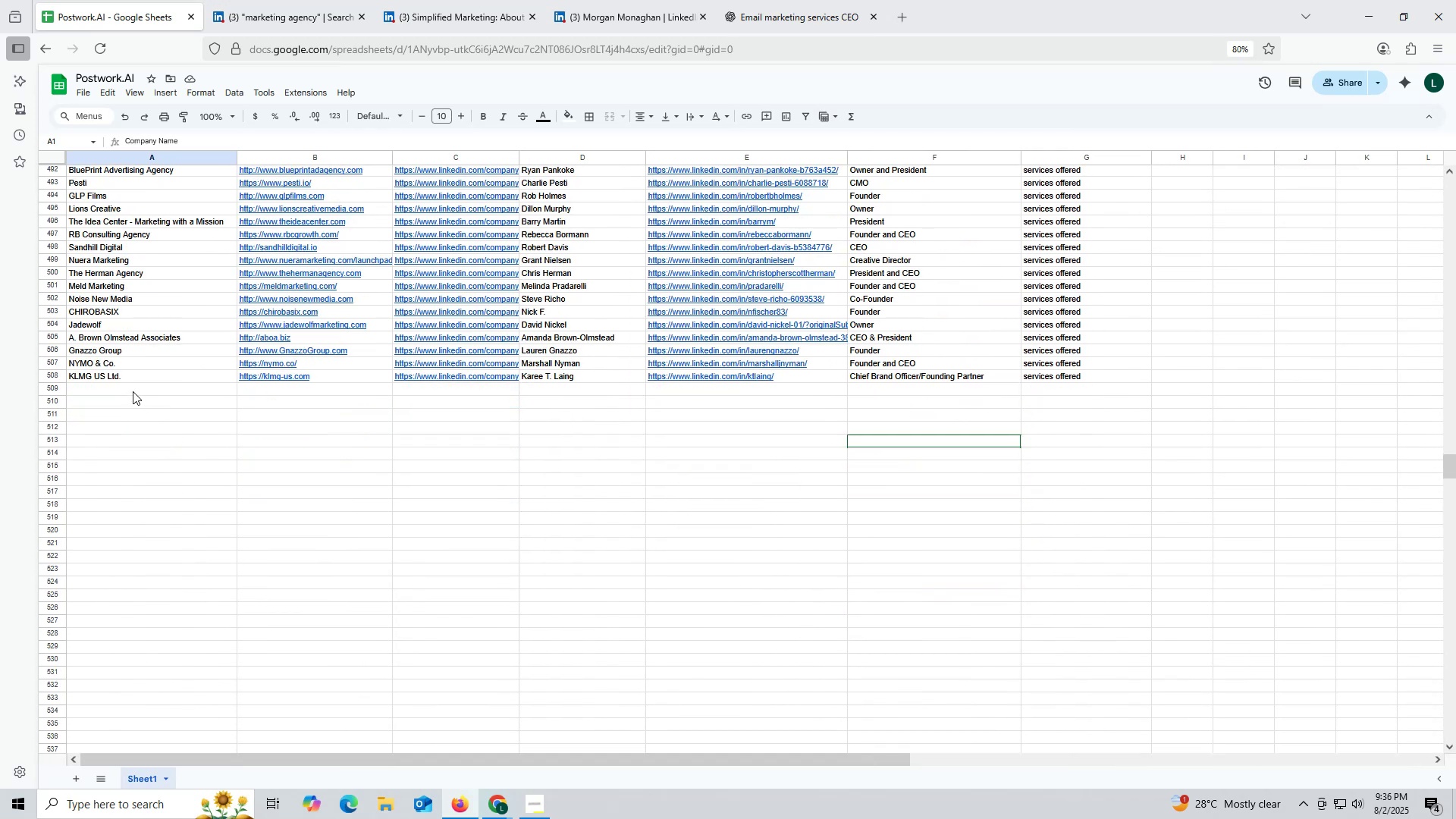 
scroll: coordinate [139, 389], scroll_direction: down, amount: 2.0
 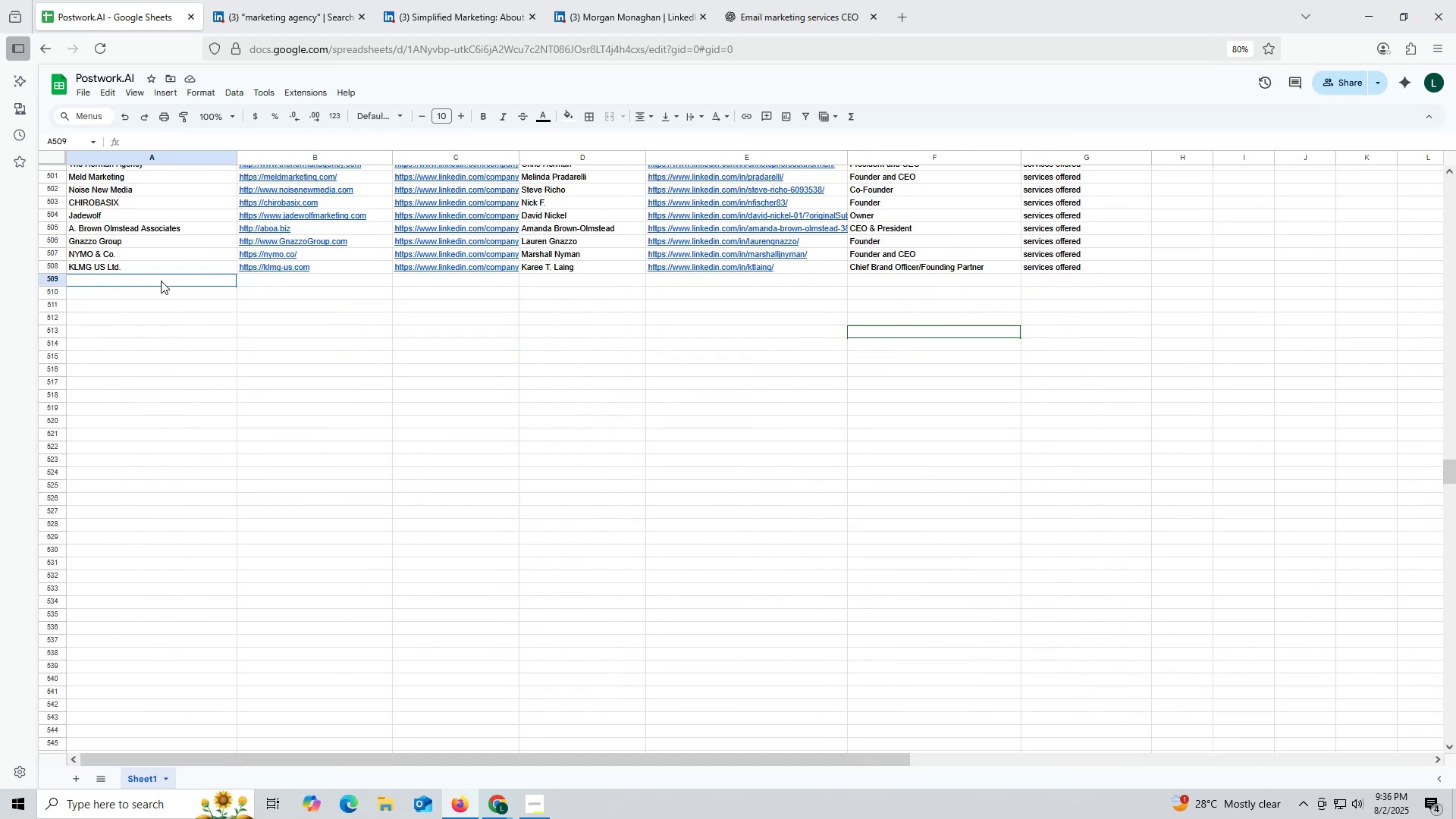 
double_click([161, 281])
 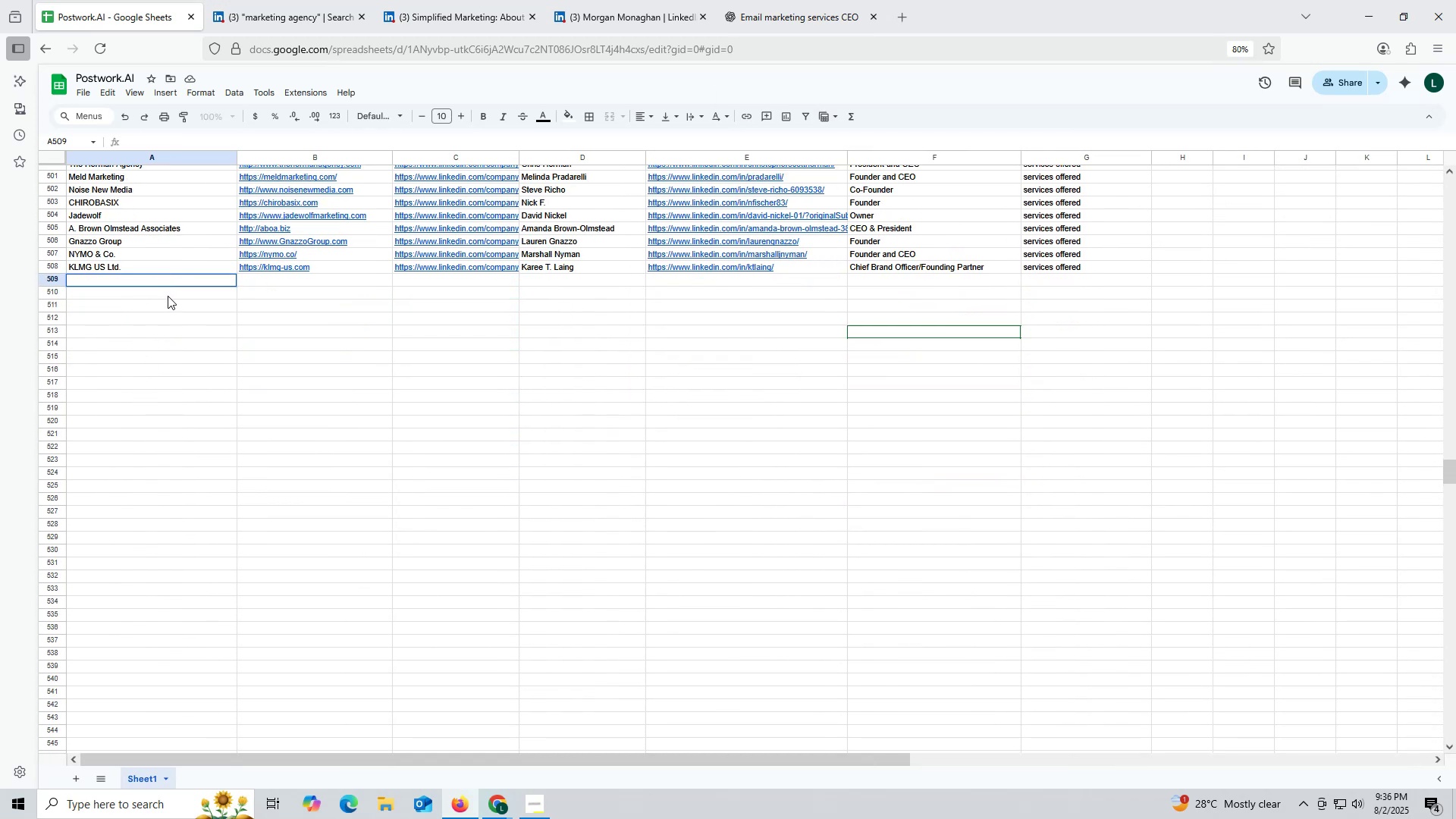 
key(Control+ControlLeft)
 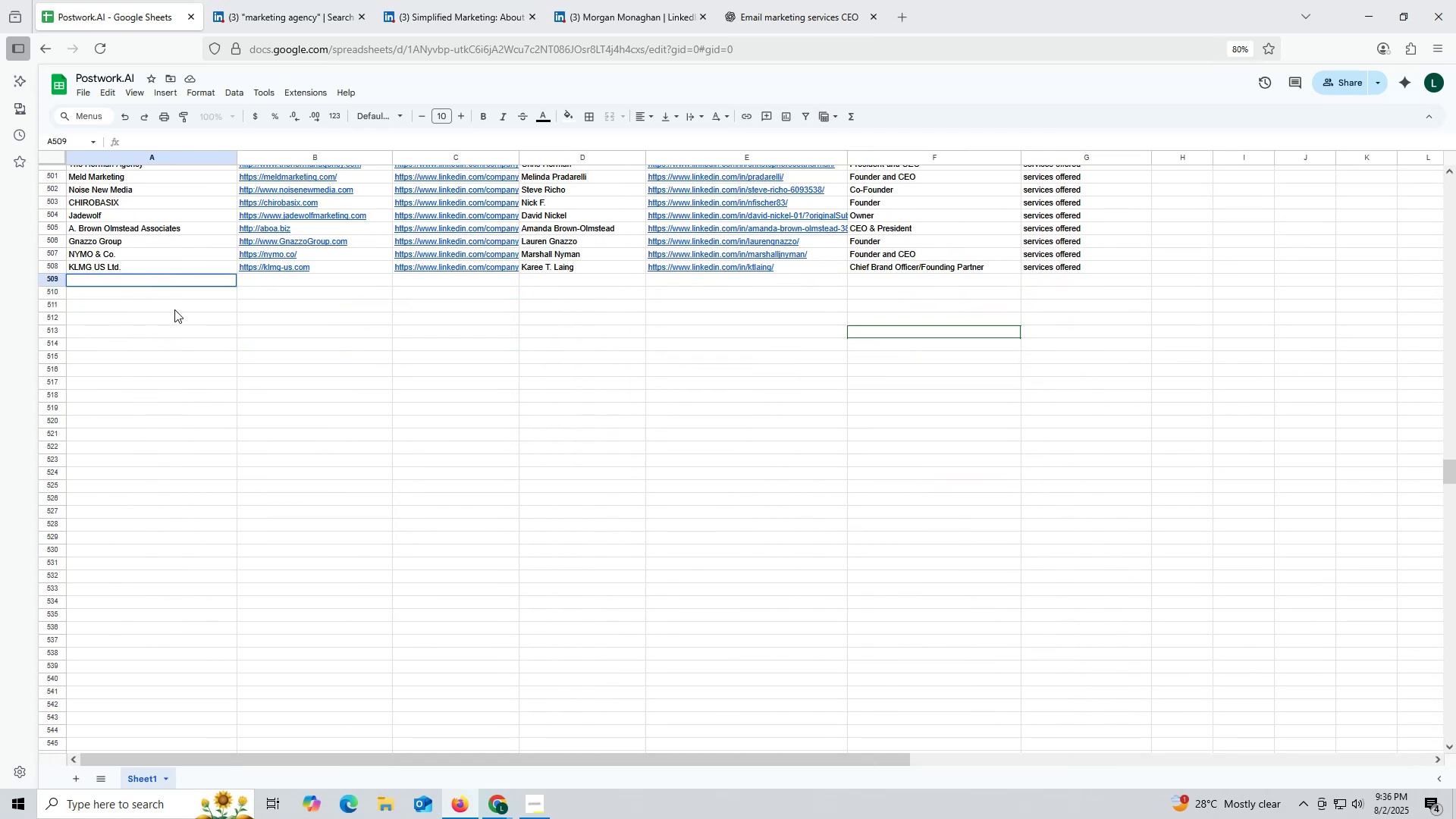 
key(Control+V)
 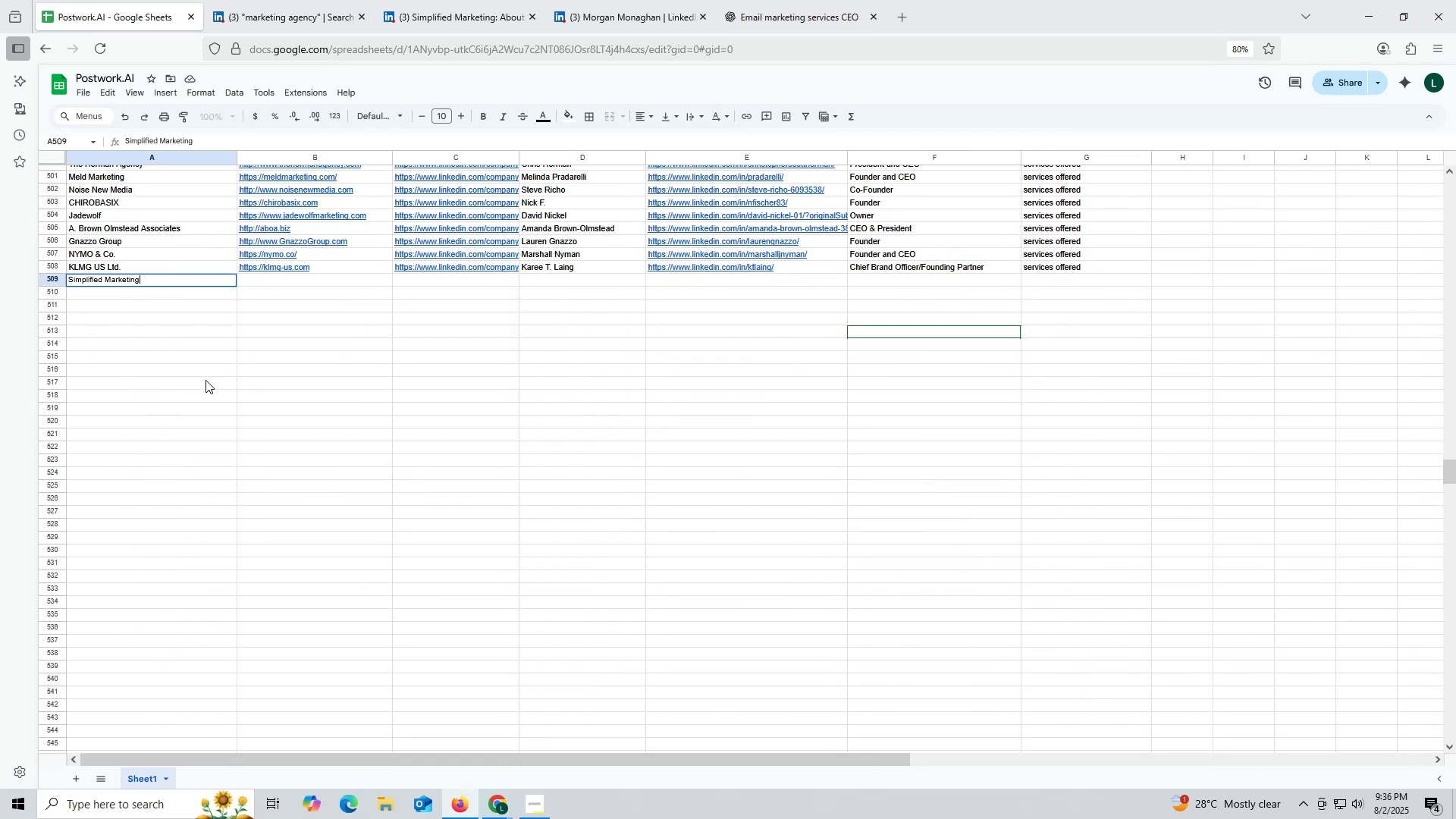 
left_click_drag(start_coordinate=[206, 380], to_coordinate=[210, 381])
 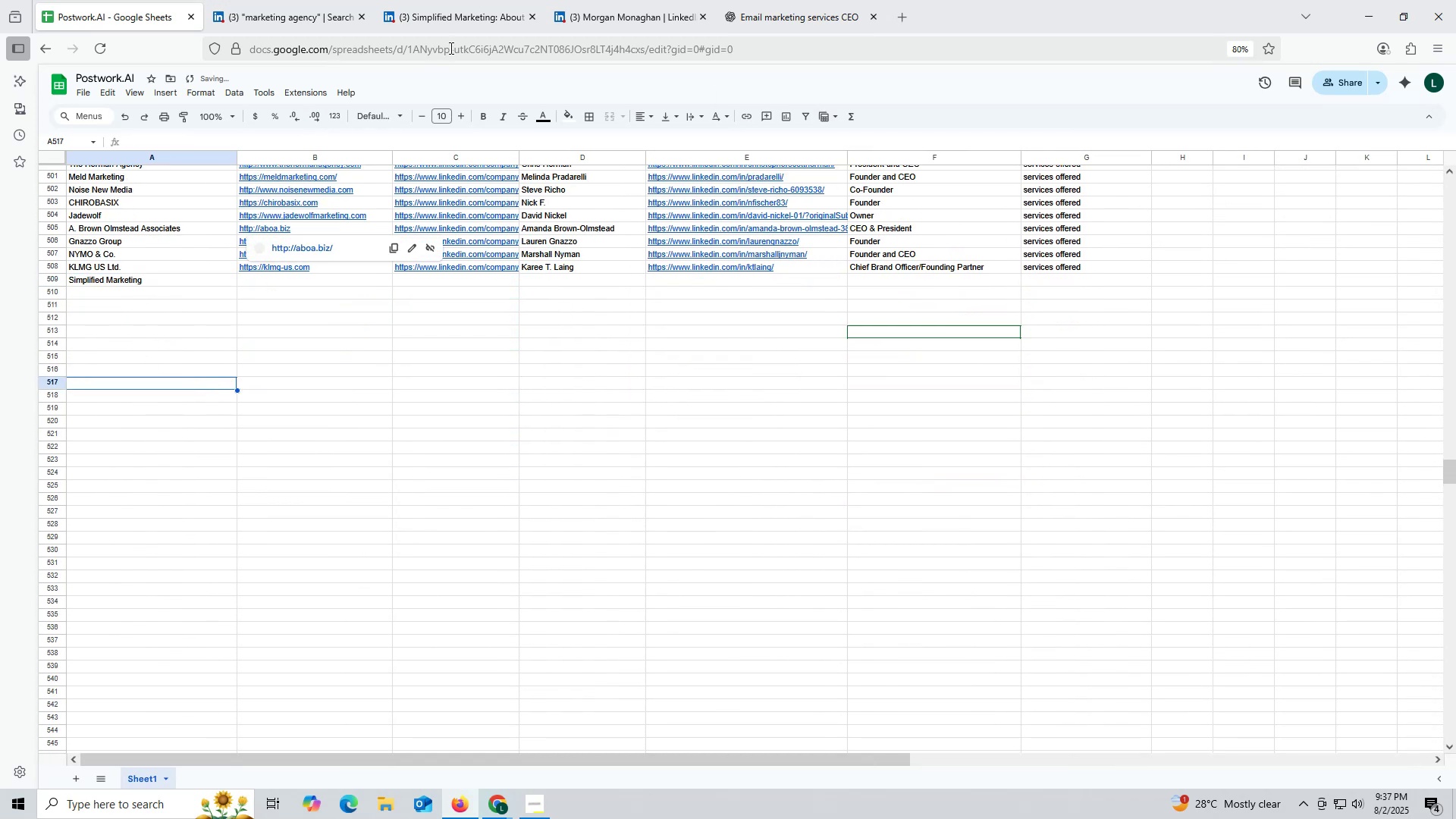 
left_click([457, 17])
 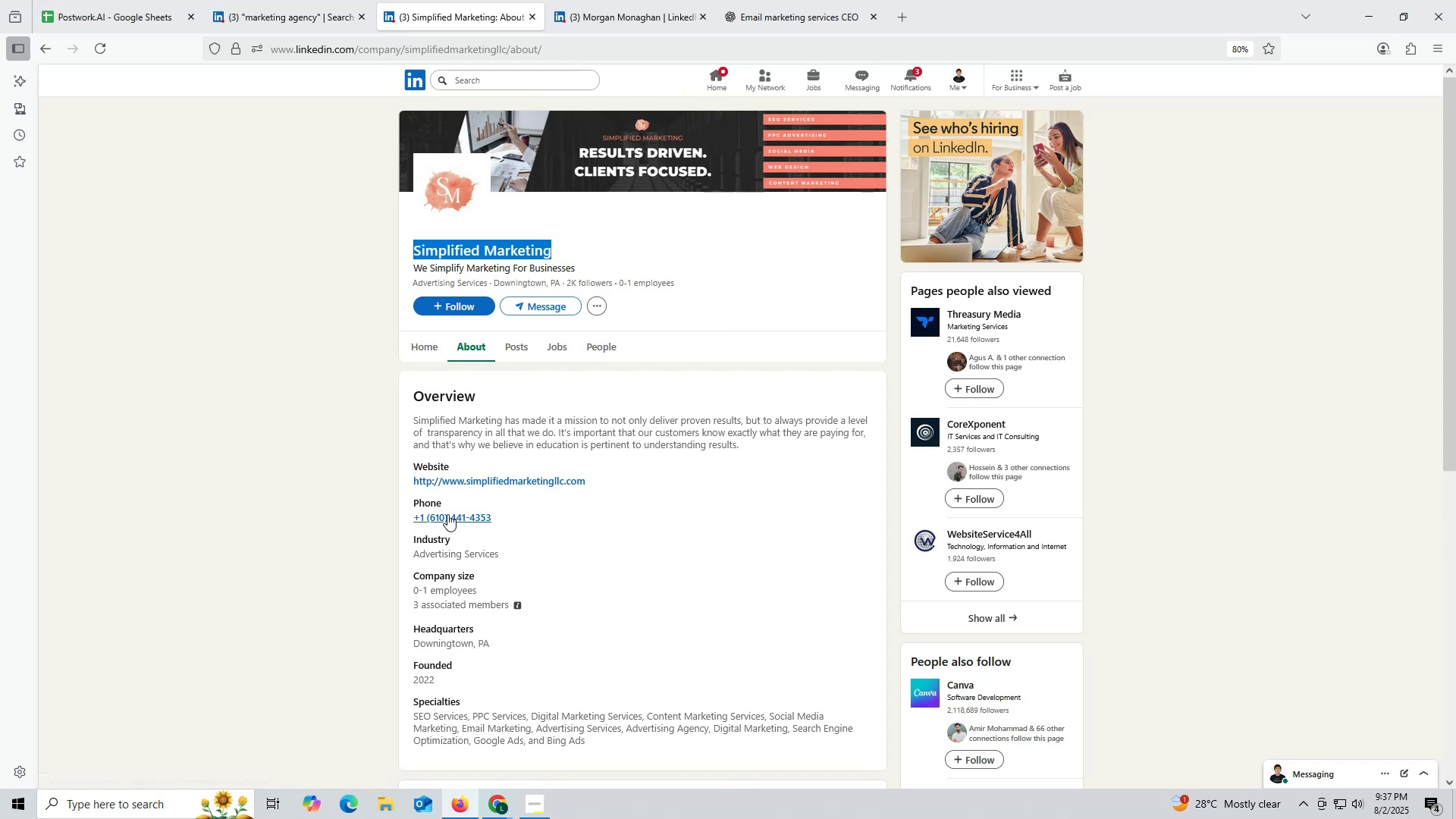 
left_click_drag(start_coordinate=[405, 477], to_coordinate=[620, 475])
 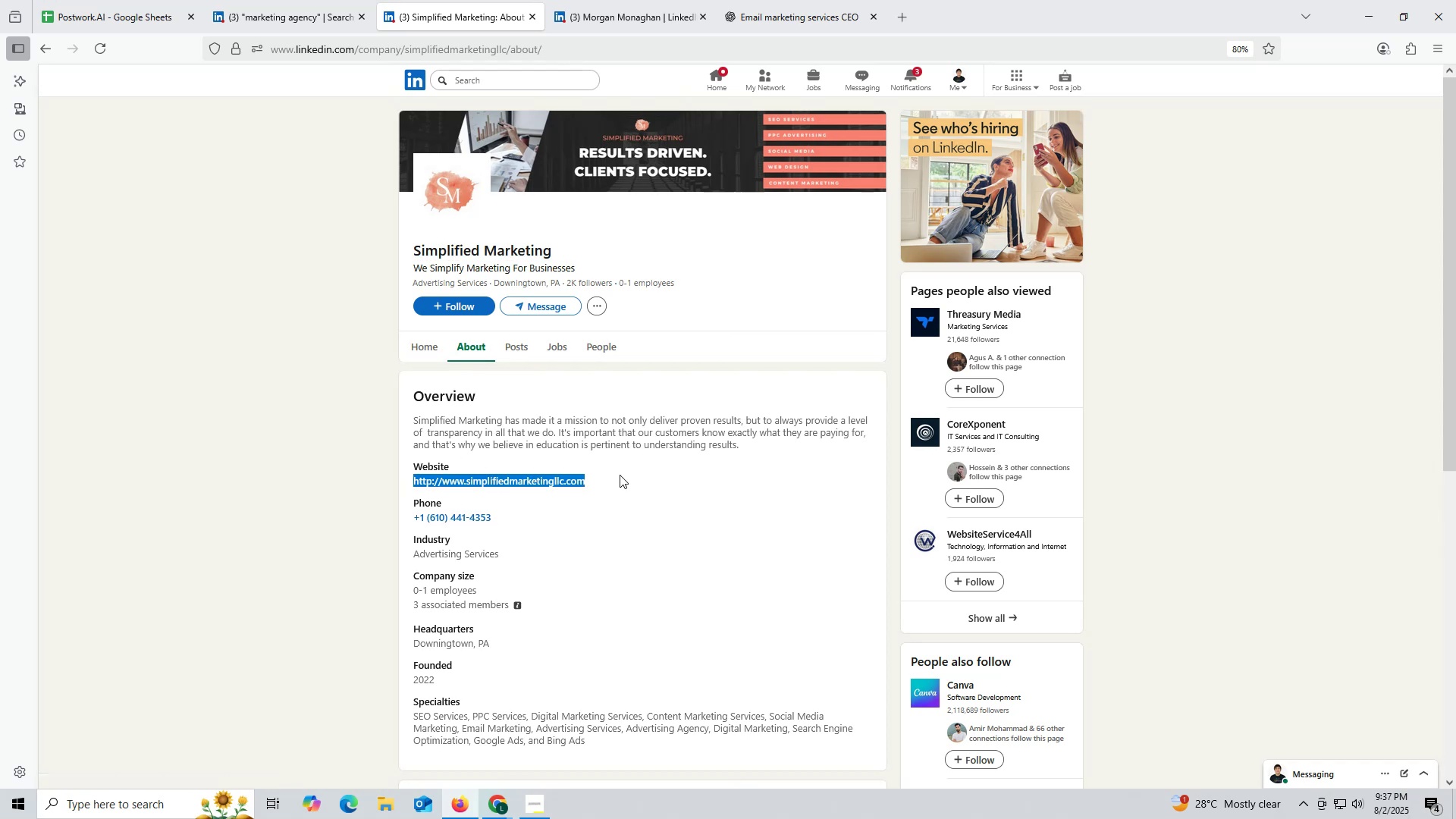 
key(Control+ControlLeft)
 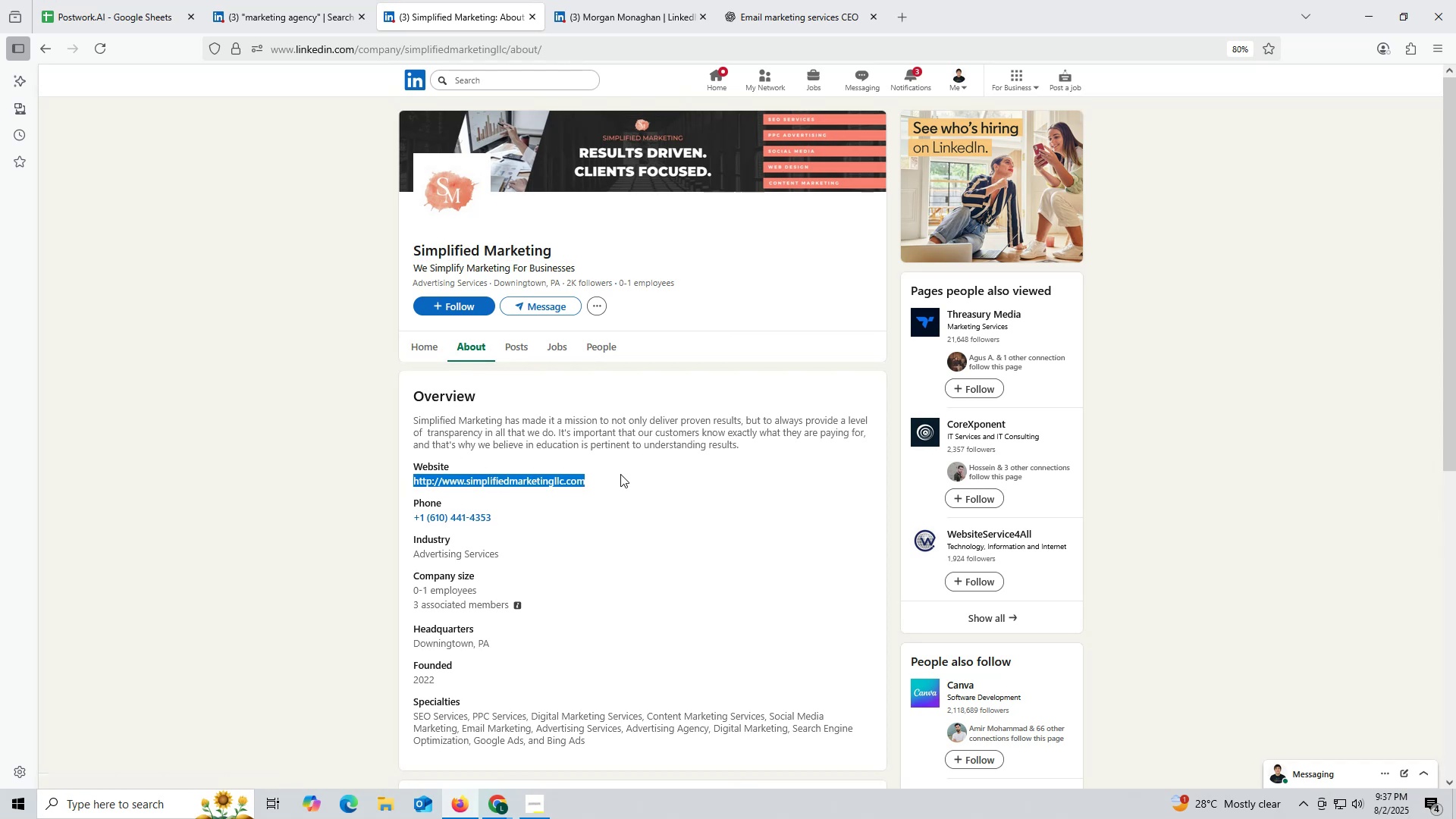 
key(Control+C)
 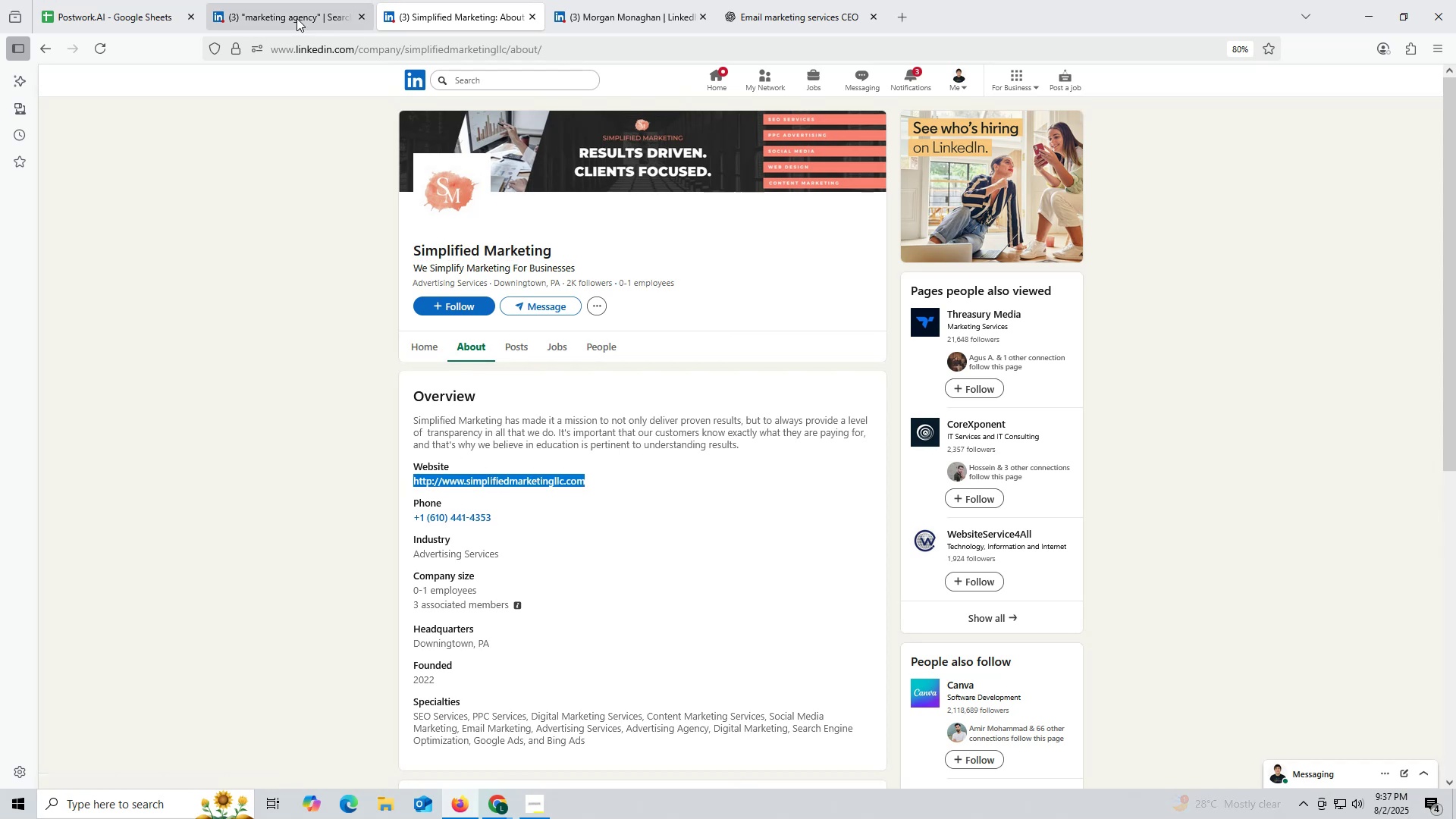 
left_click([295, 16])
 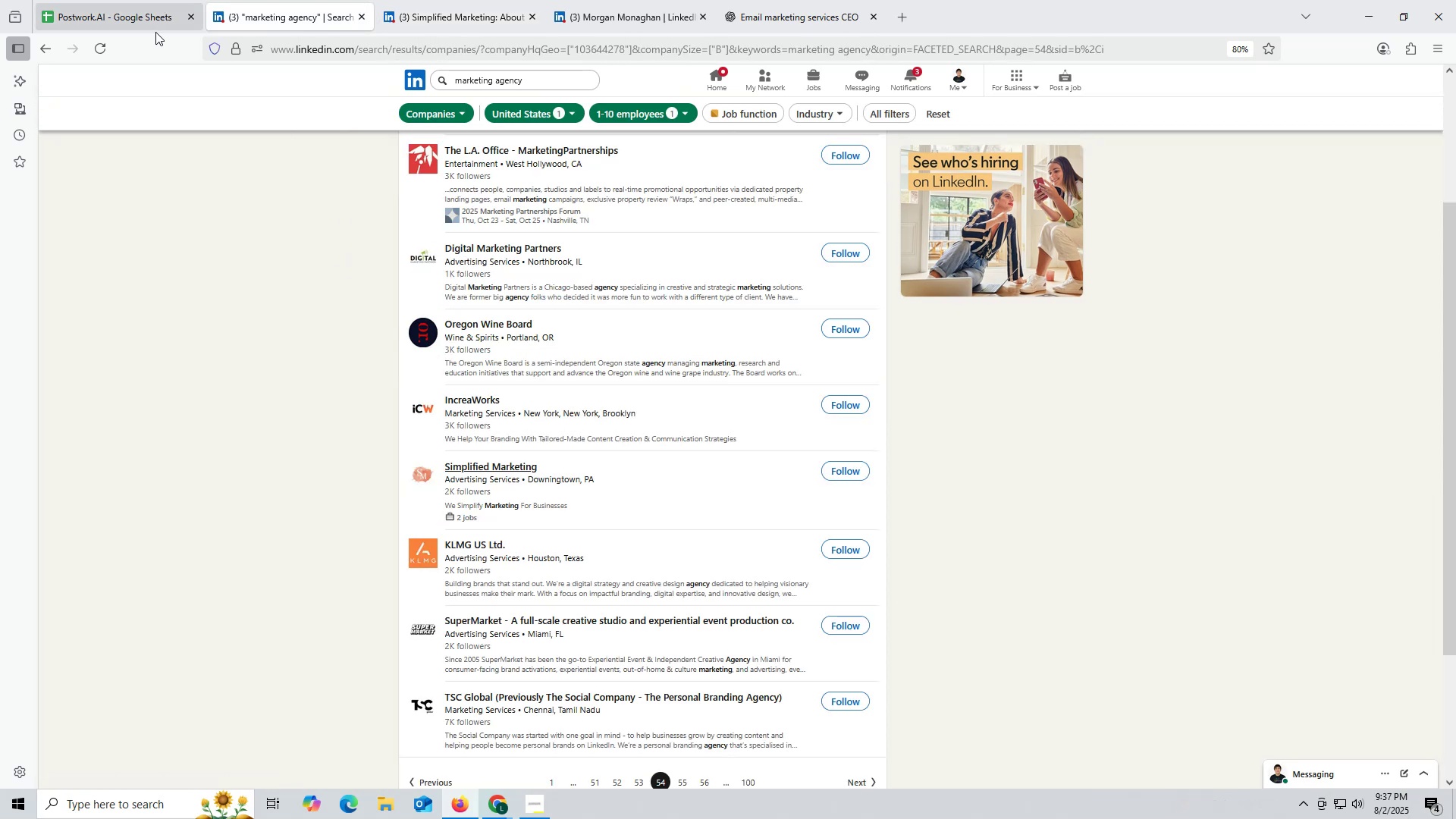 
left_click([124, 11])
 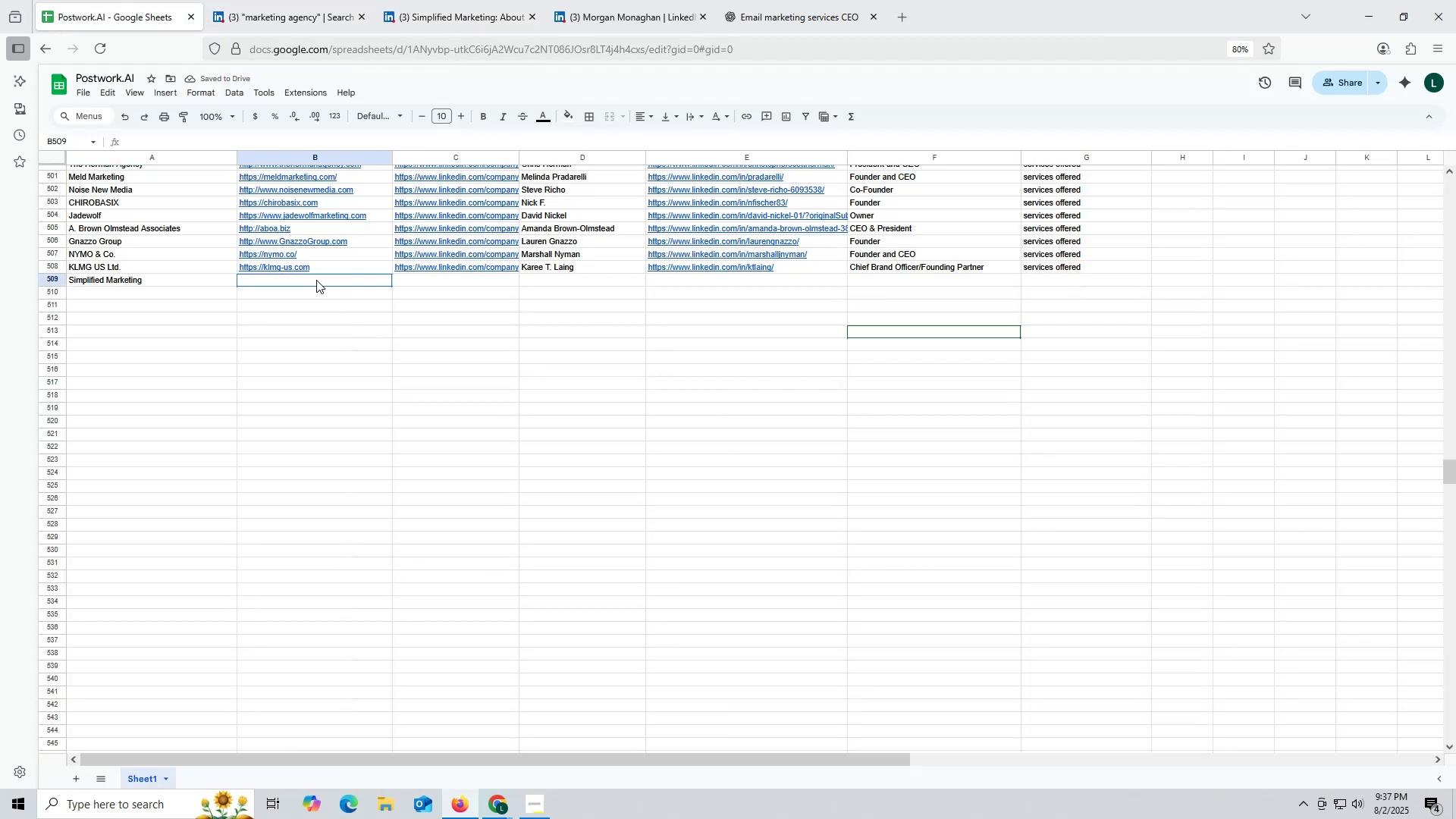 
double_click([316, 280])
 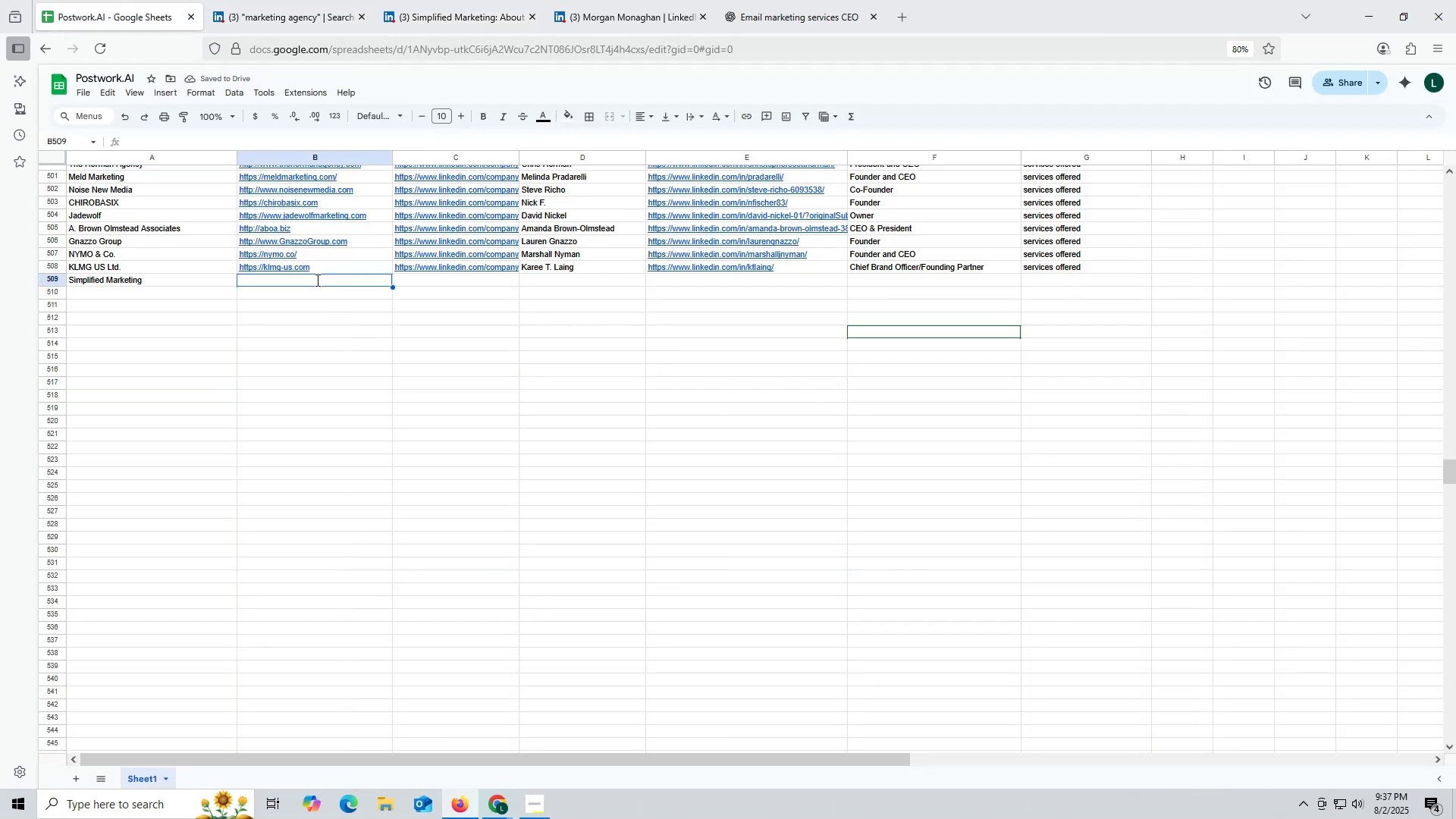 
key(Control+ControlLeft)
 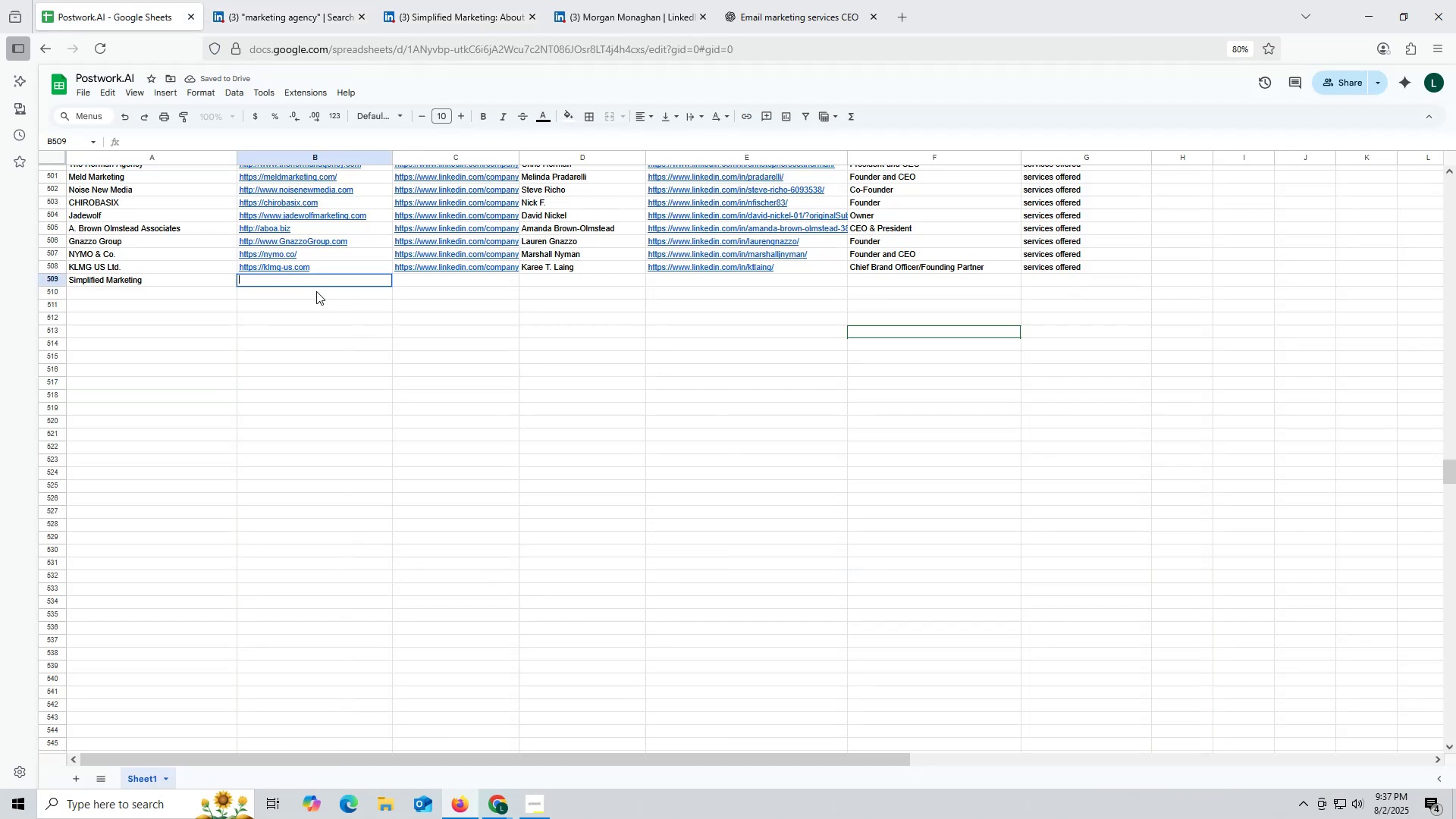 
key(Control+V)
 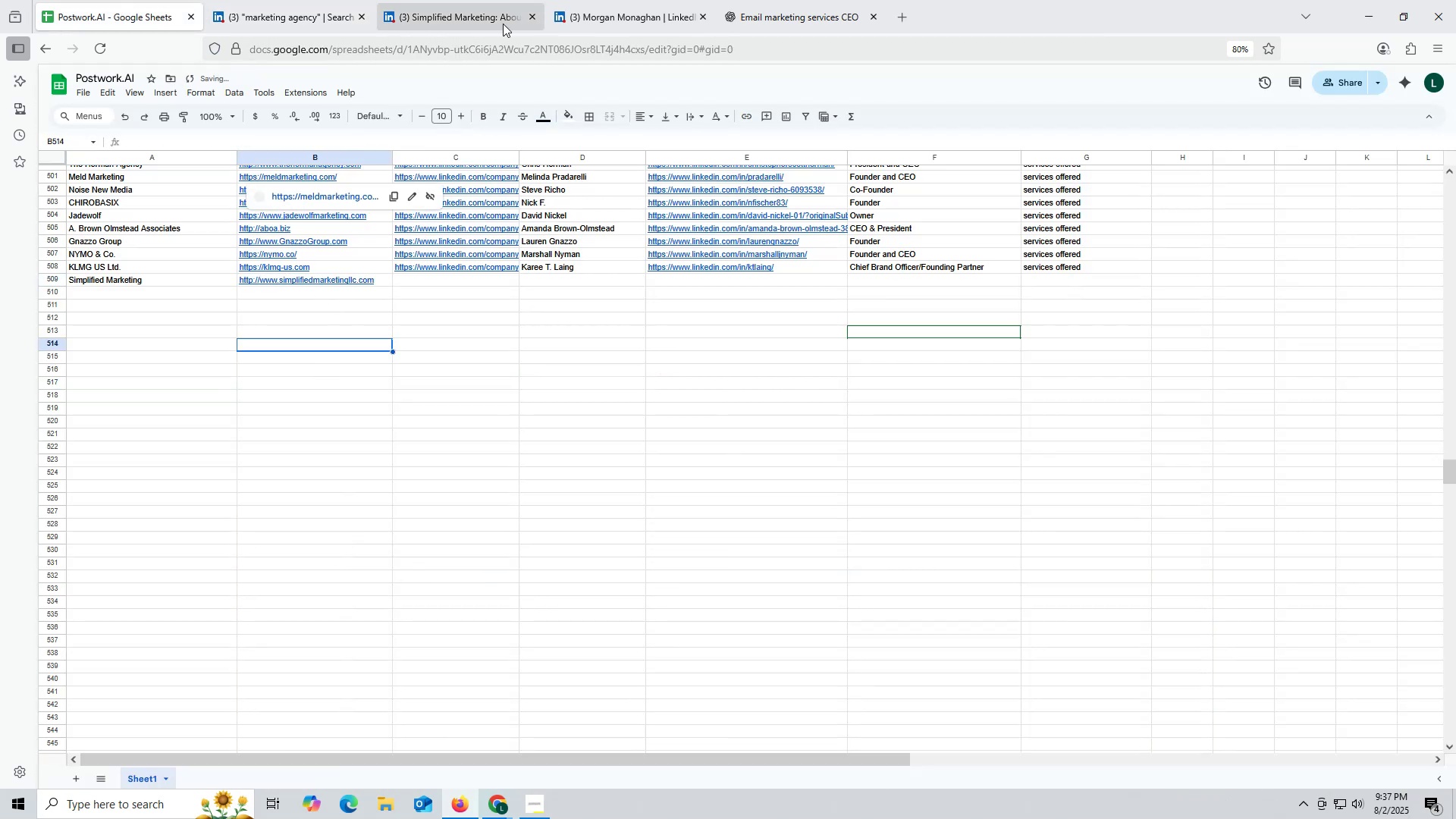 
left_click([460, 14])
 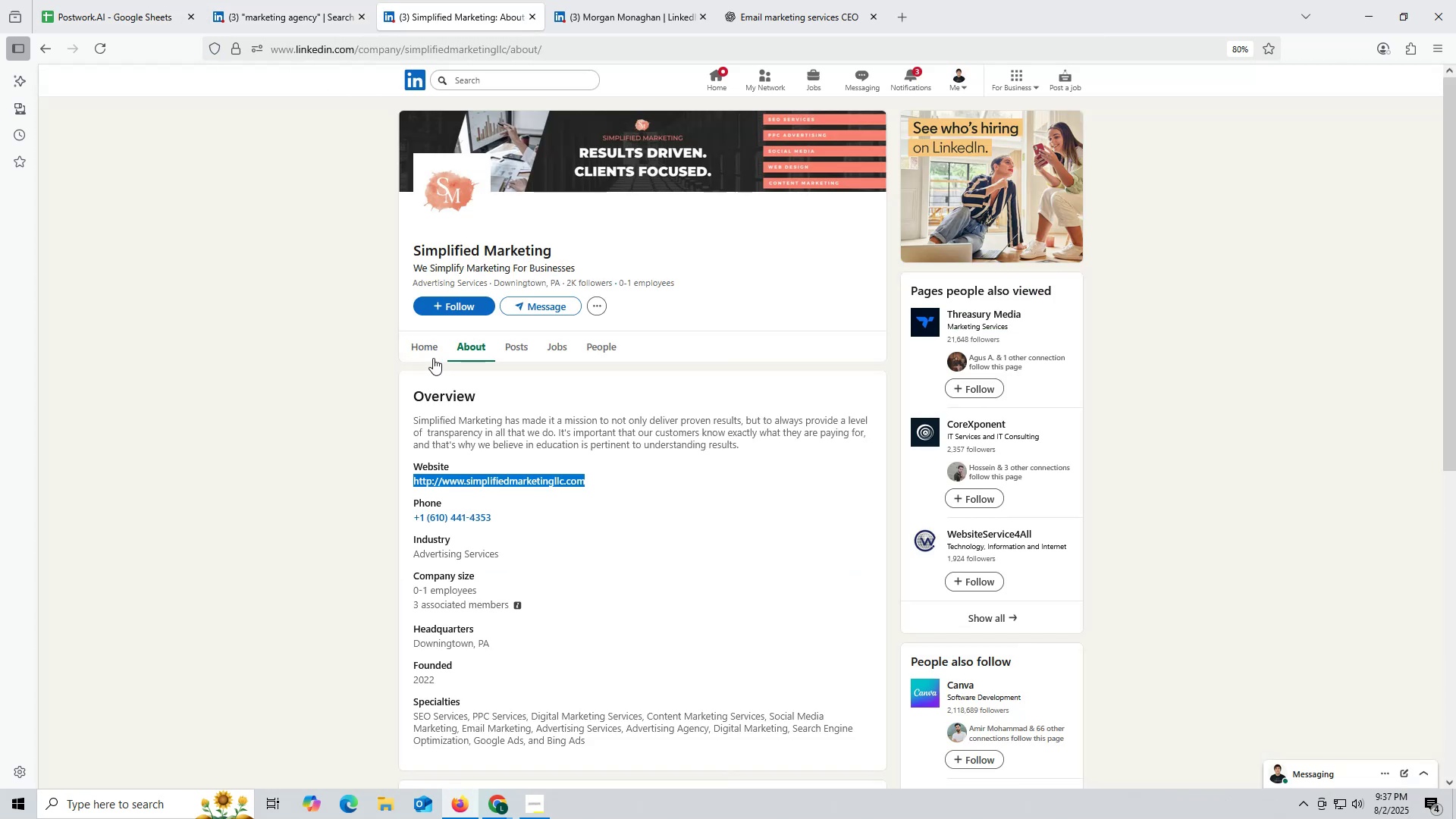 
left_click([416, 347])
 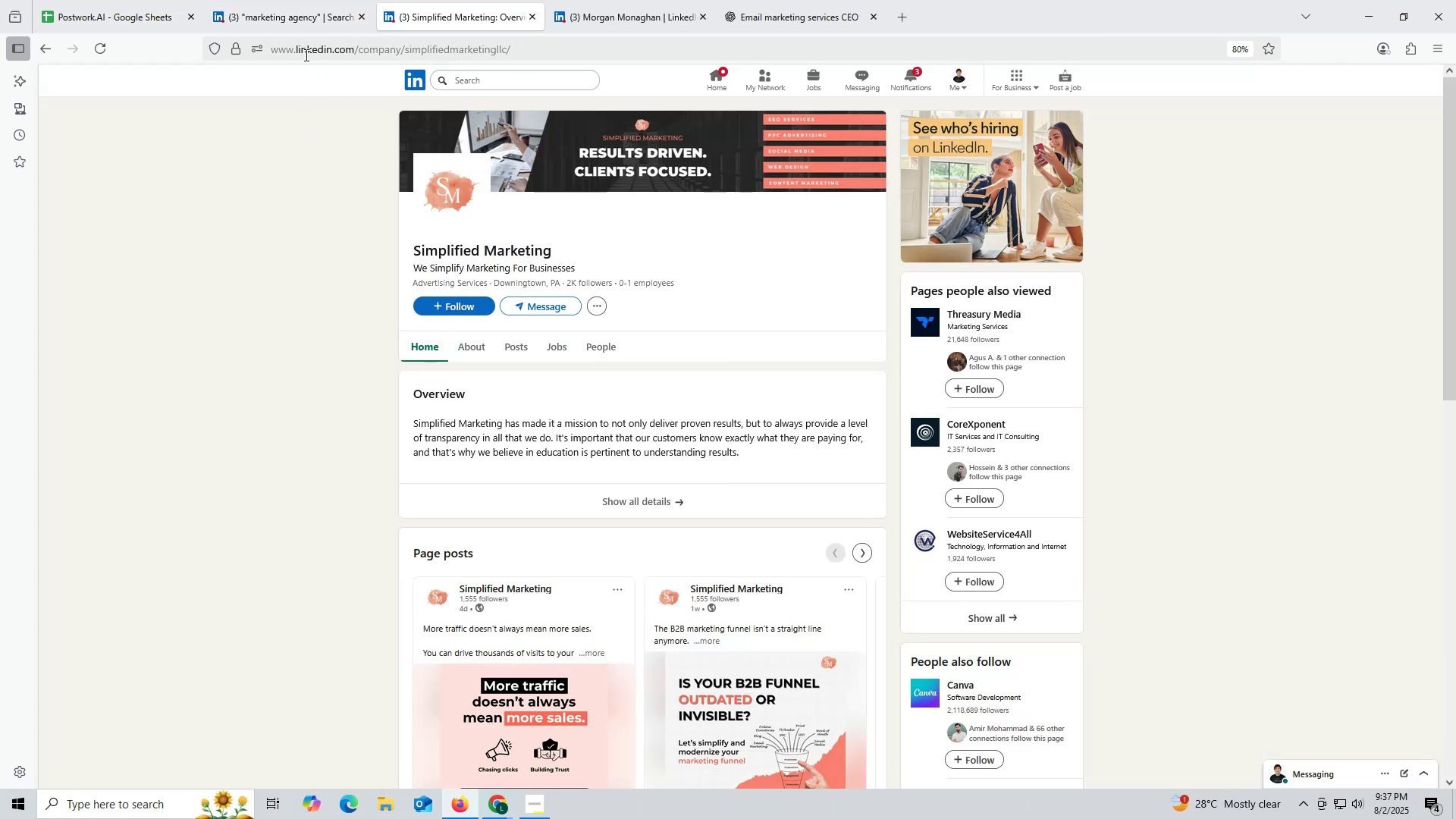 
double_click([307, 46])
 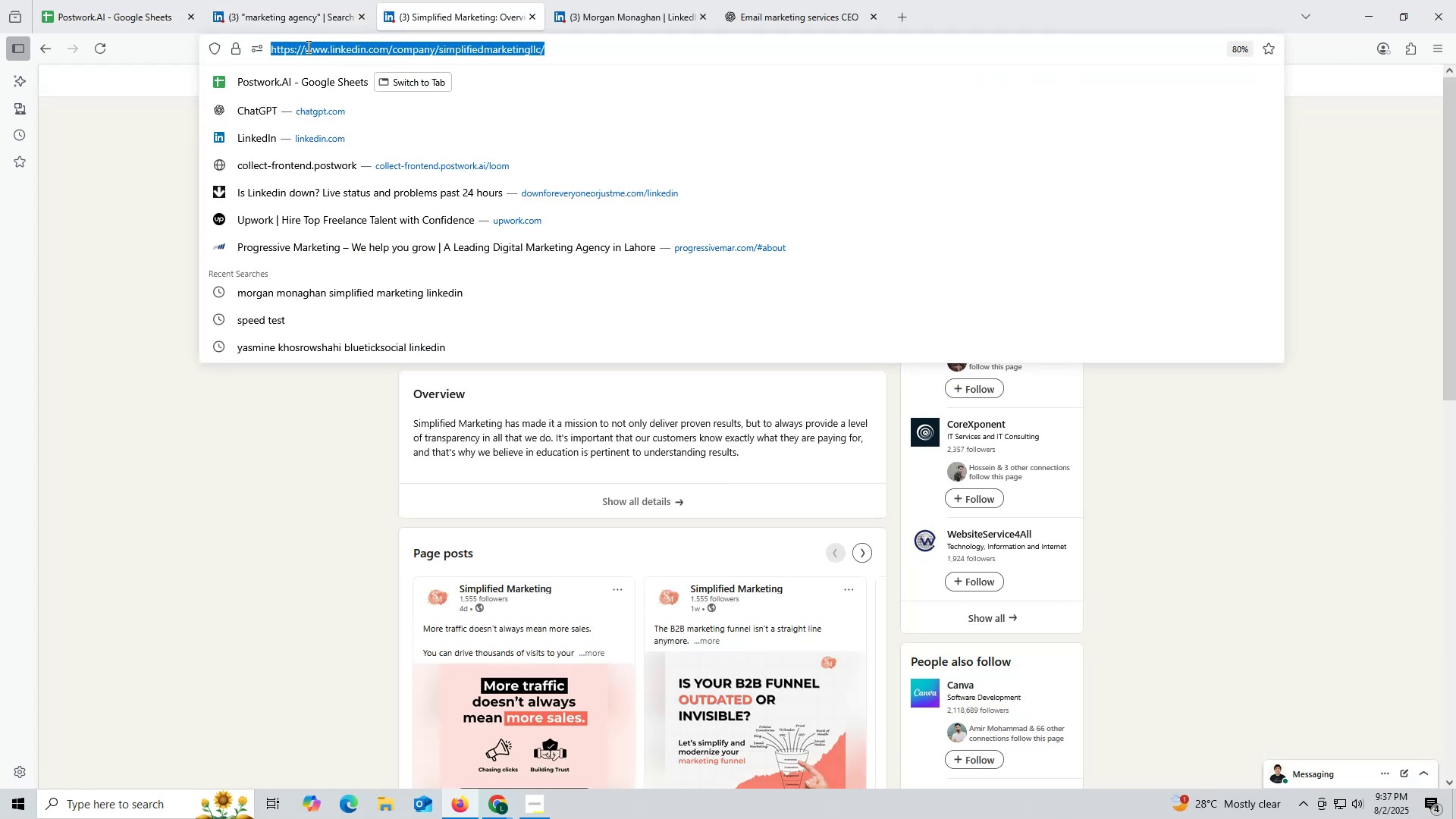 
triple_click([307, 46])
 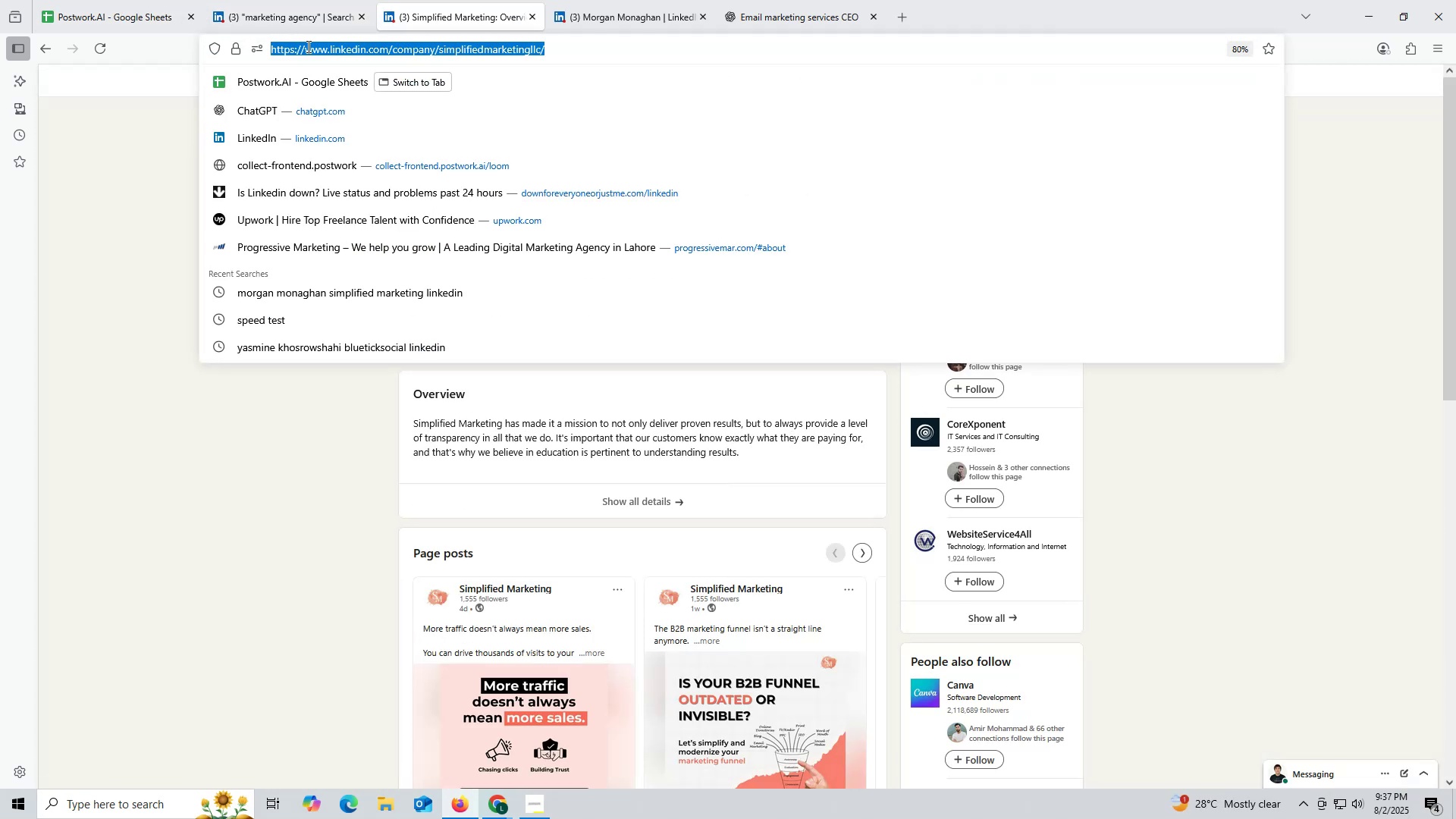 
key(Control+ControlLeft)
 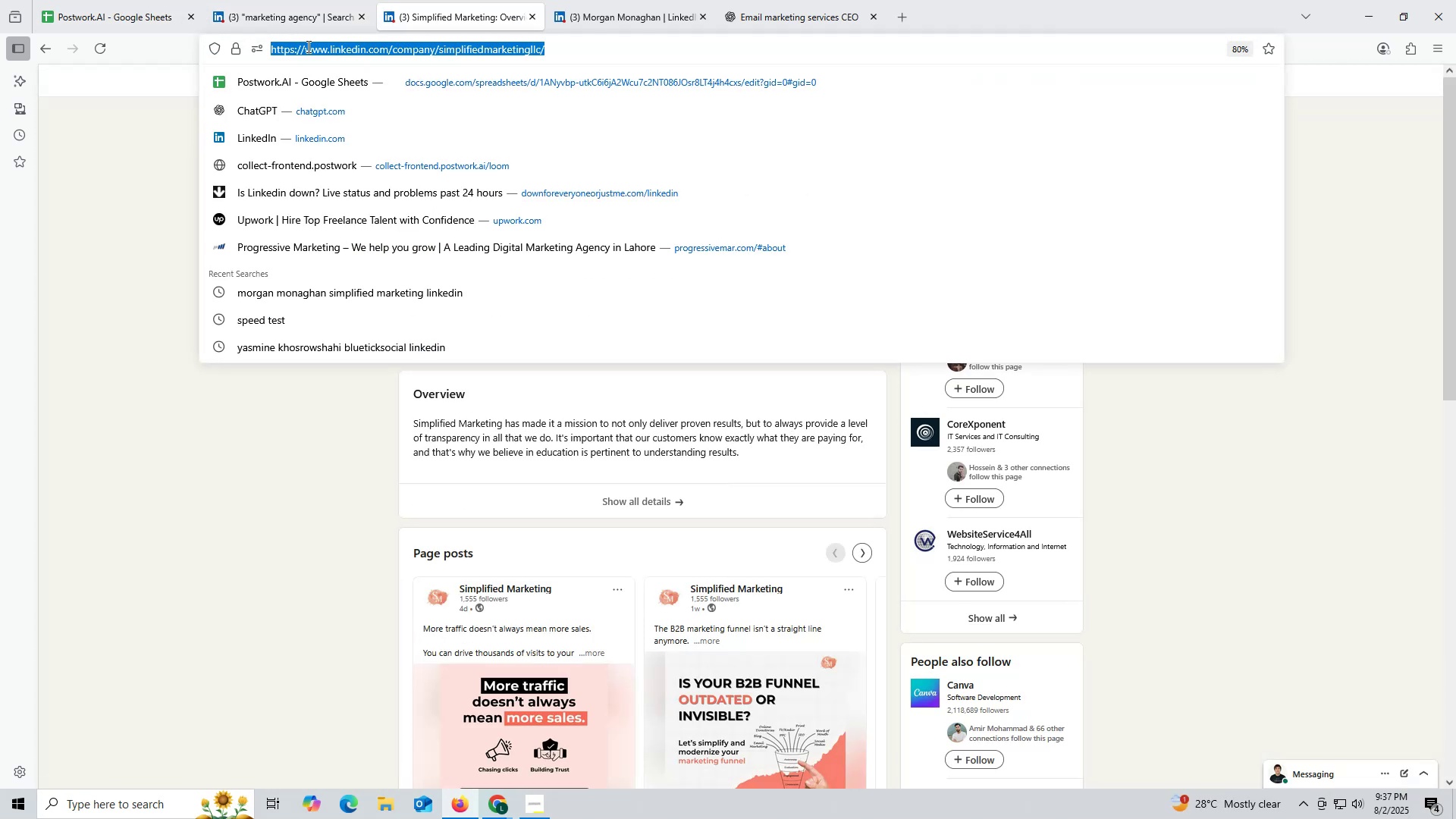 
key(Control+C)
 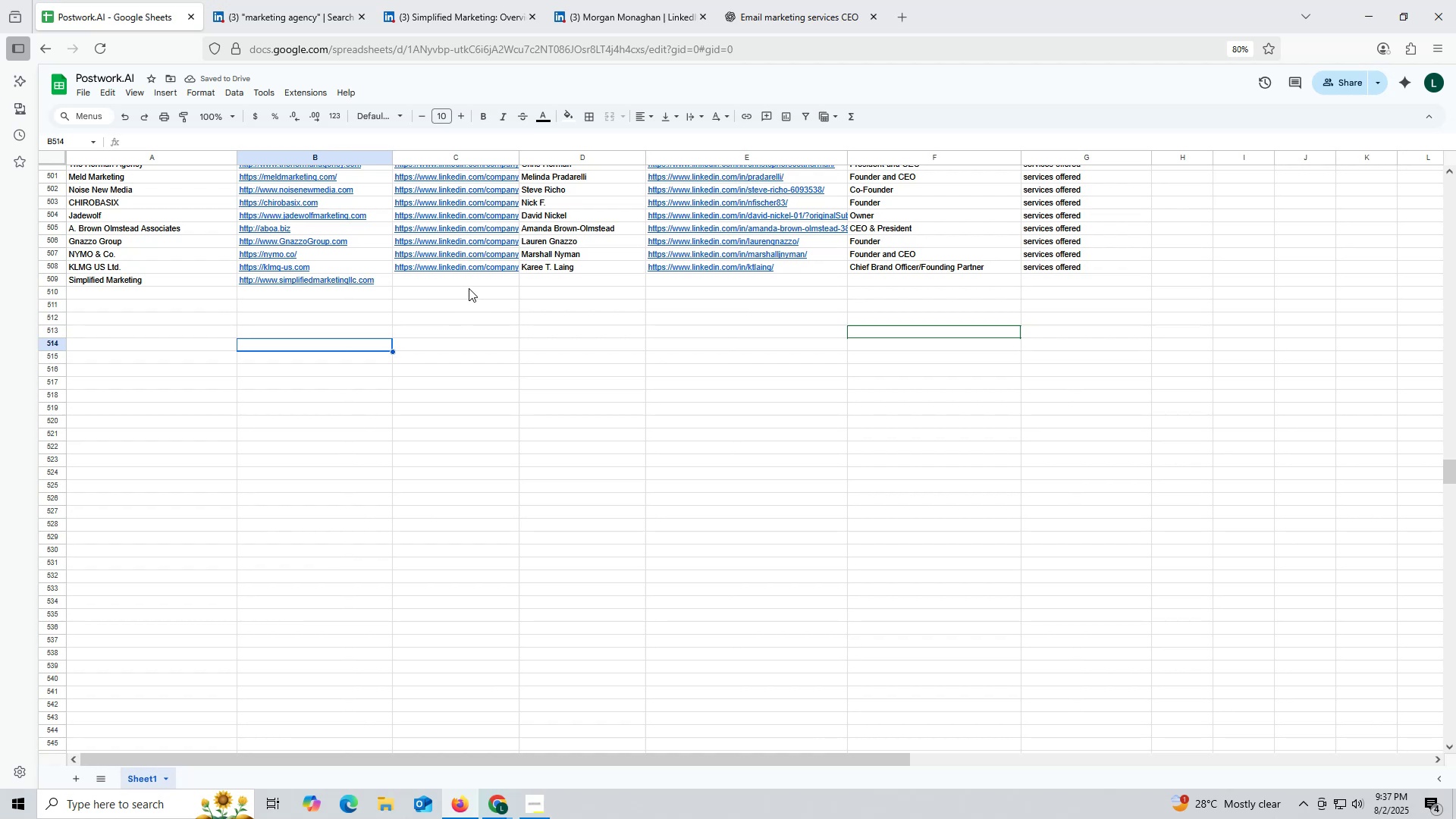 
double_click([465, 282])
 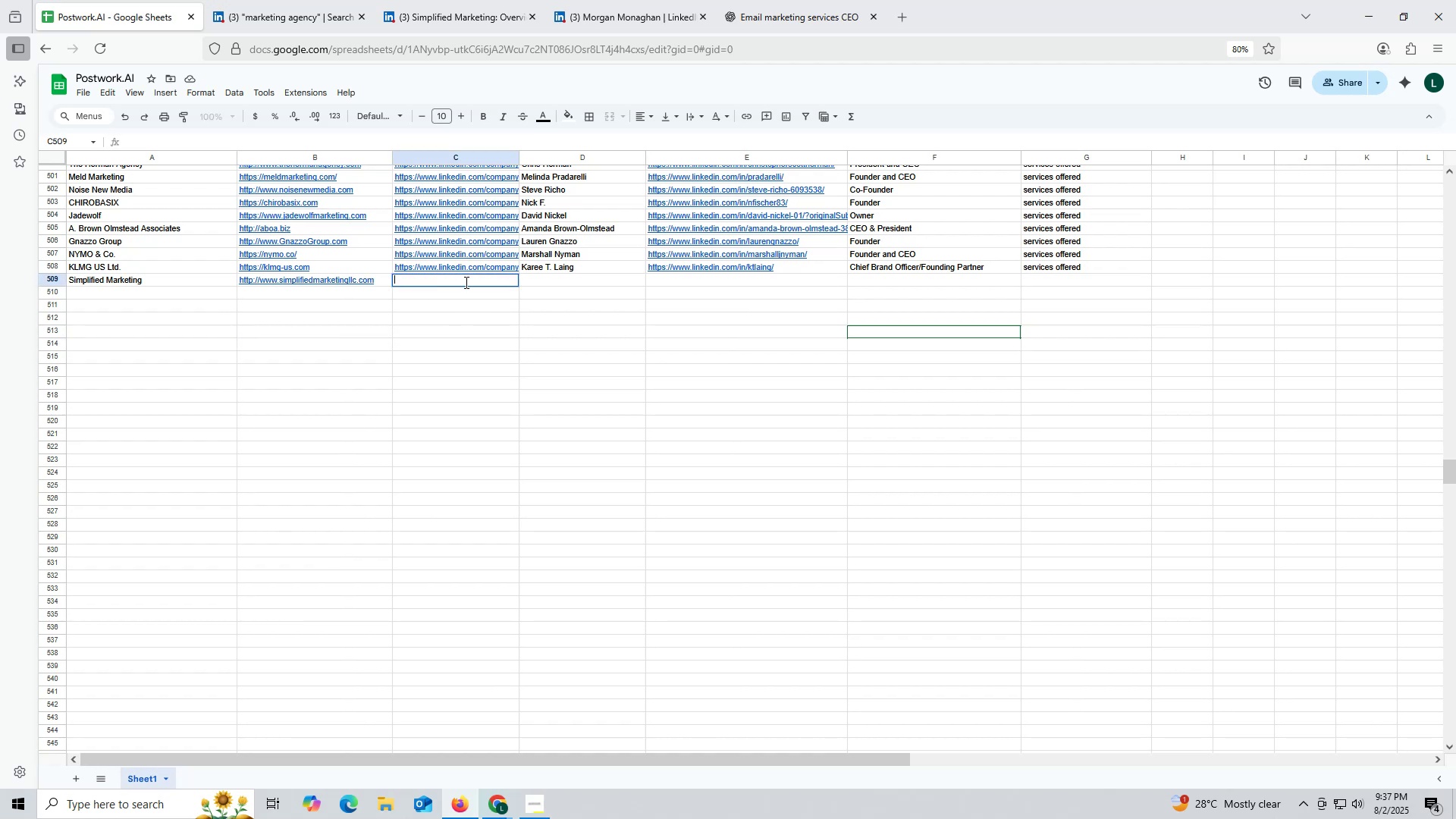 
key(Control+ControlLeft)
 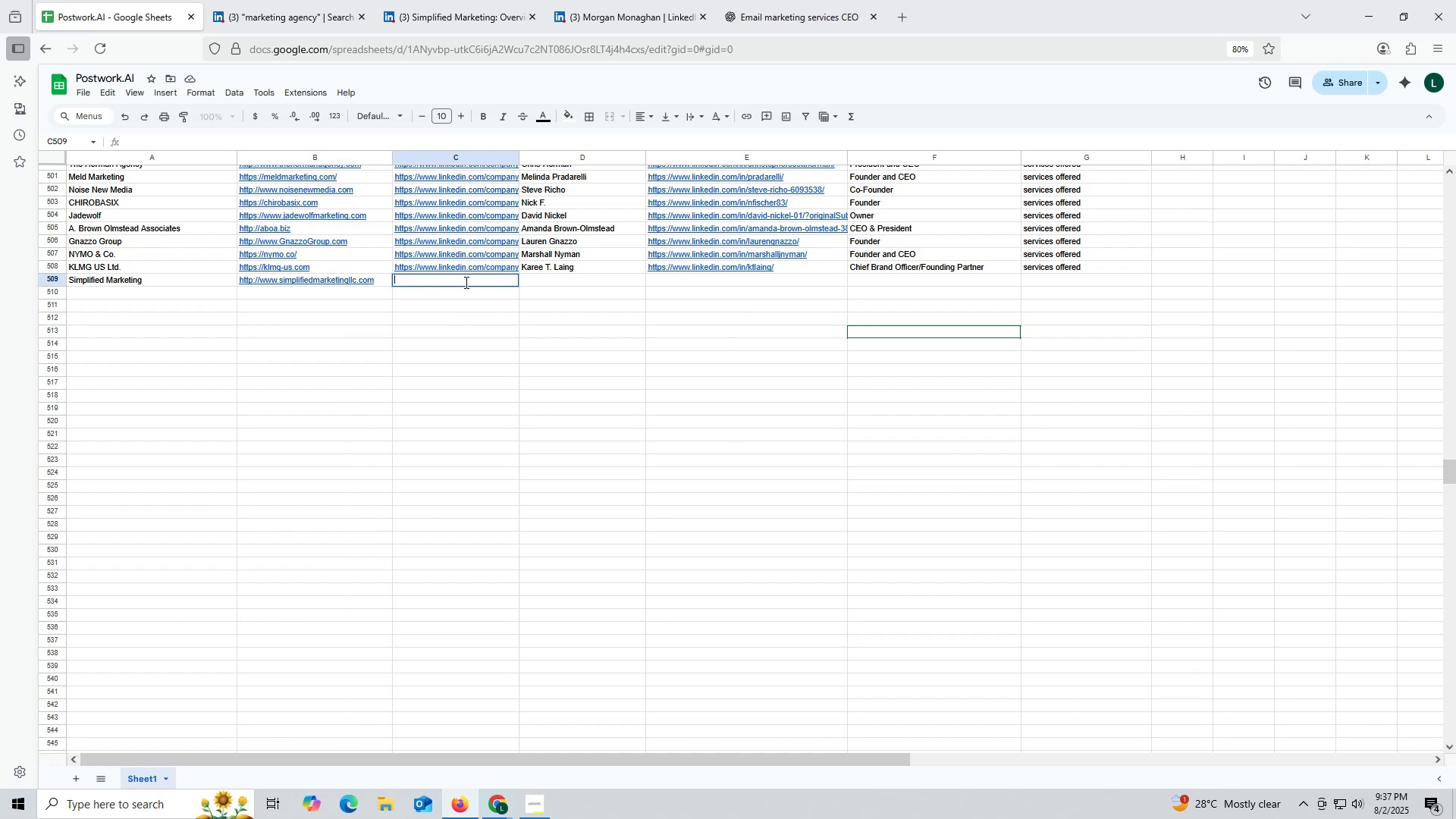 
key(Control+V)
 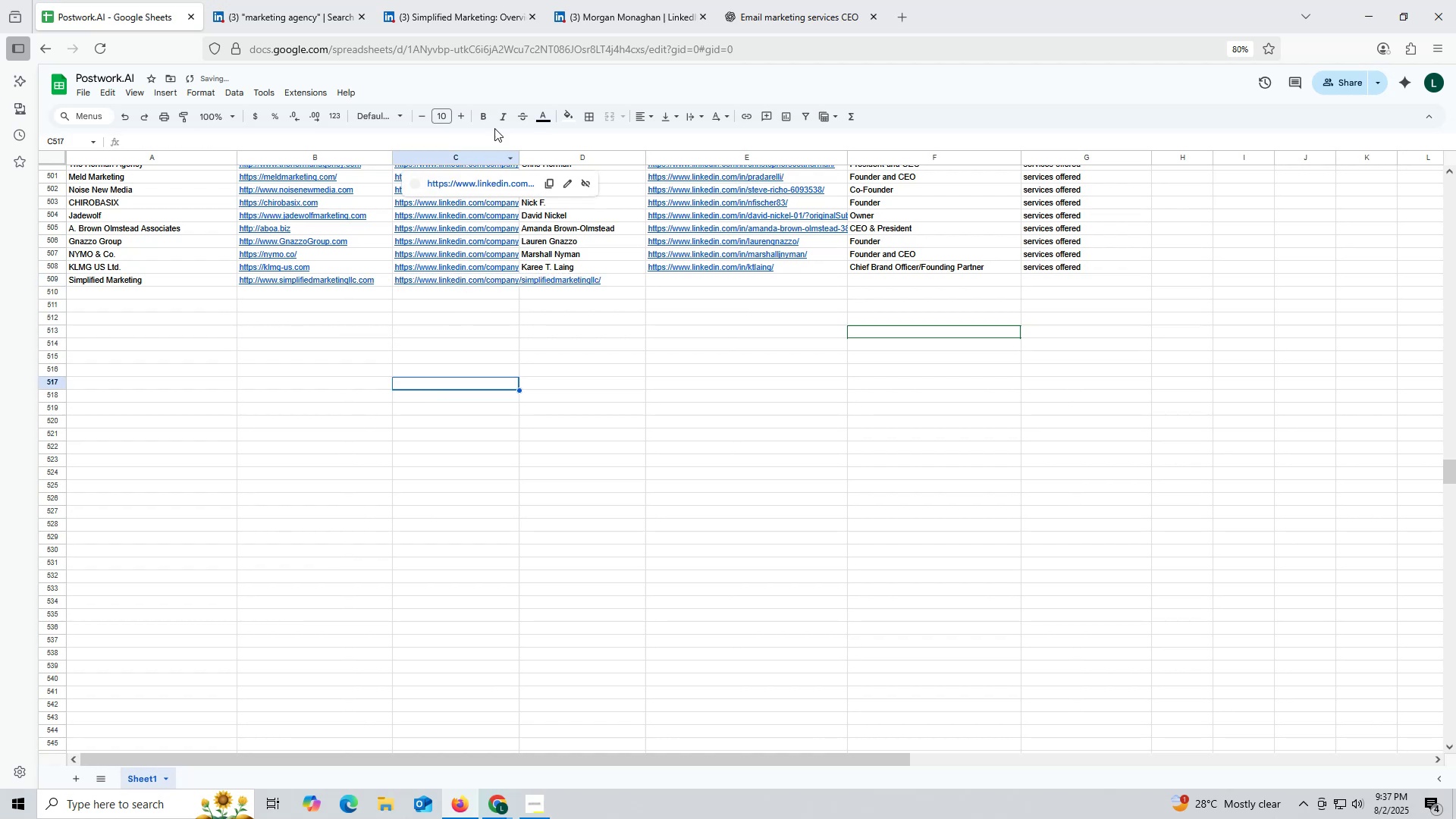 
wait(5.98)
 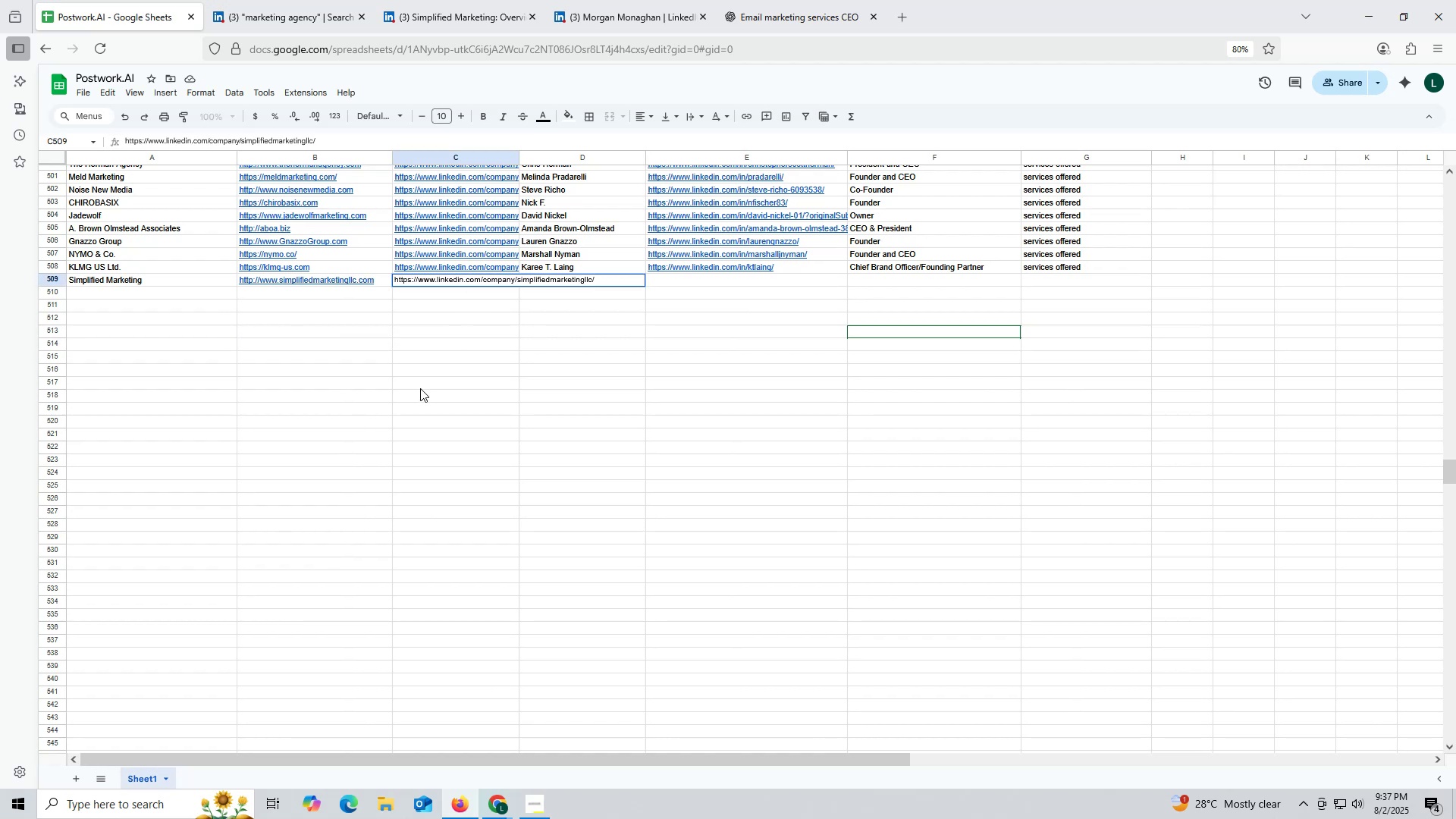 
left_click([601, 11])
 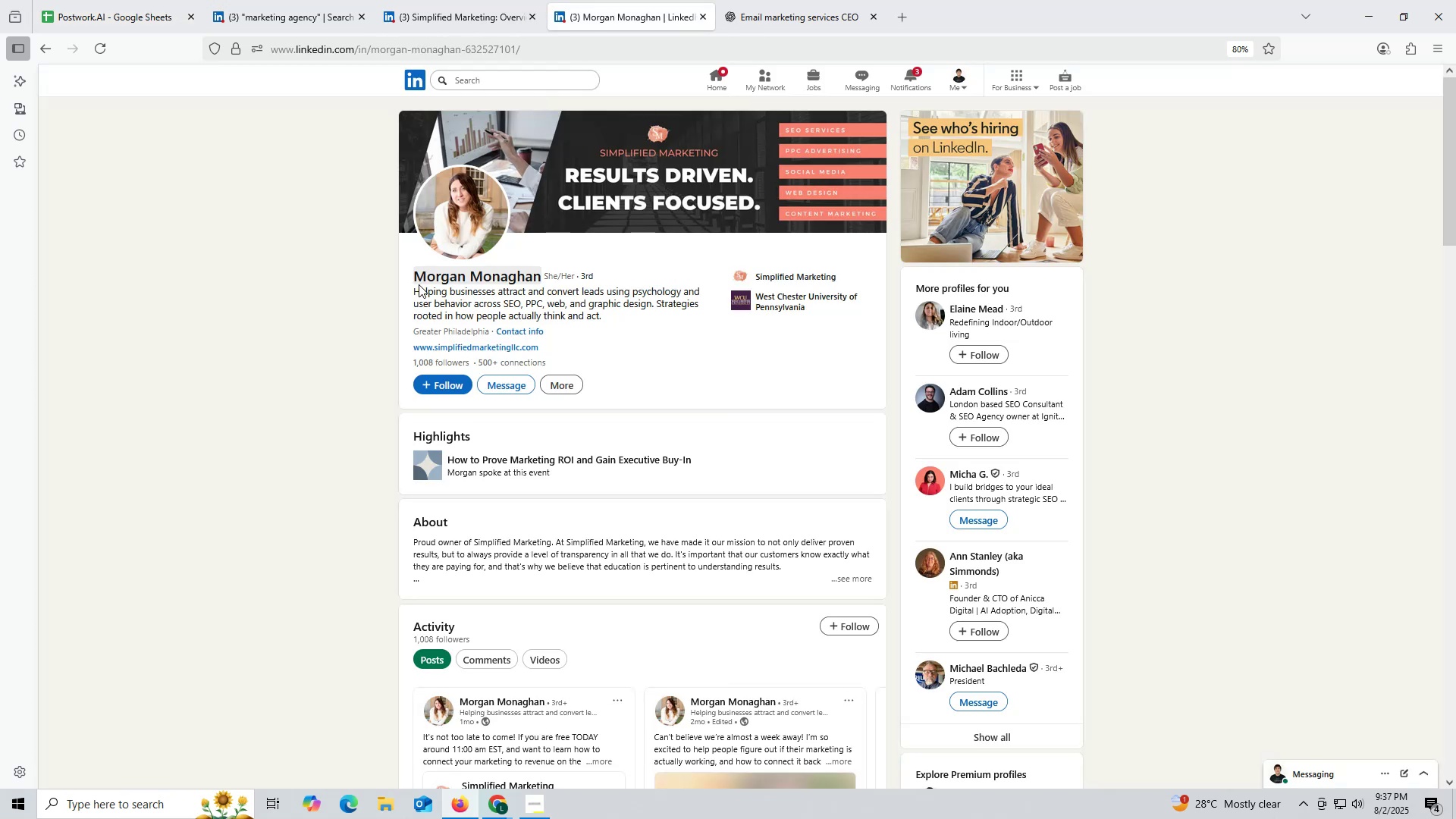 
left_click_drag(start_coordinate=[400, 276], to_coordinate=[544, 275])
 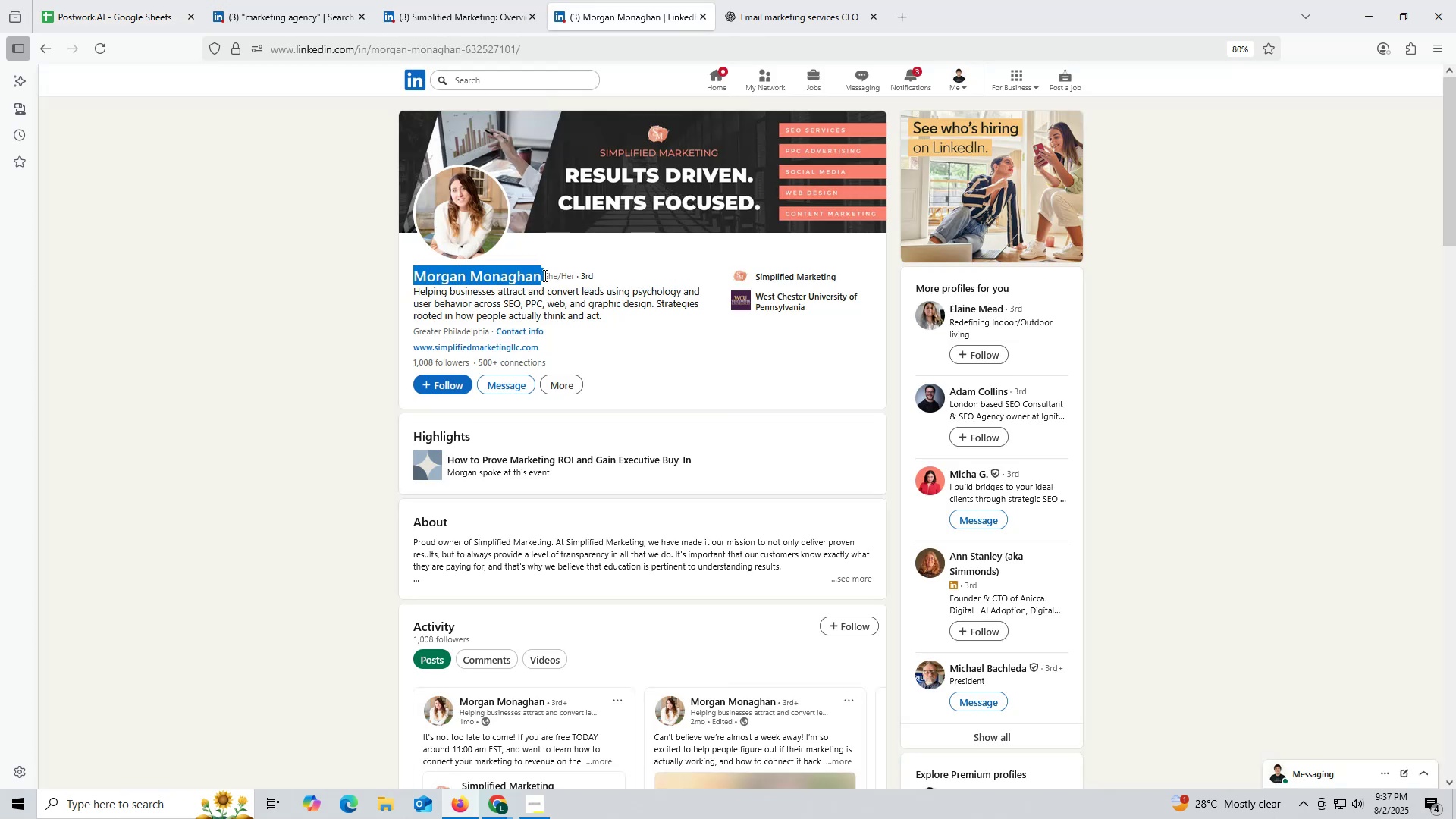 
key(Control+ControlLeft)
 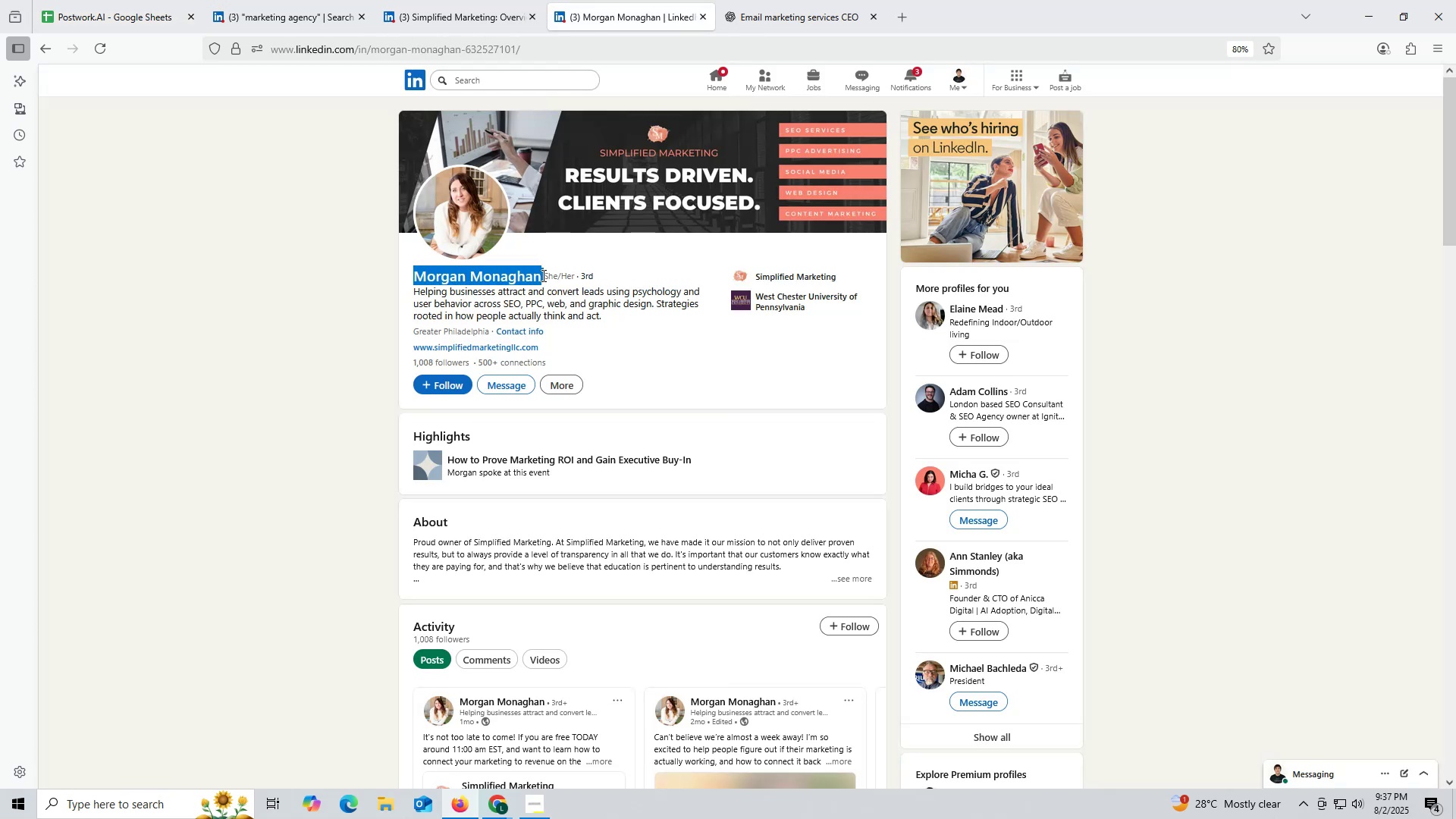 
key(Control+C)
 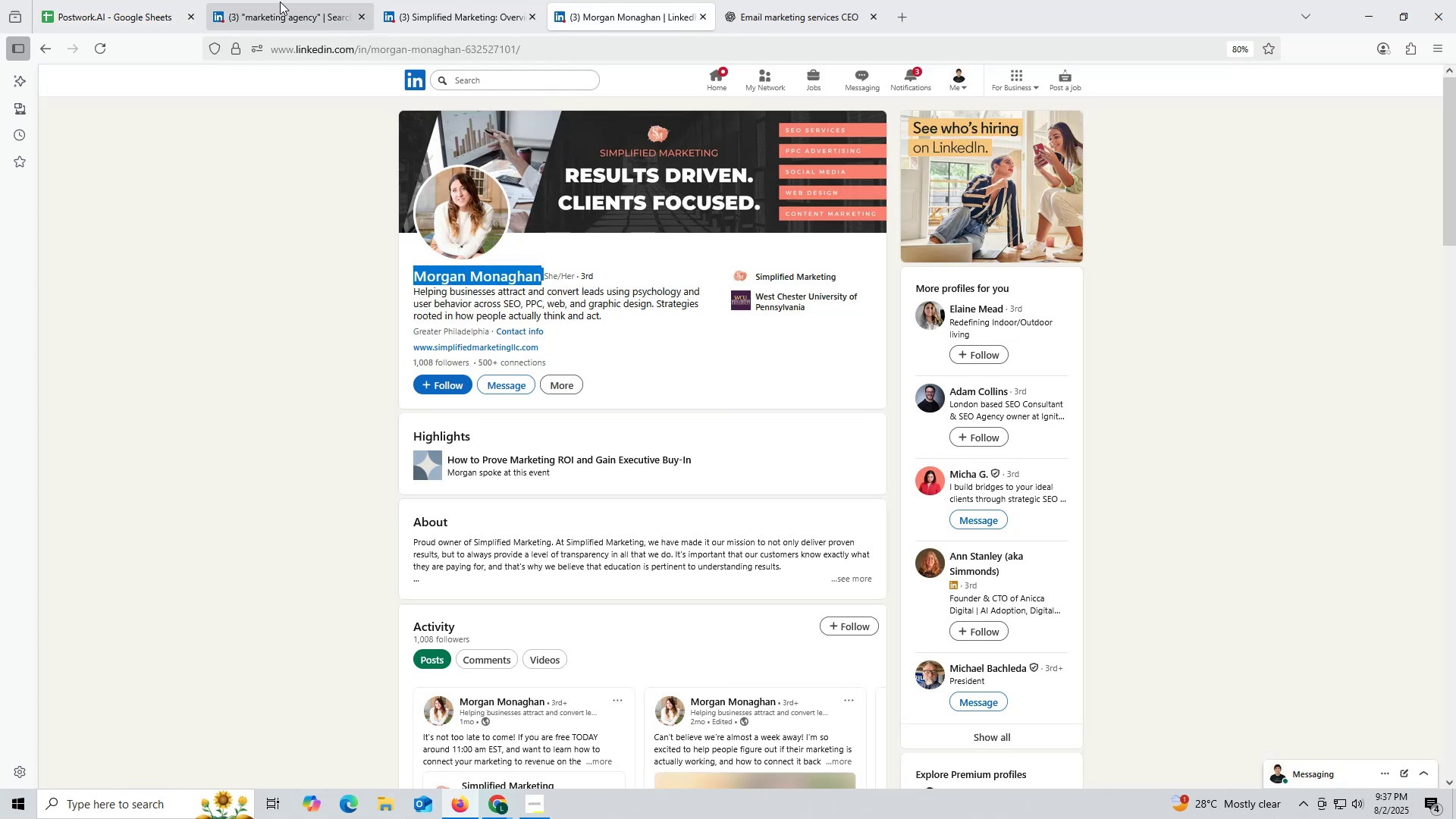 
left_click([272, 8])
 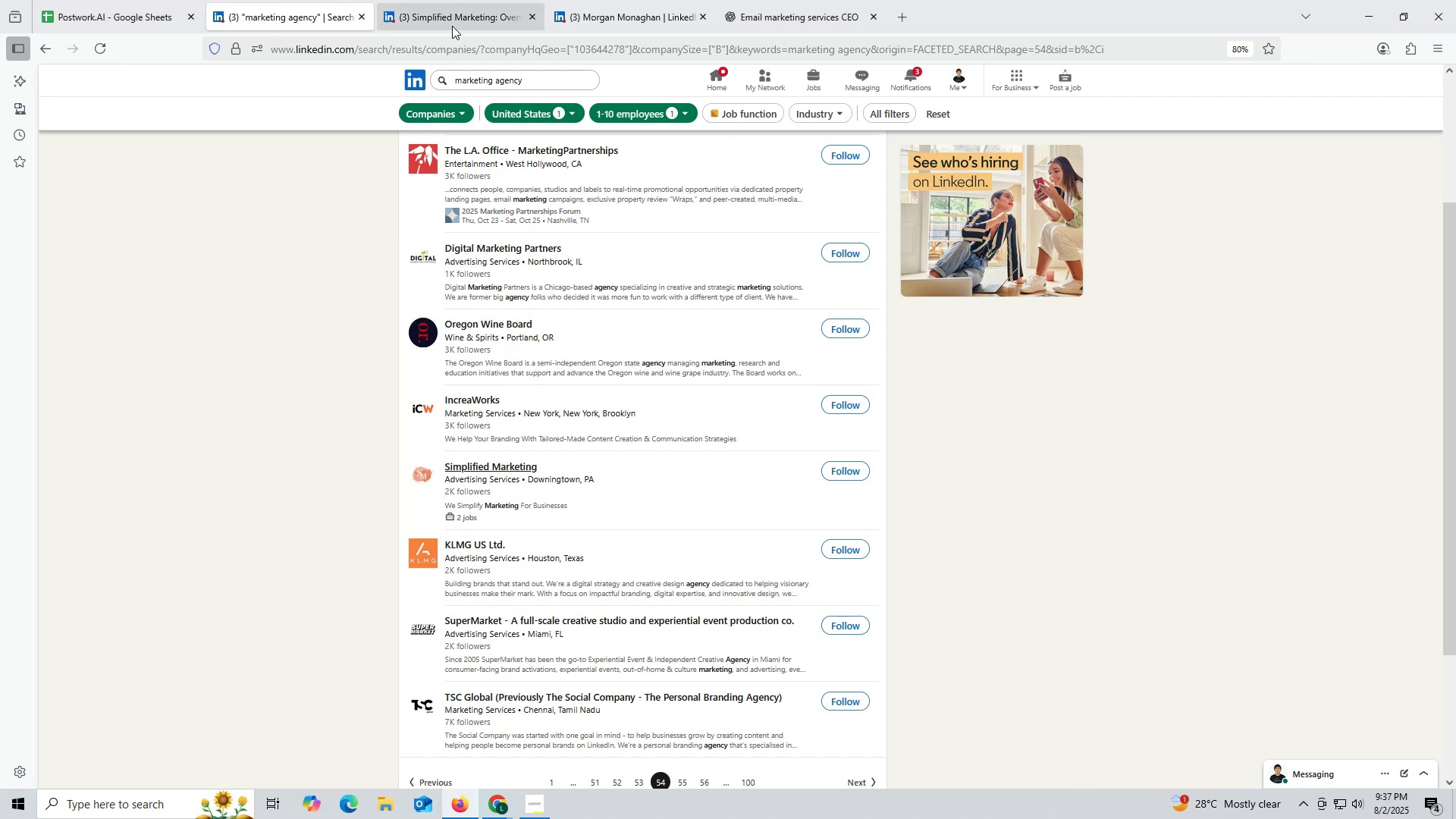 
left_click([442, 6])
 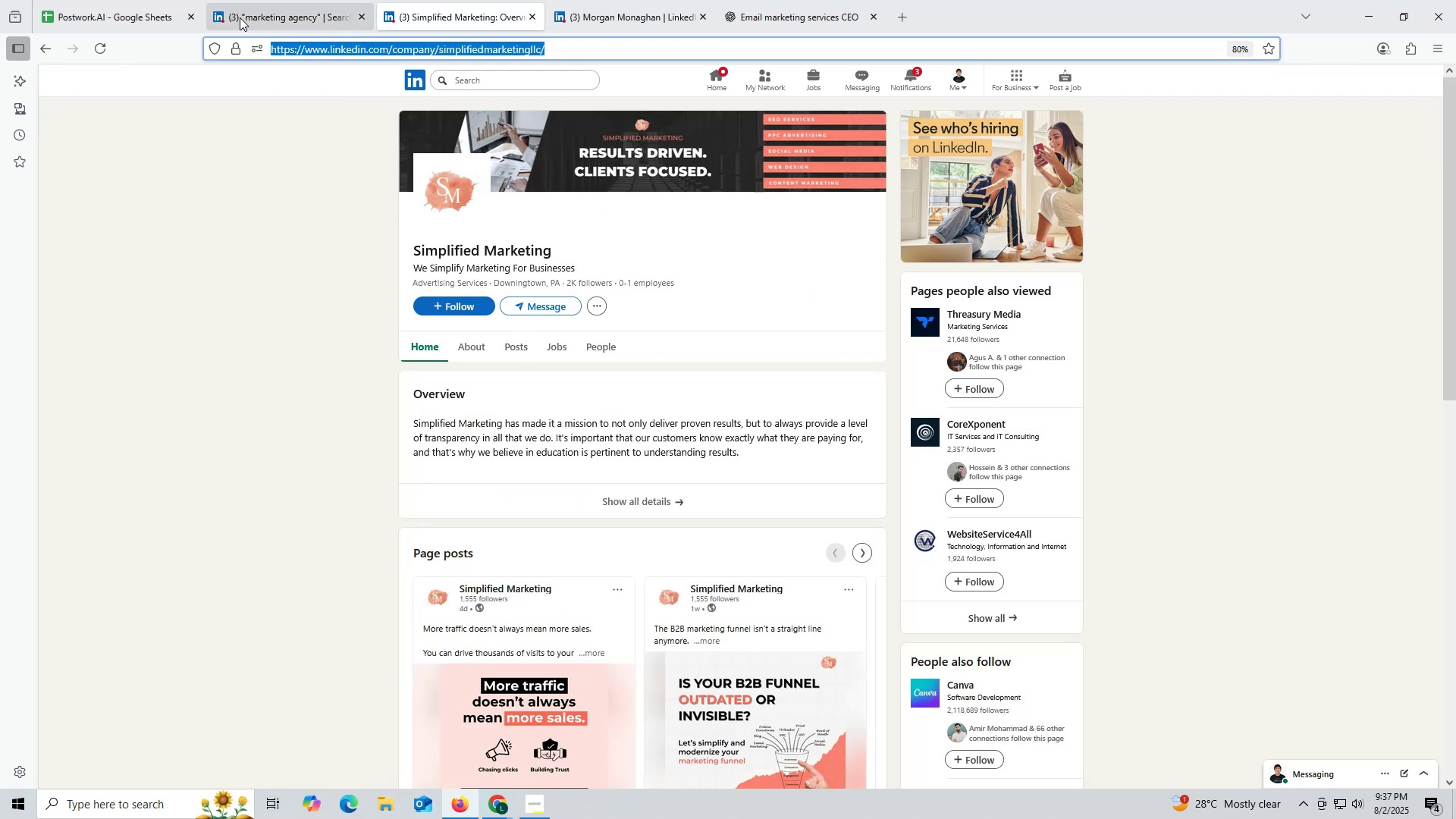 
left_click([123, 14])
 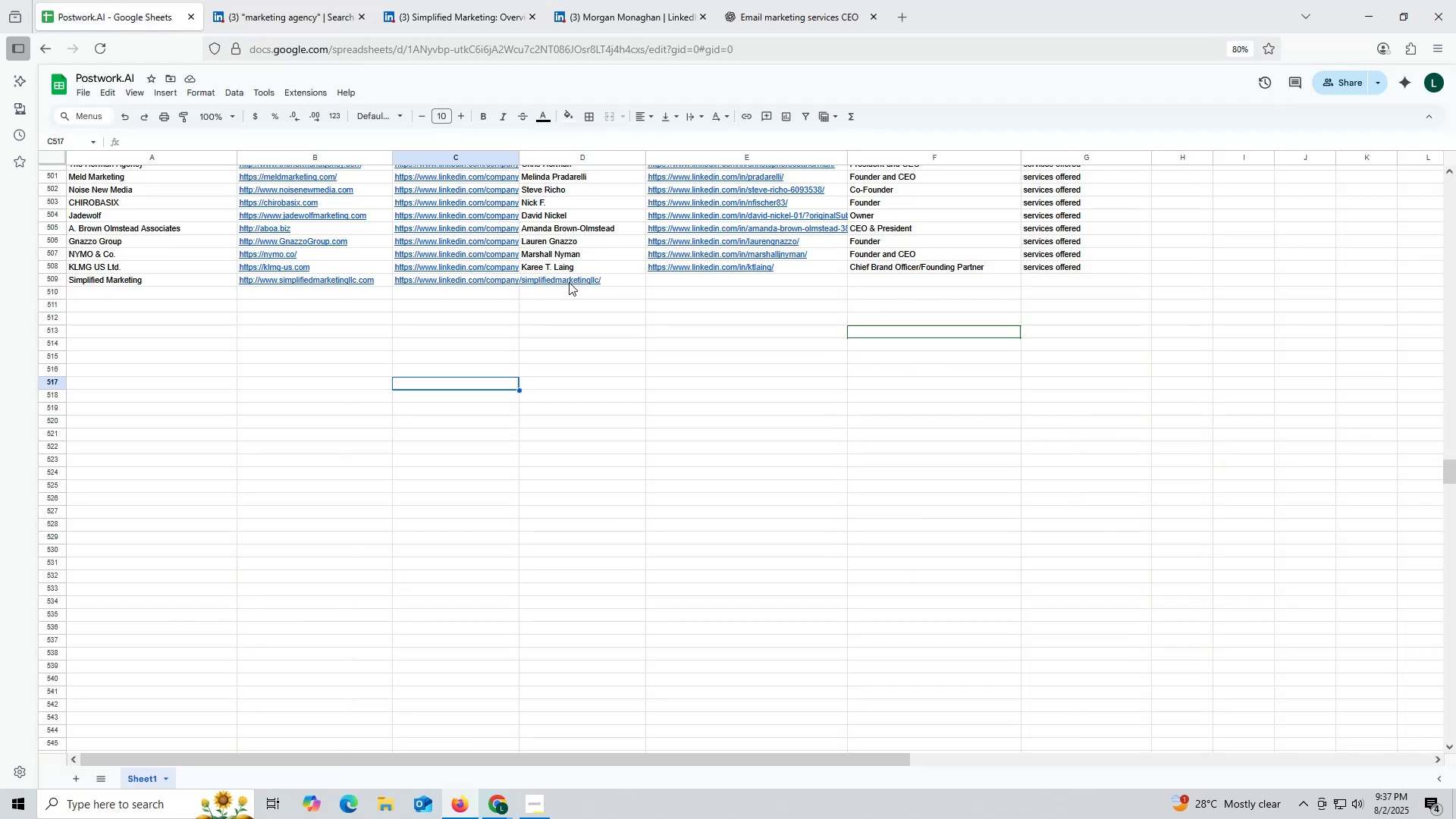 
double_click([569, 282])
 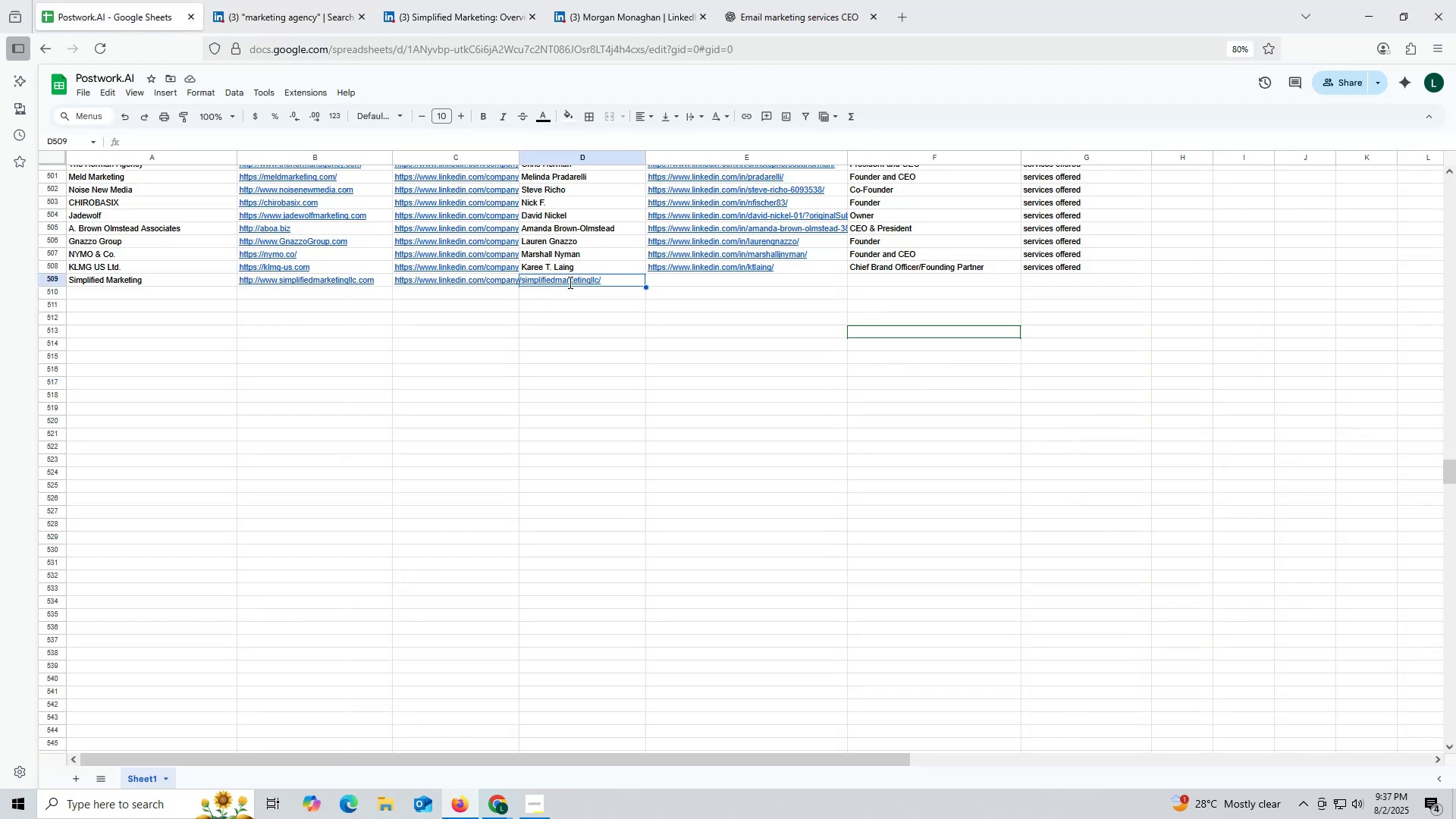 
key(Control+ControlLeft)
 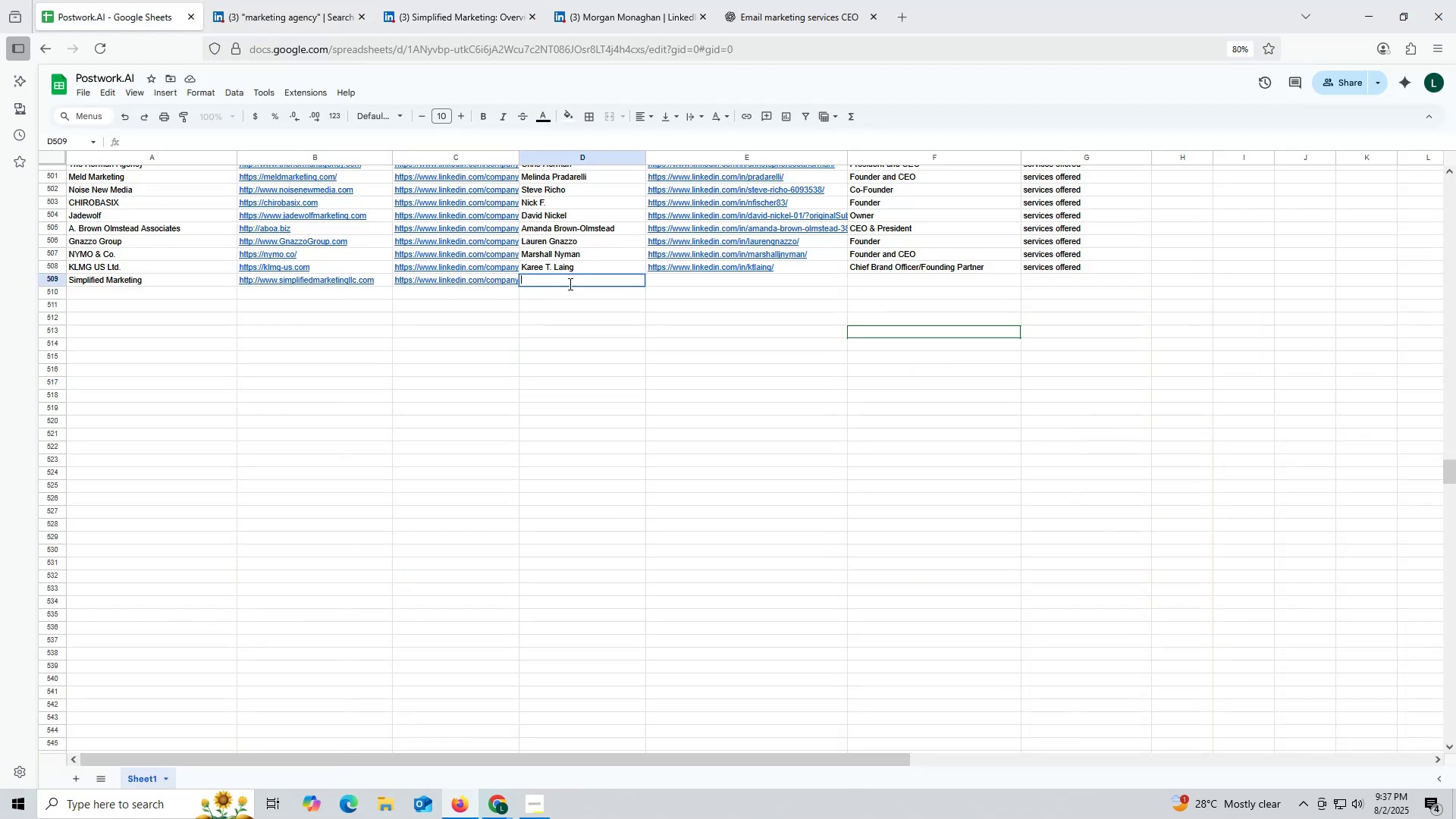 
key(Control+V)
 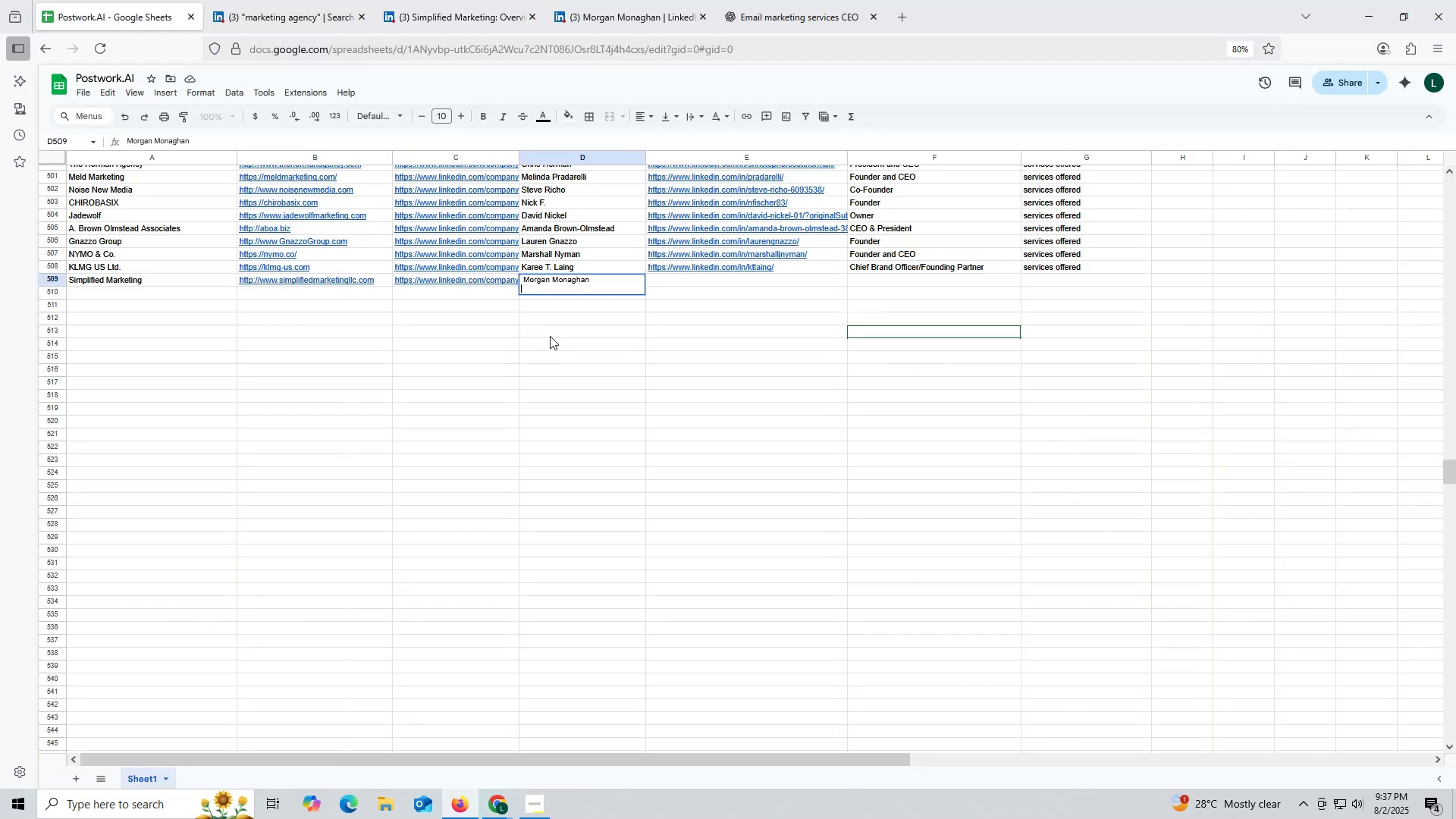 
triple_click([550, 336])
 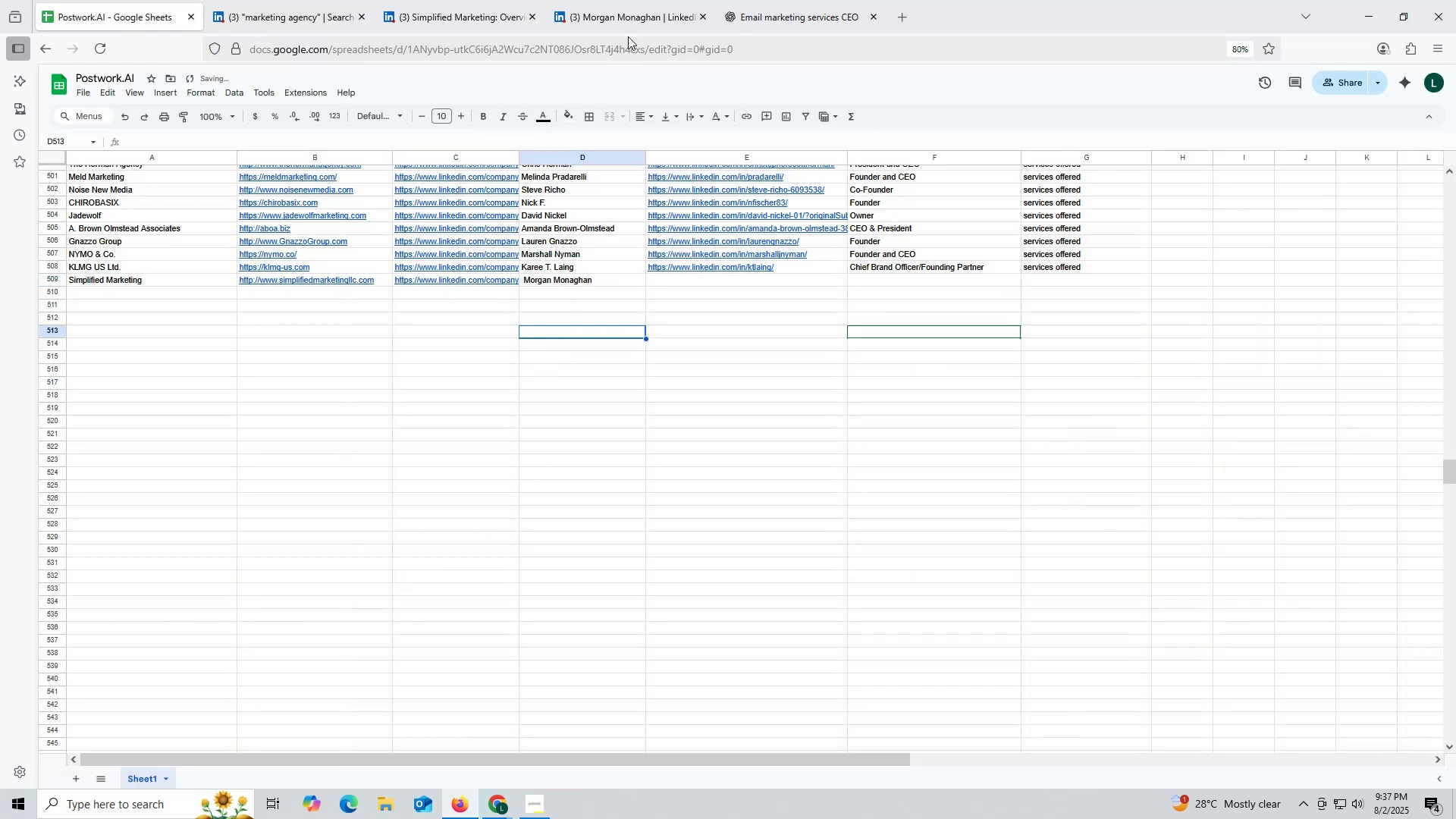 
left_click([633, 17])
 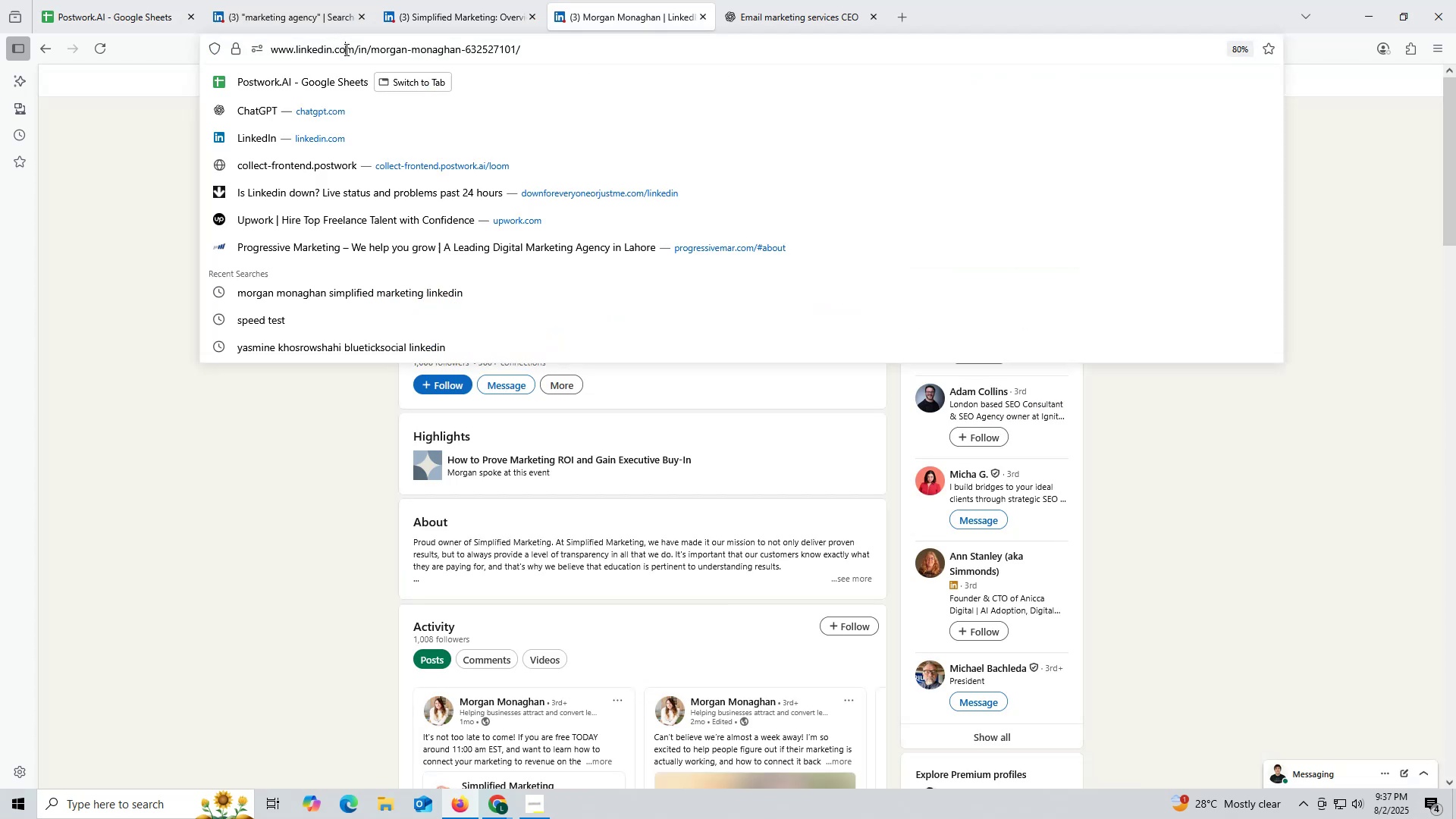 
double_click([345, 49])
 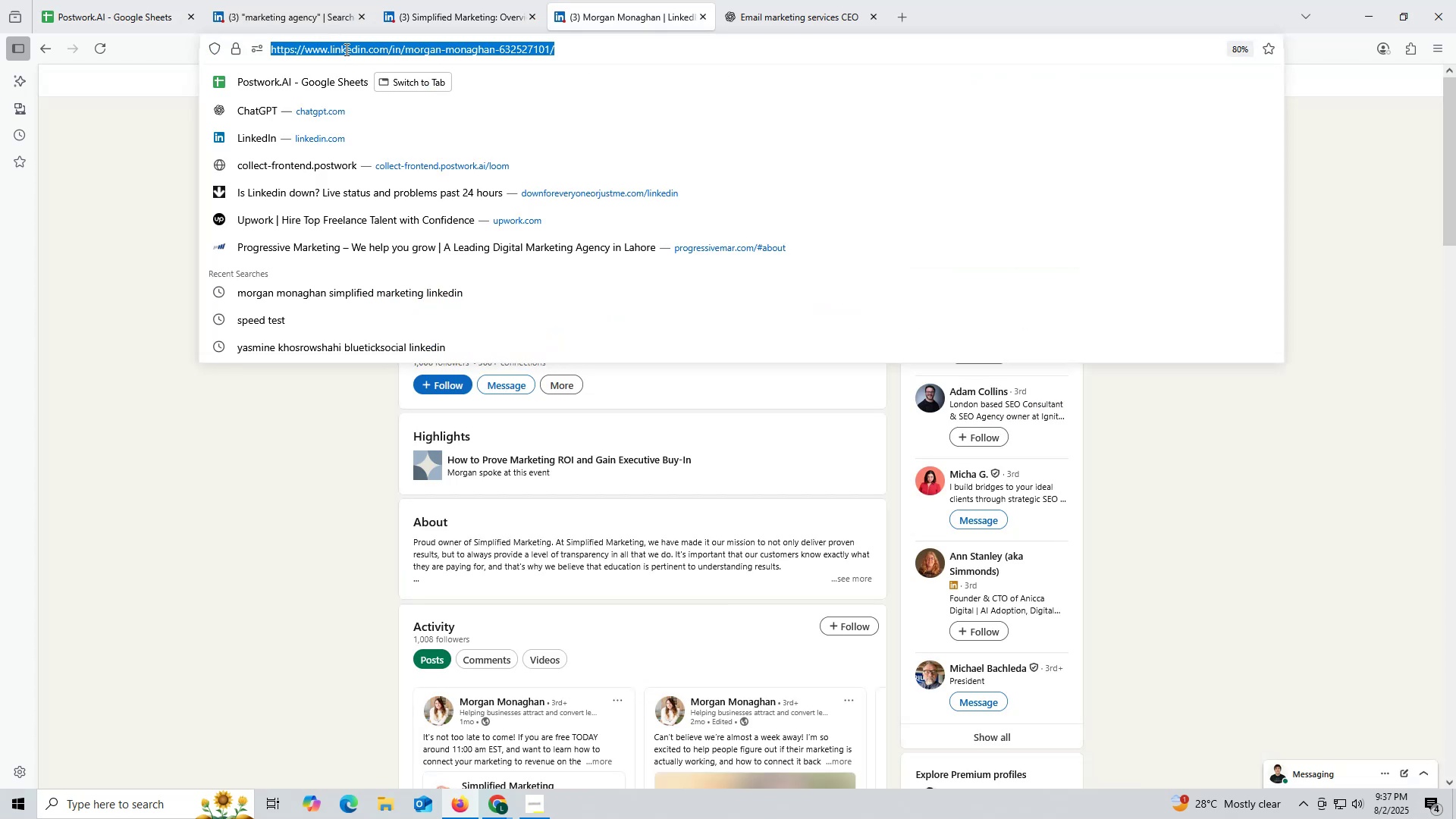 
triple_click([345, 49])
 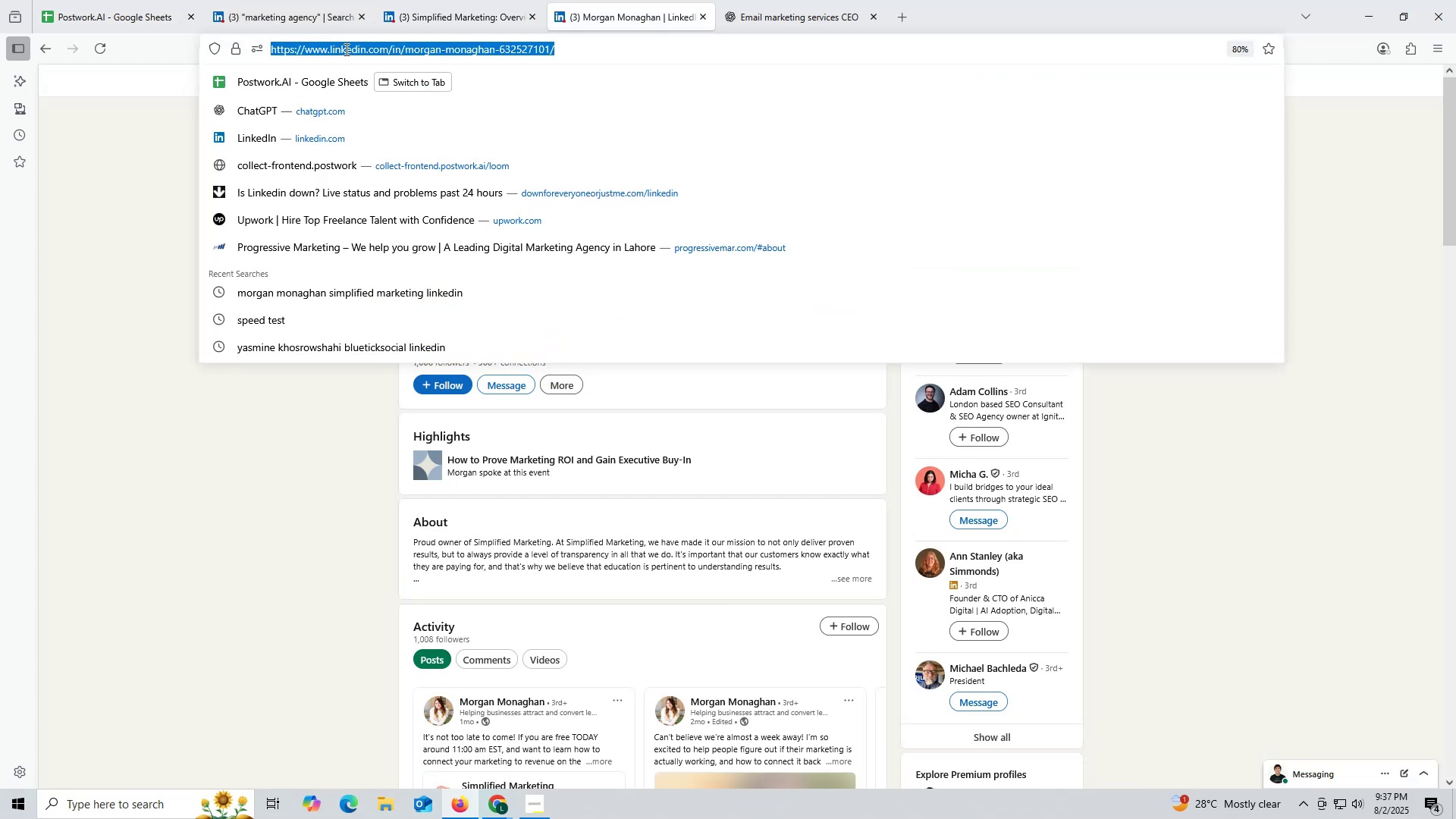 
key(Control+ControlLeft)
 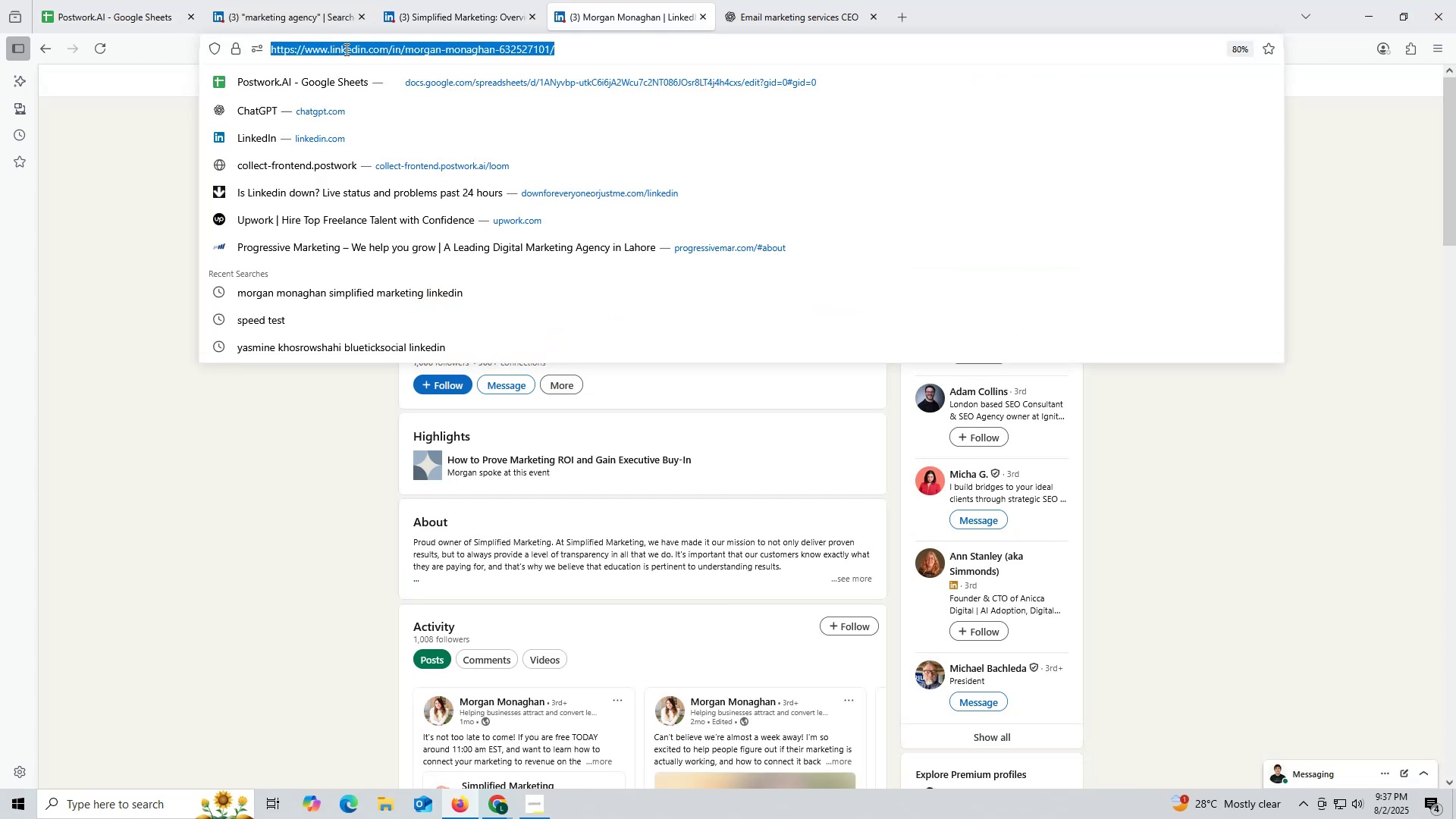 
key(Control+C)
 